 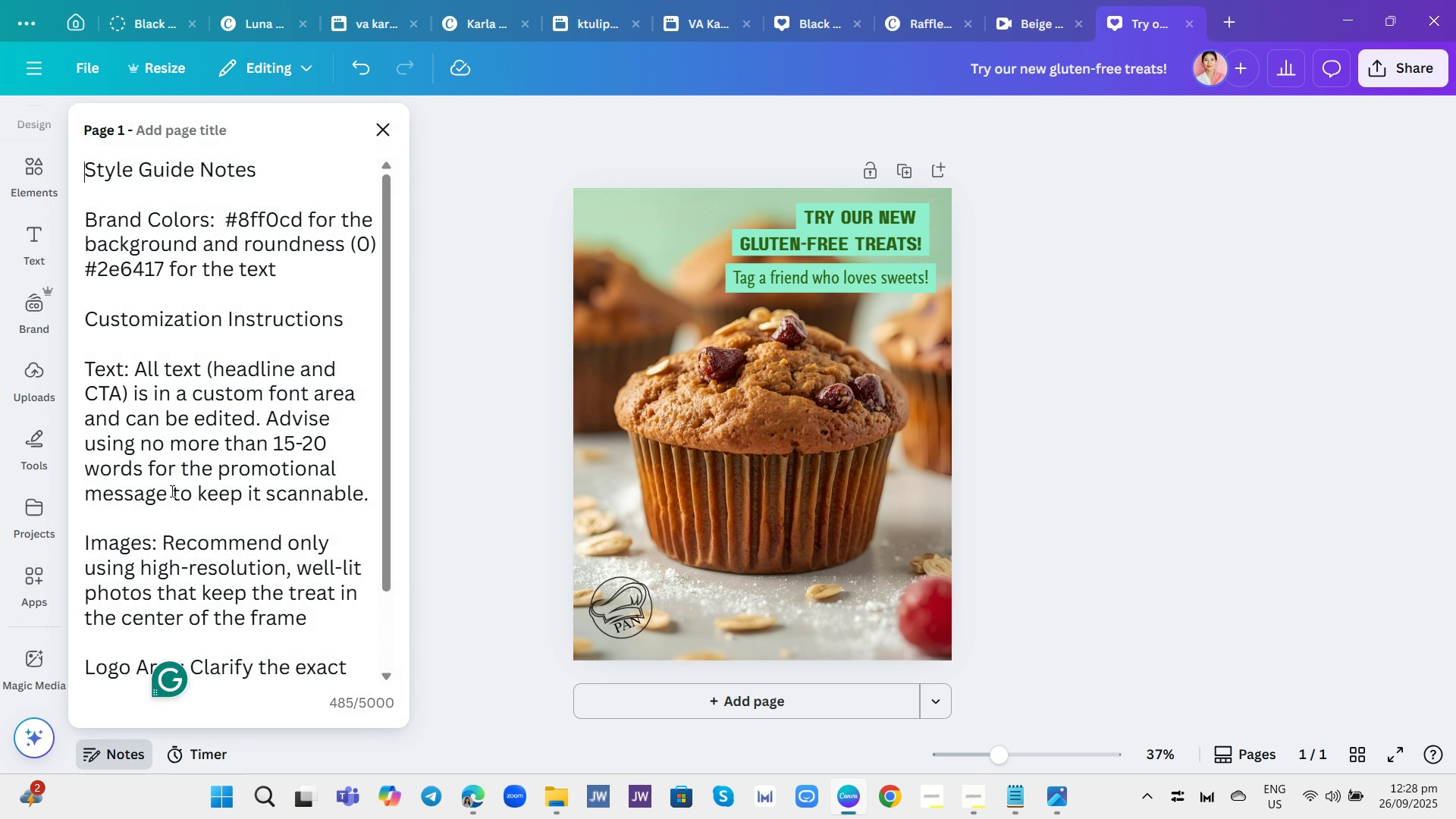 
scroll: coordinate [237, 316], scroll_direction: down, amount: 1.0
 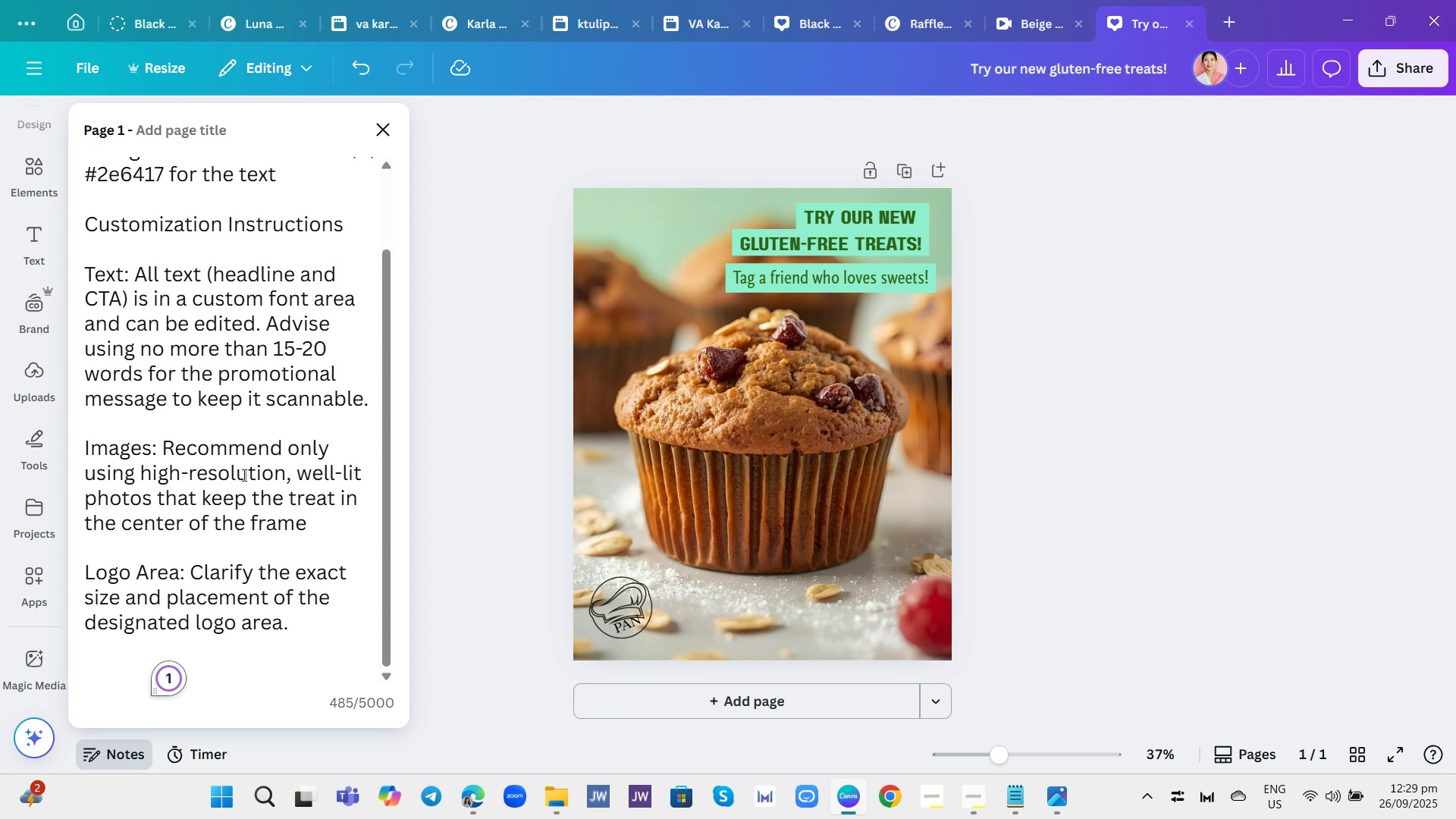 
wait(23.26)
 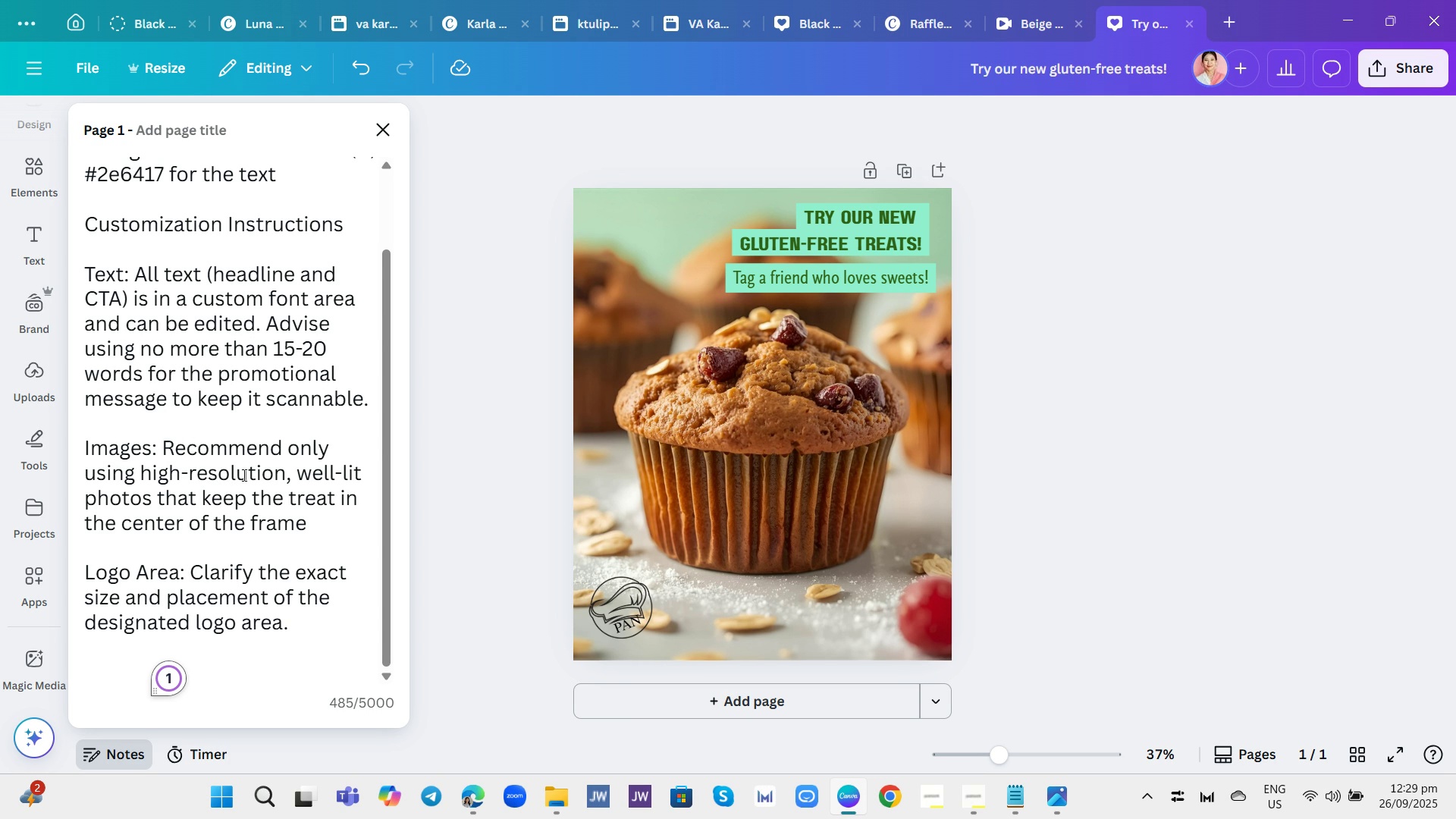 
scroll: coordinate [279, 481], scroll_direction: down, amount: 3.0
 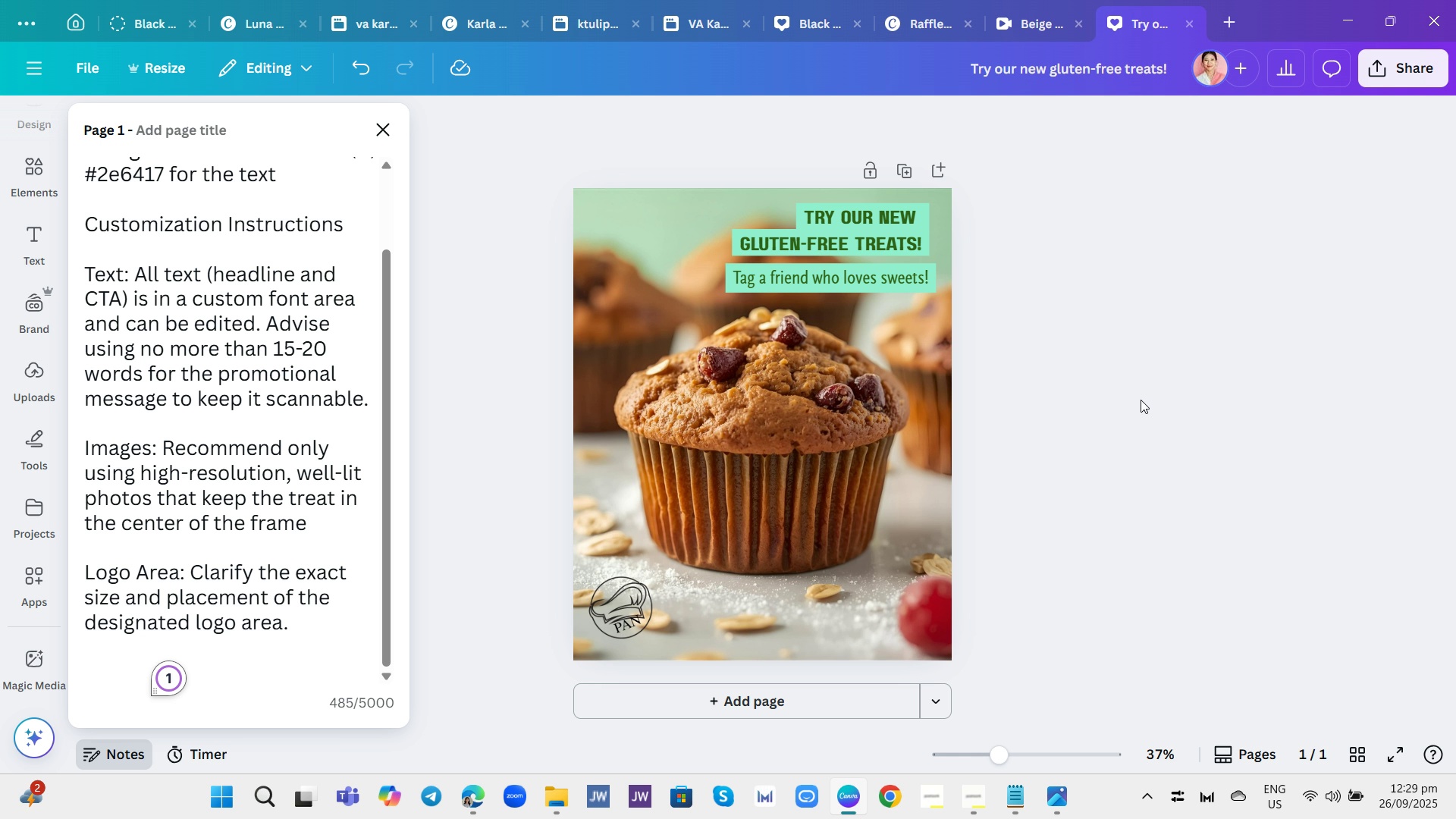 
wait(31.02)
 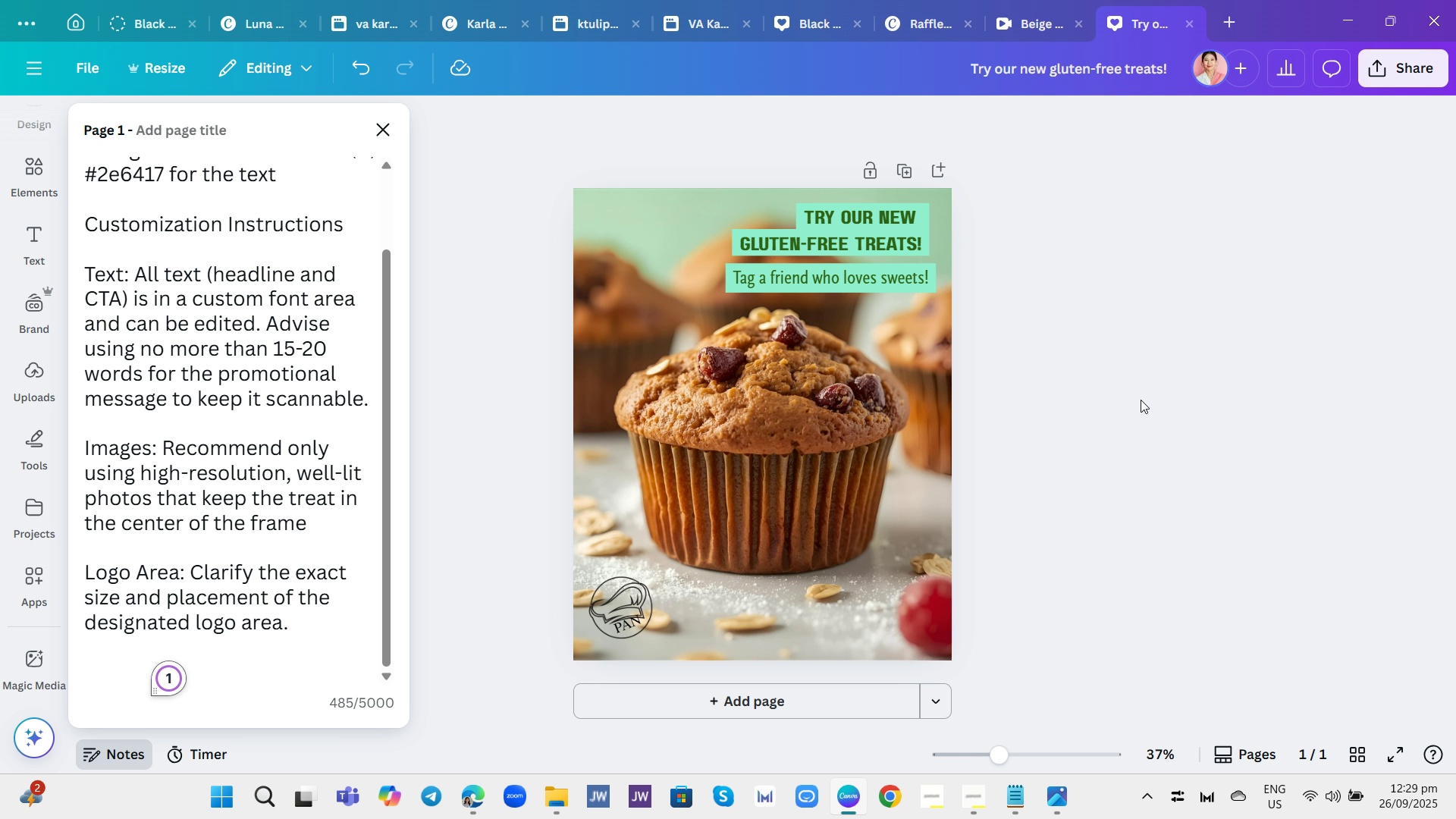 
left_click([817, 702])
 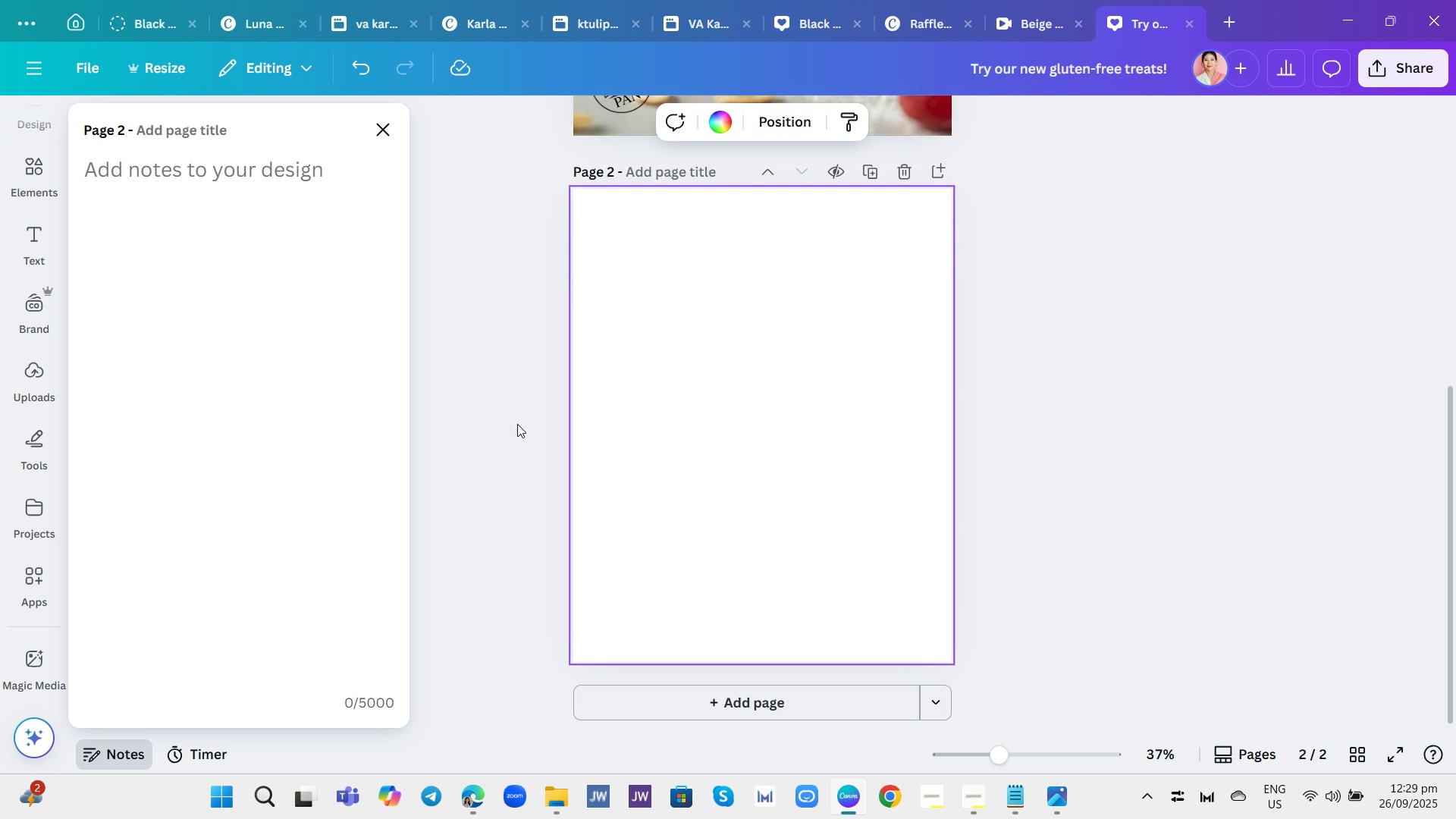 
scroll: coordinate [519, 424], scroll_direction: up, amount: 3.0
 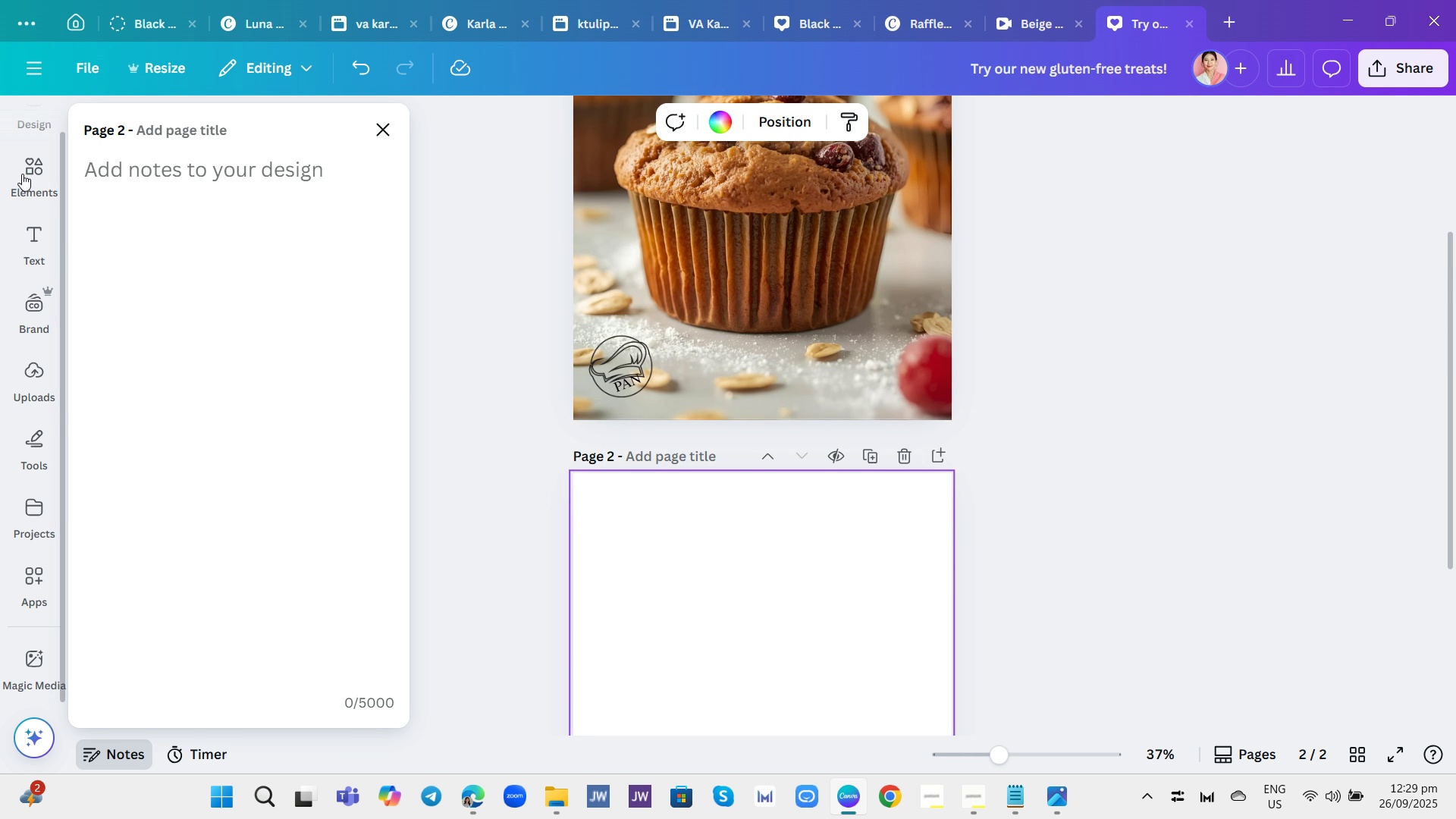 
left_click([22, 174])
 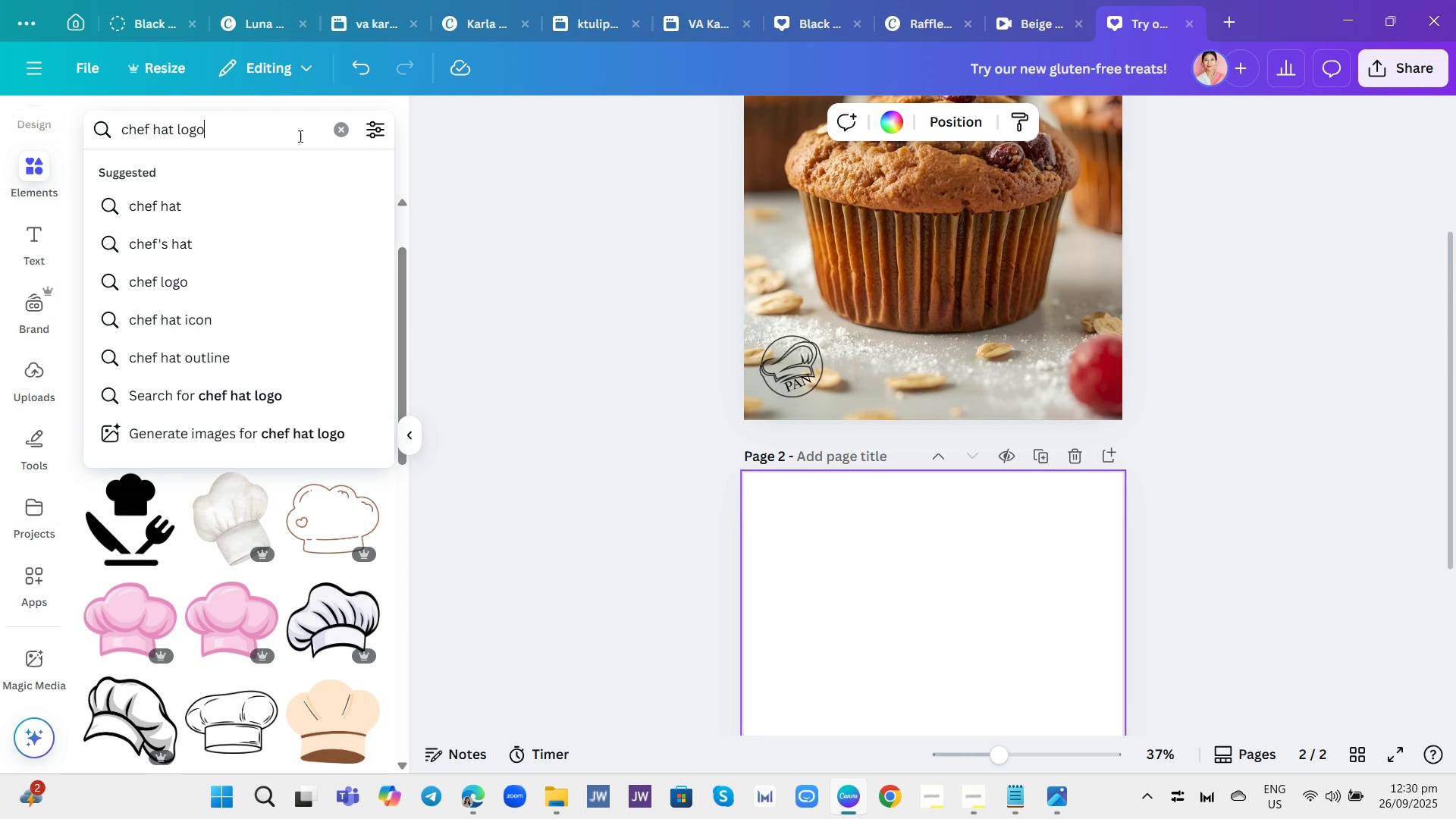 
wait(5.73)
 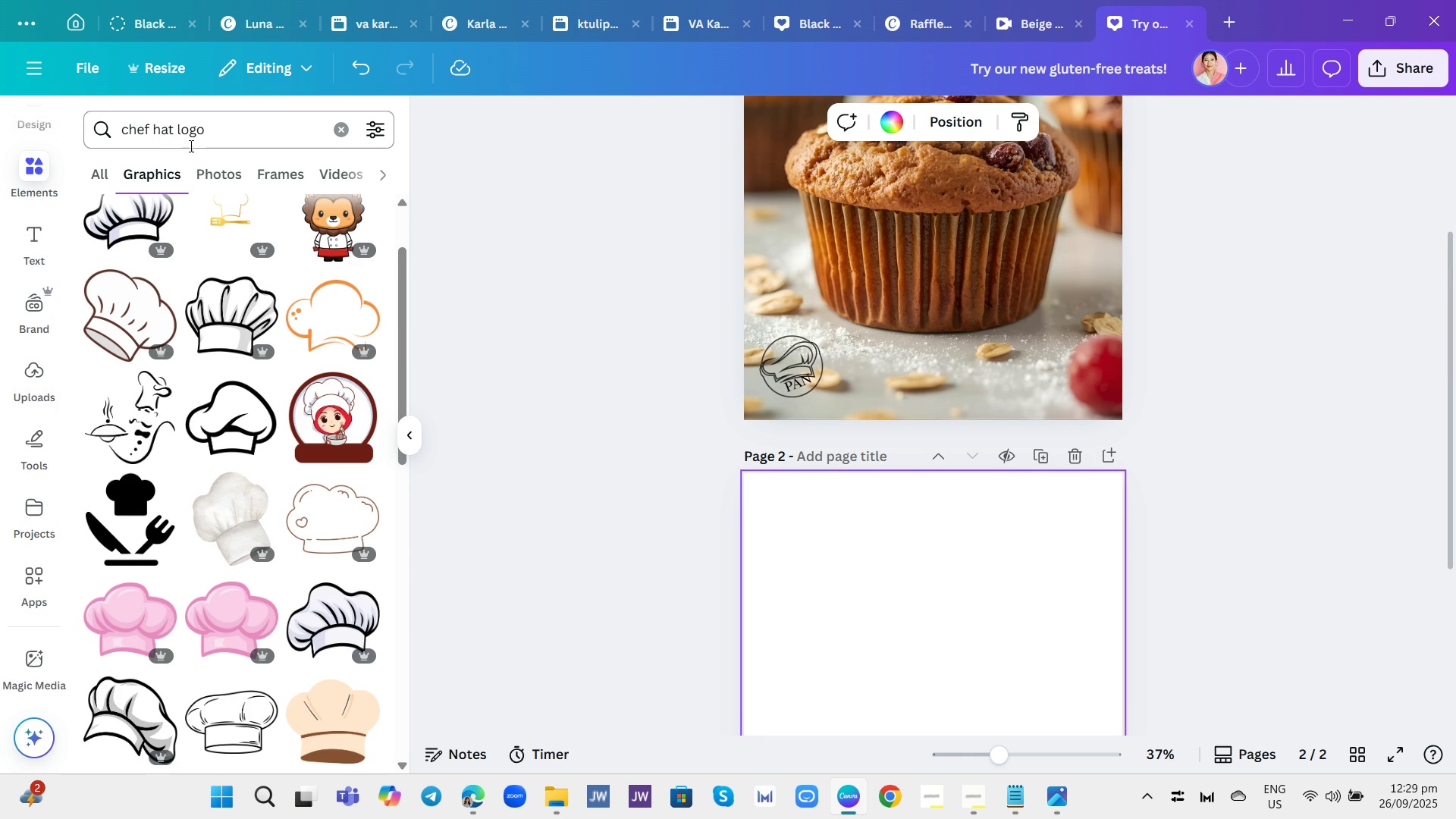 
left_click([340, 138])
 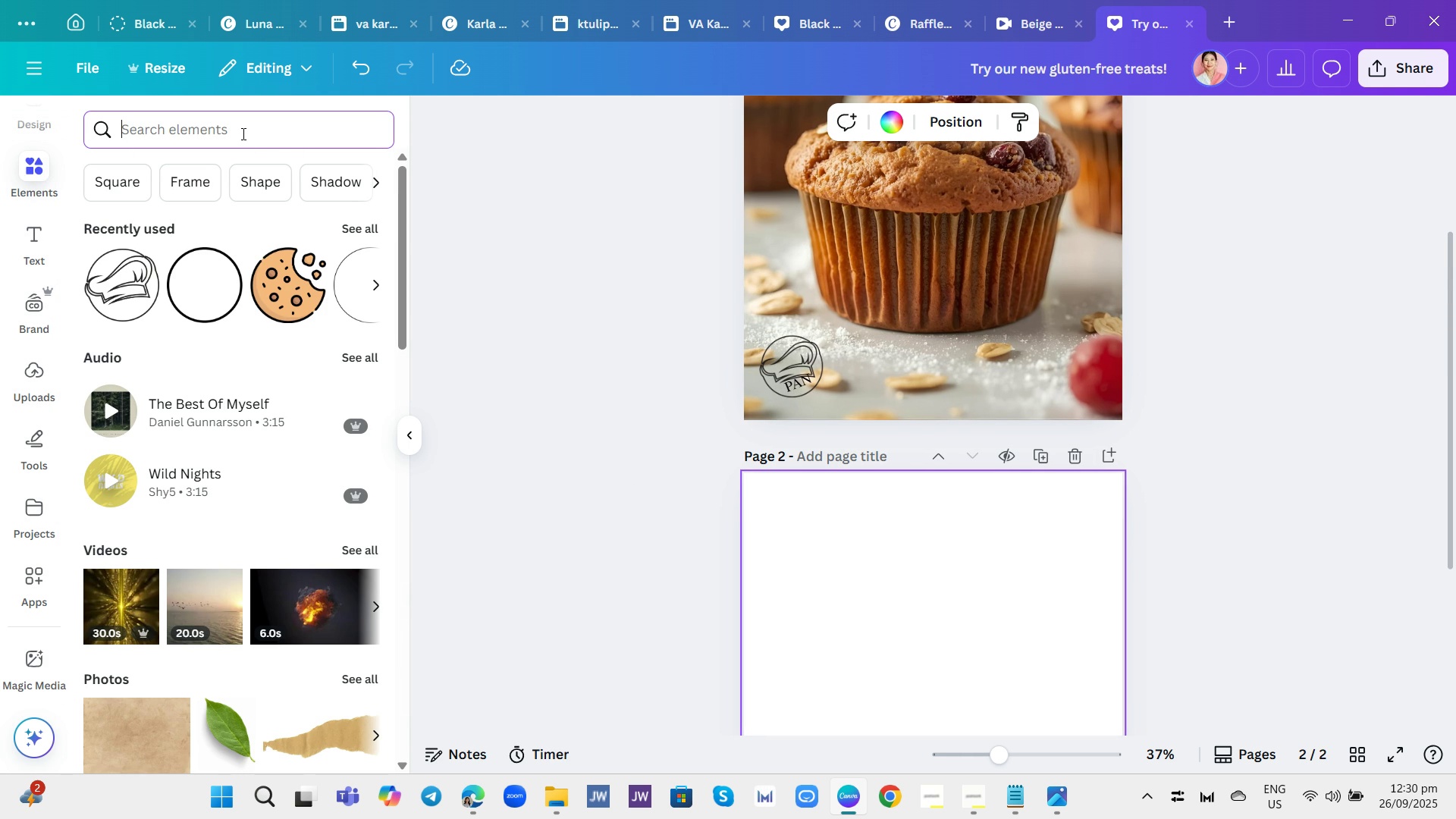 
left_click([241, 133])
 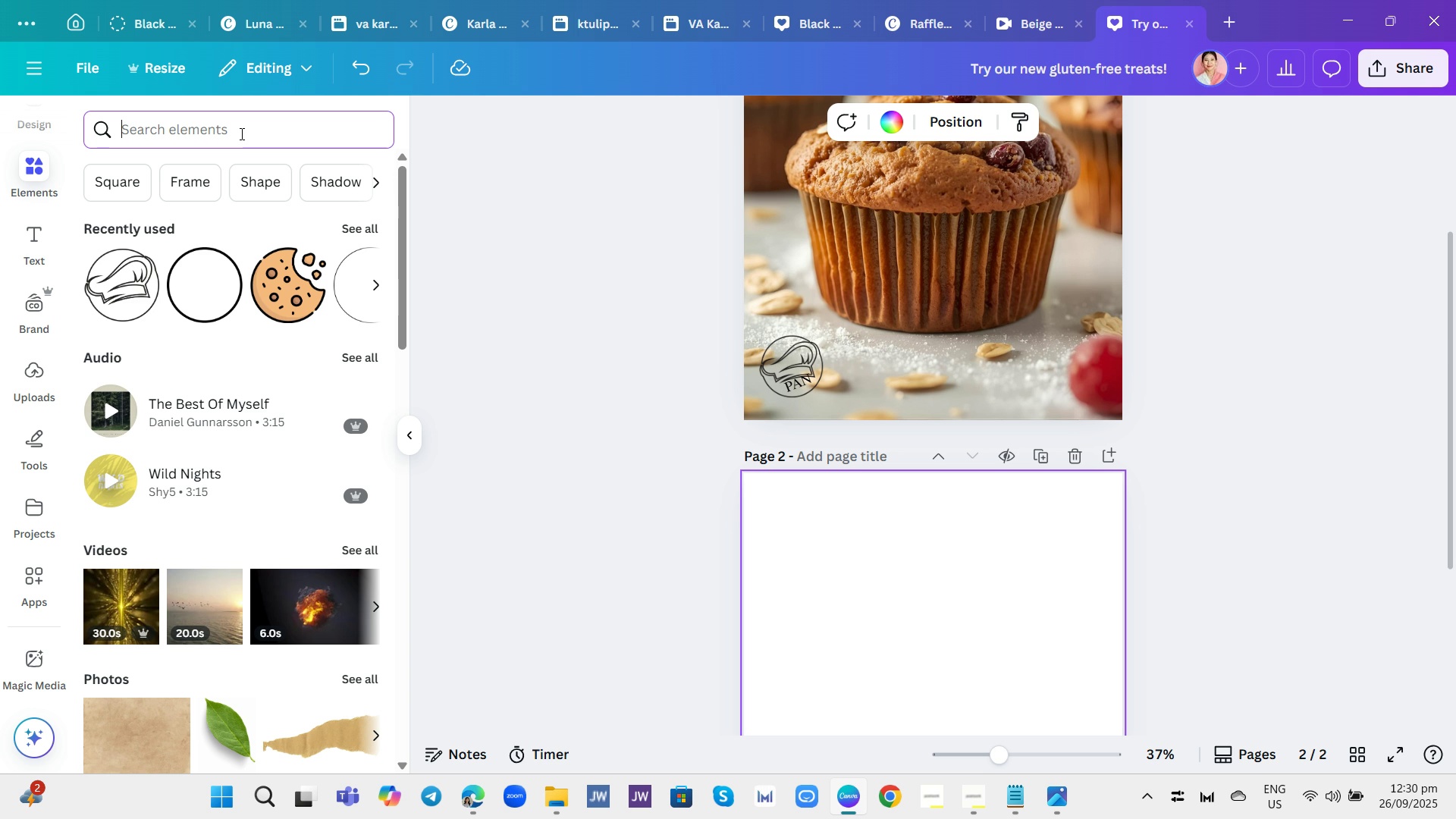 
left_click([240, 133])
 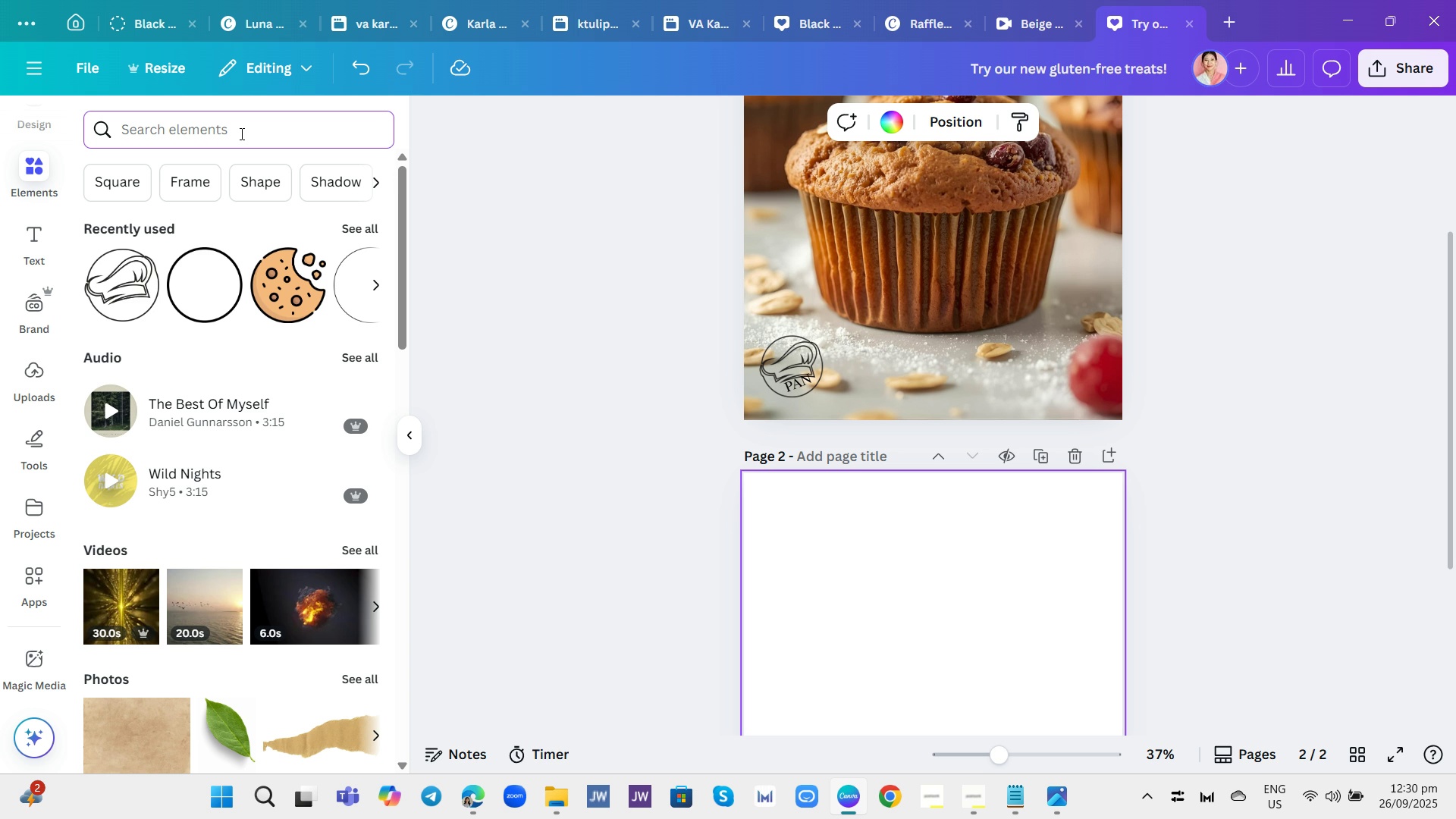 
type(bread)
 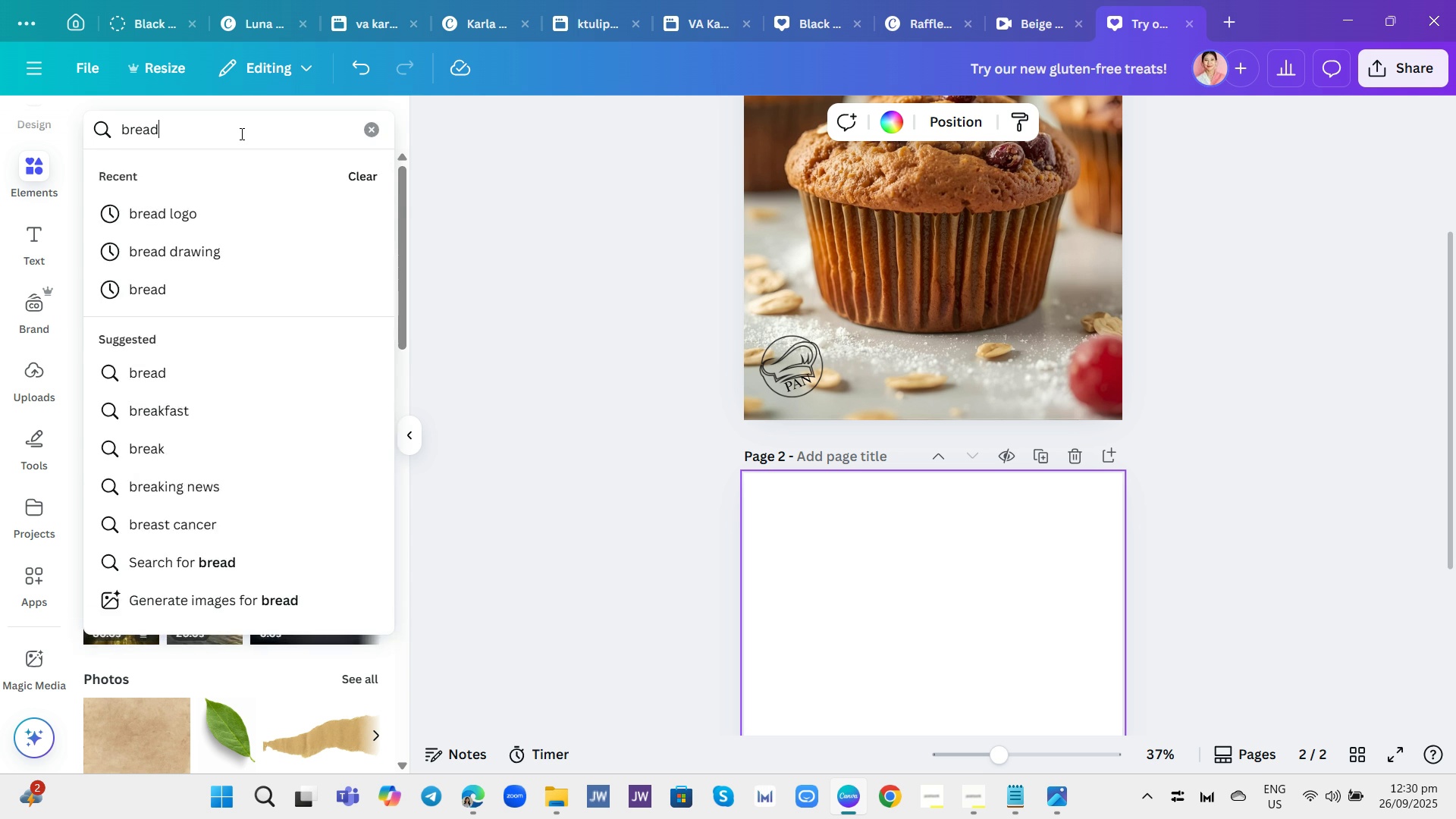 
key(Enter)
 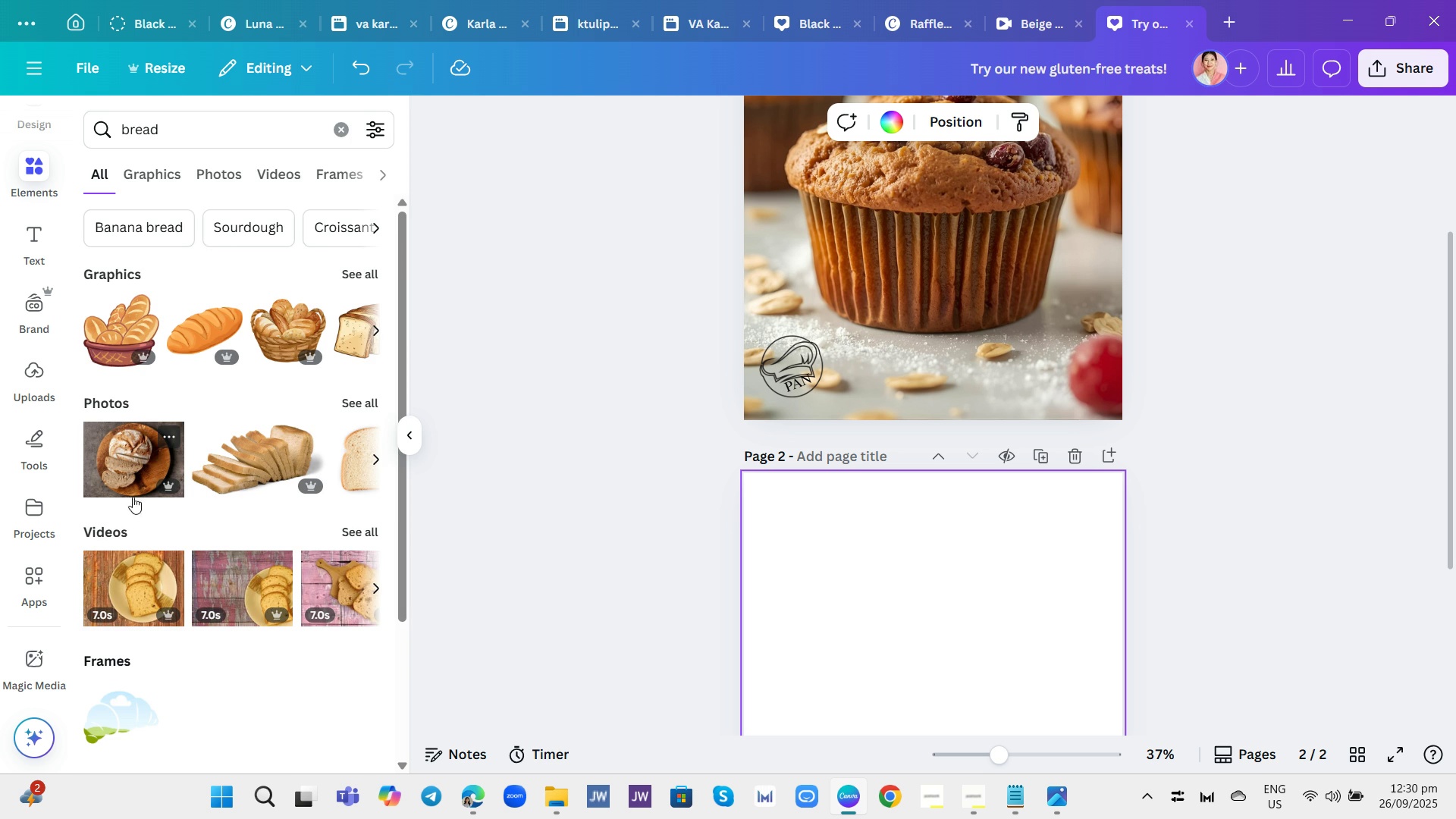 
scroll: coordinate [199, 348], scroll_direction: down, amount: 5.0
 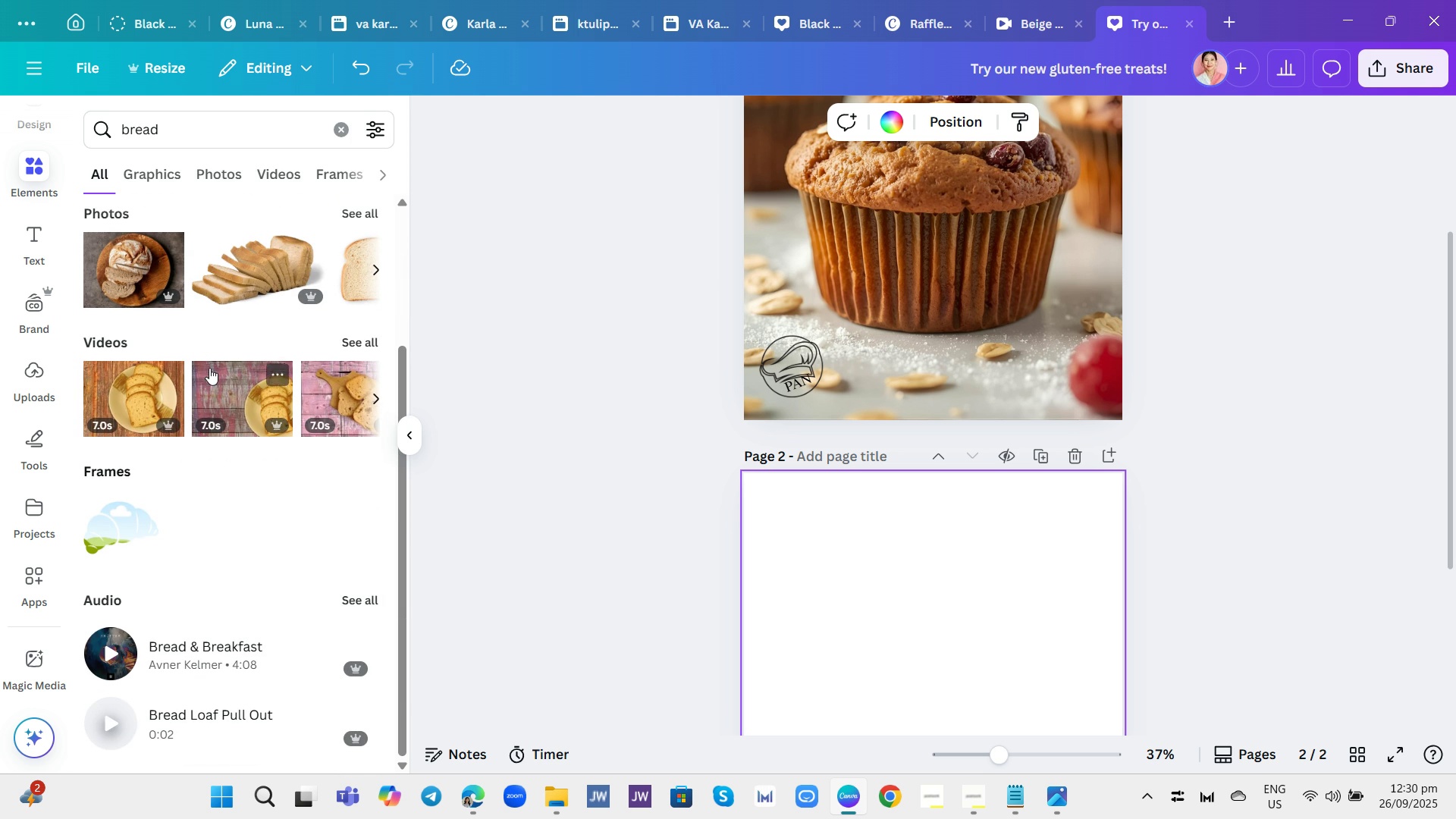 
scroll: coordinate [209, 368], scroll_direction: up, amount: 2.0
 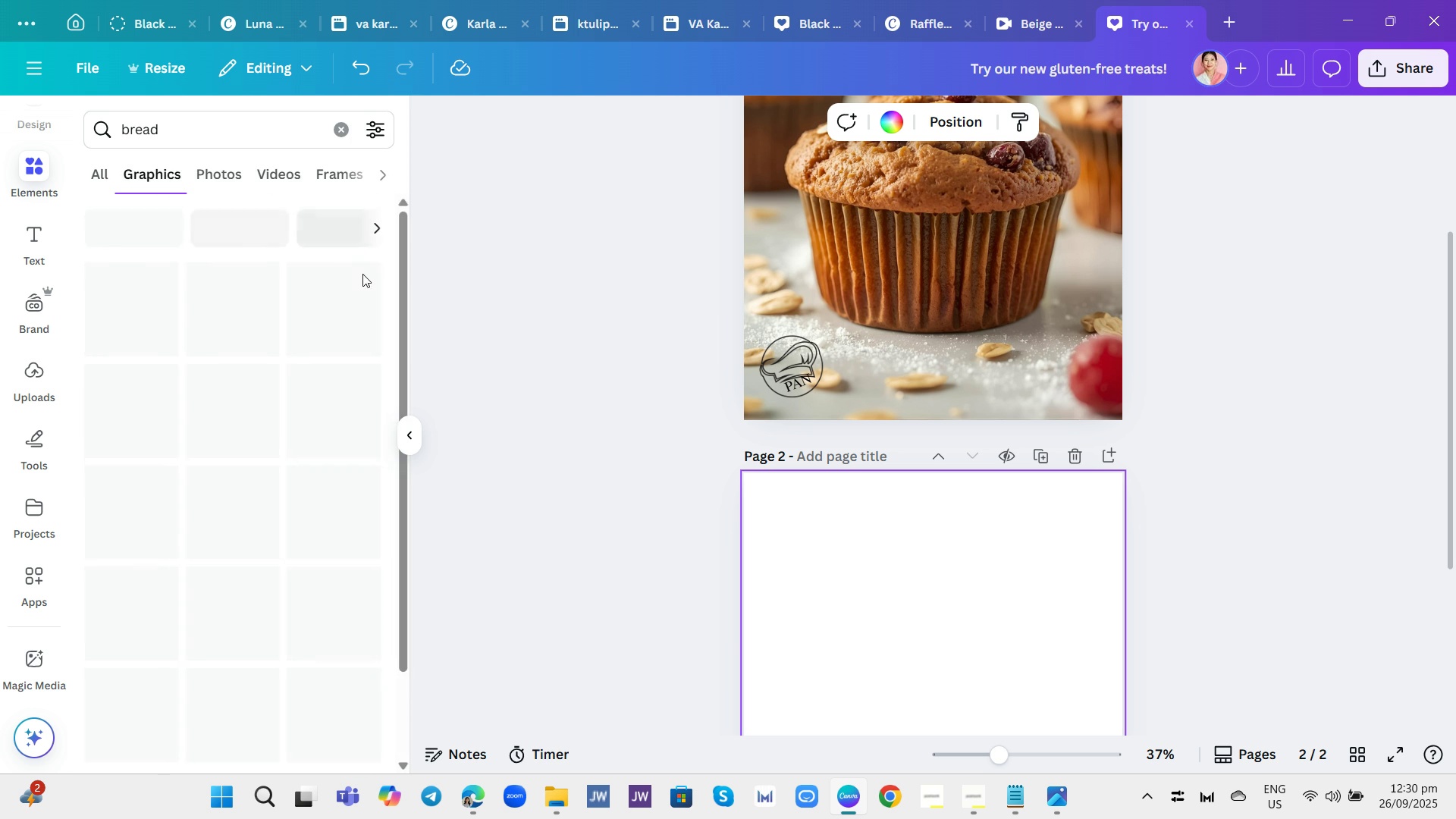 
scroll: coordinate [238, 464], scroll_direction: down, amount: 5.0
 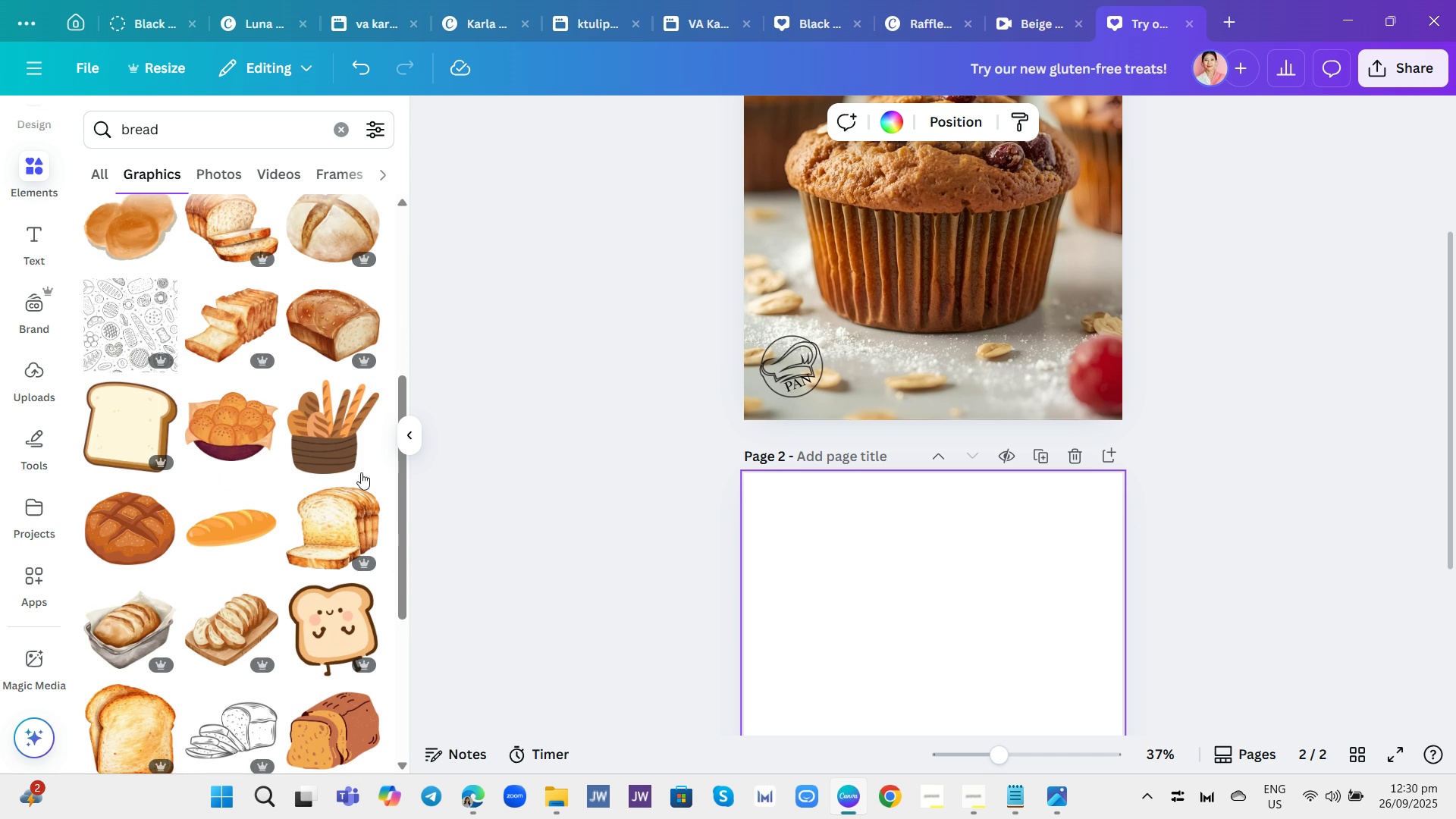 
left_click([336, 459])
 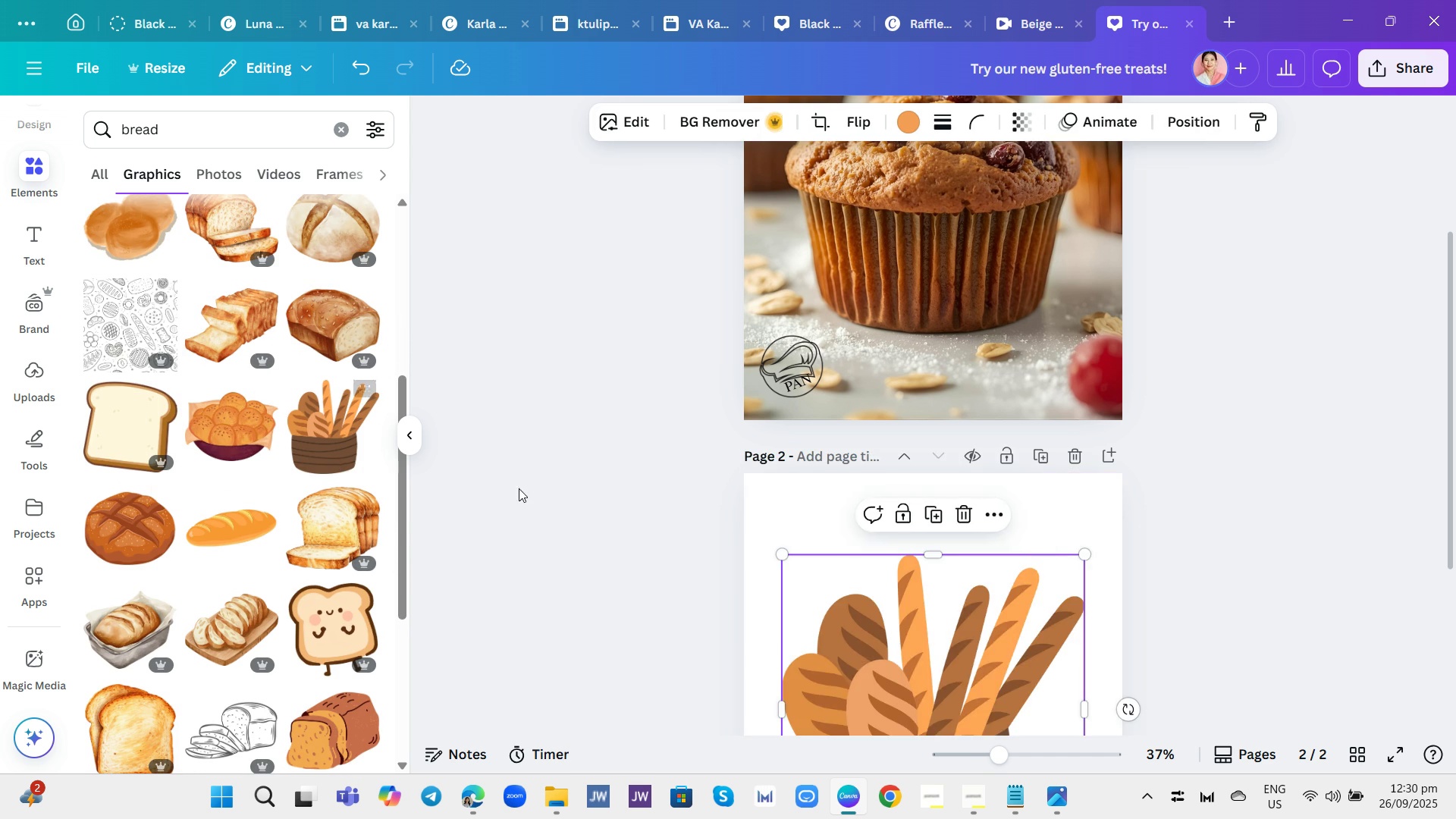 
scroll: coordinate [531, 486], scroll_direction: down, amount: 4.0
 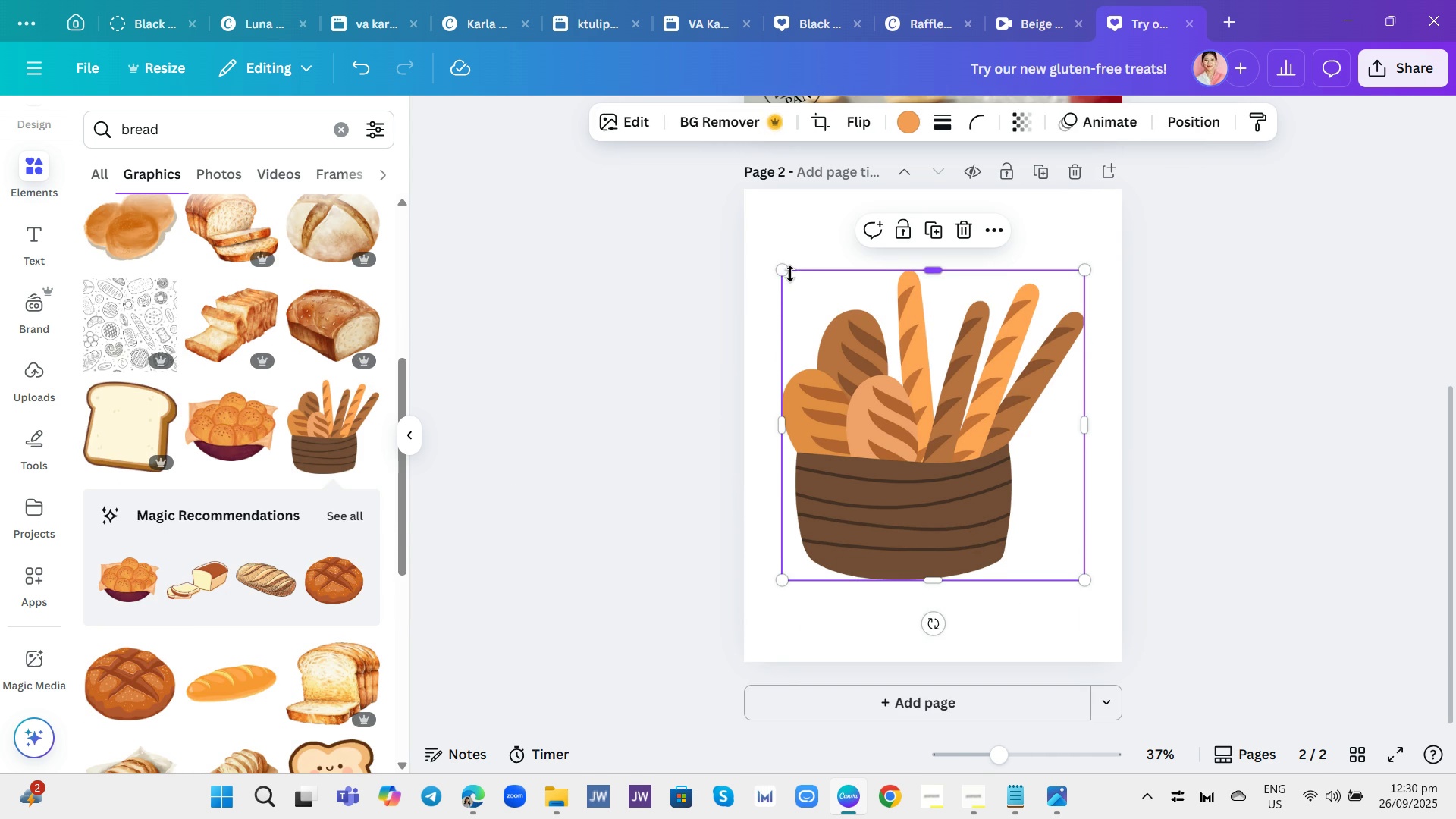 
left_click_drag(start_coordinate=[784, 275], to_coordinate=[764, 218])
 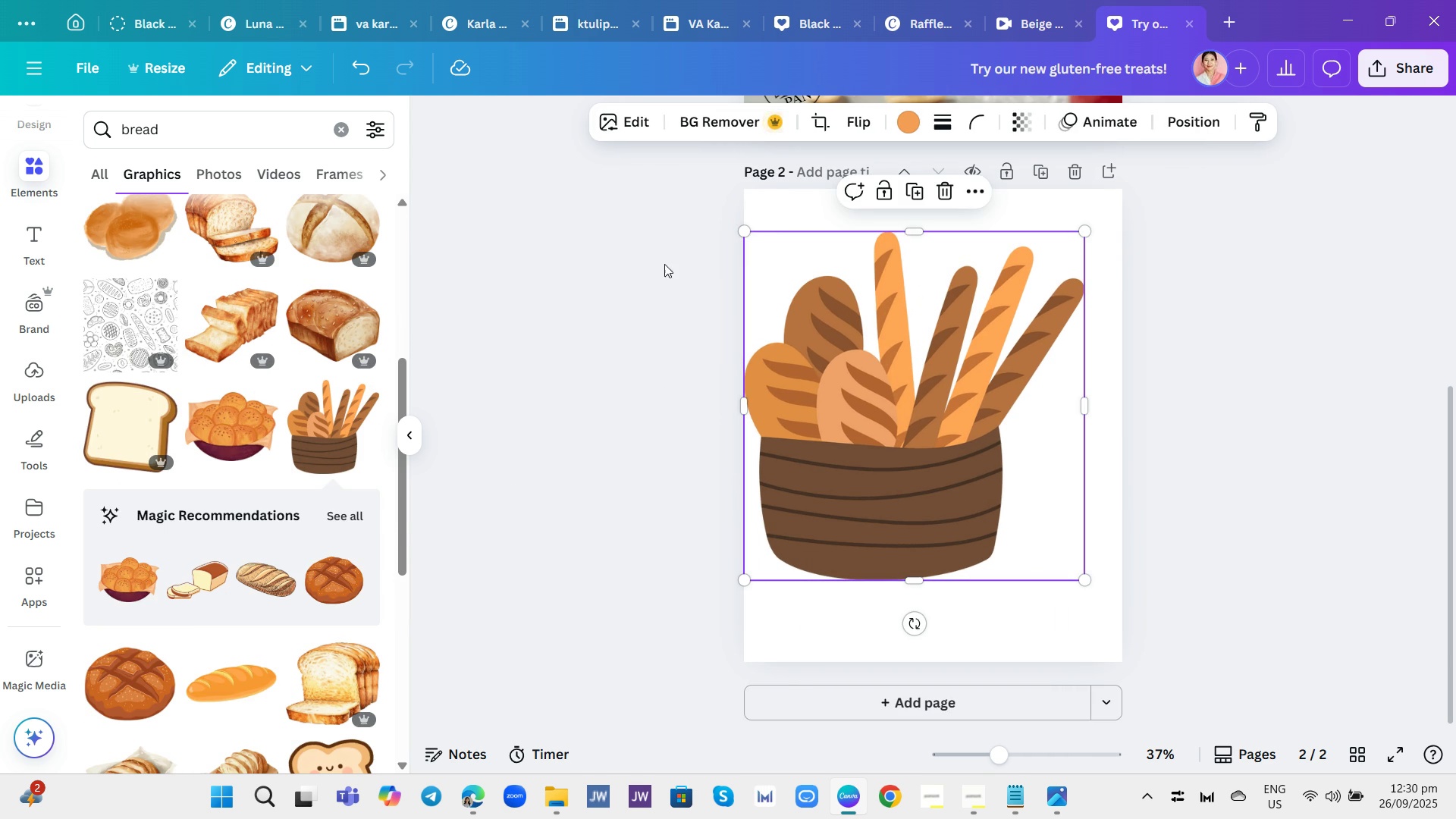 
left_click([621, 273])
 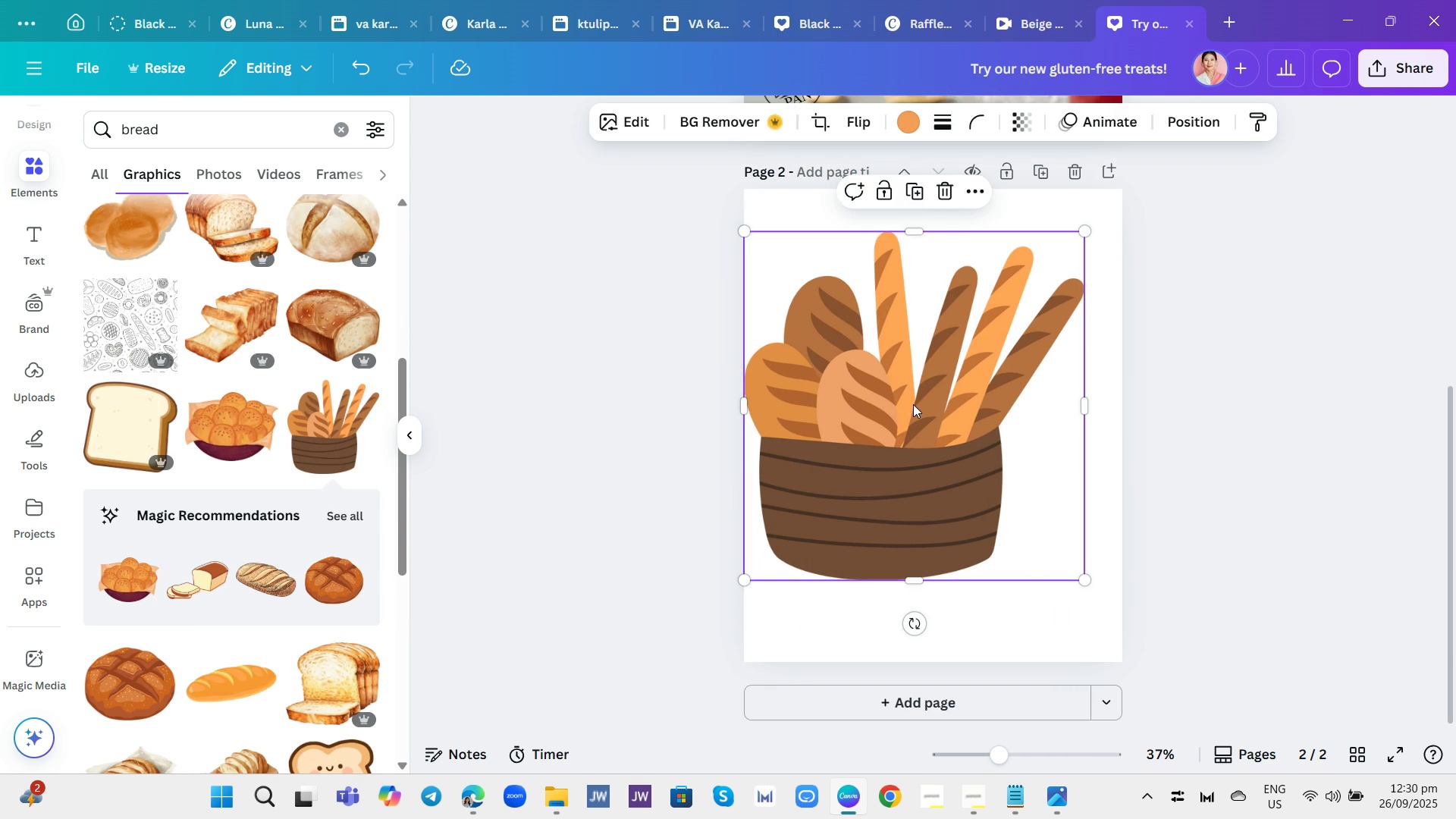 
left_click([913, 404])
 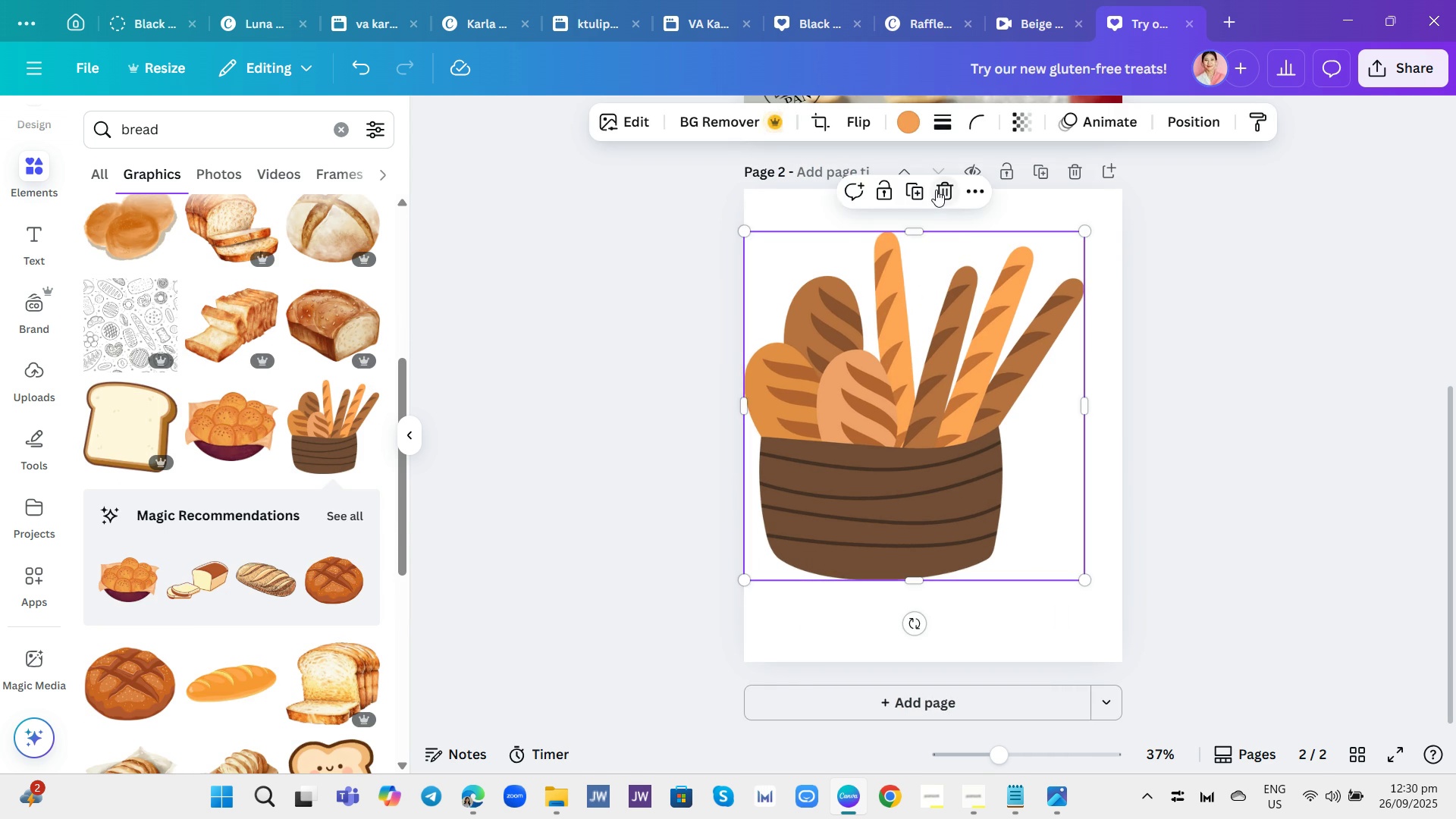 
left_click([936, 190])
 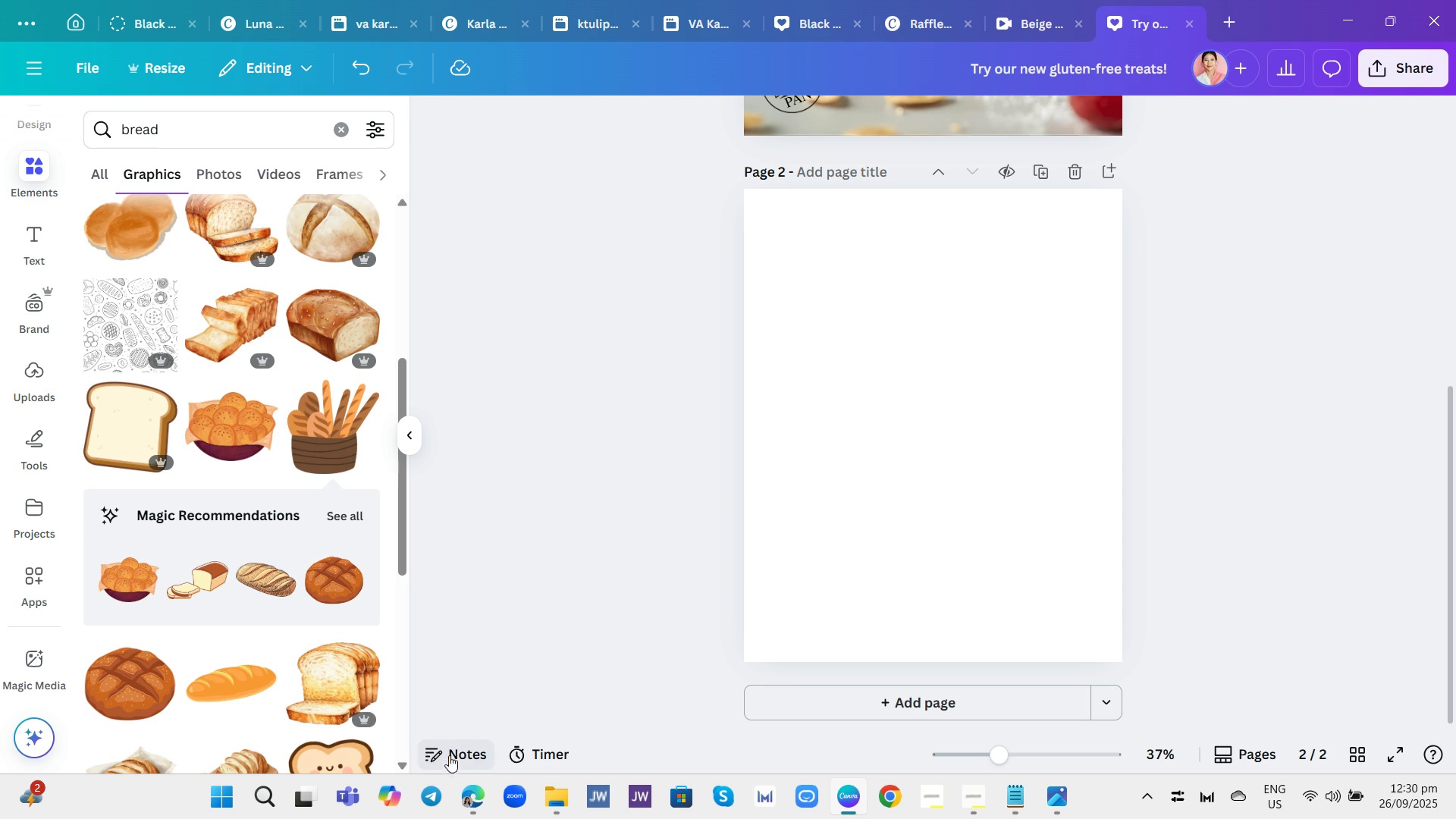 
left_click([457, 750])
 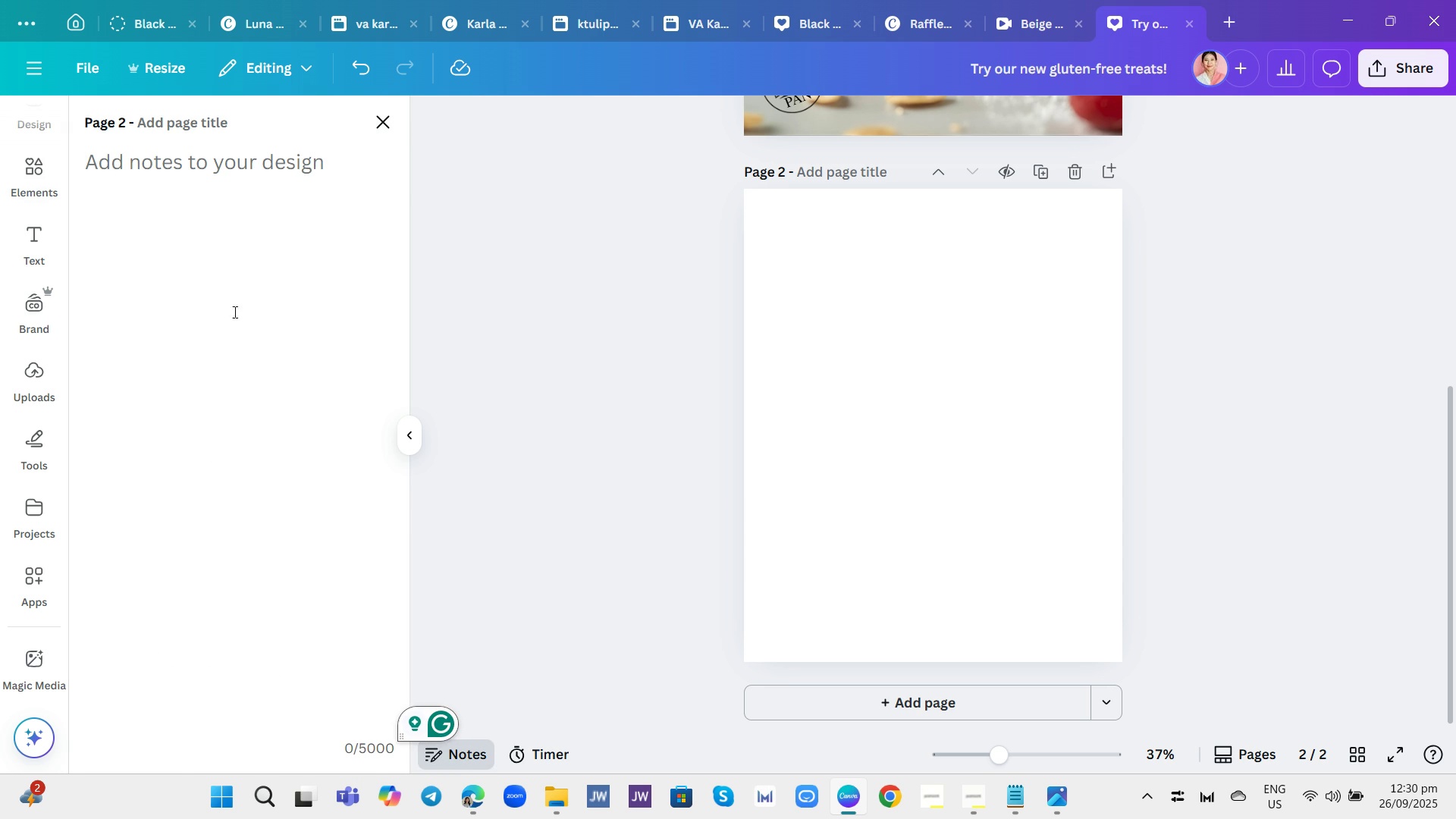 
scroll: coordinate [596, 293], scroll_direction: up, amount: 5.0
 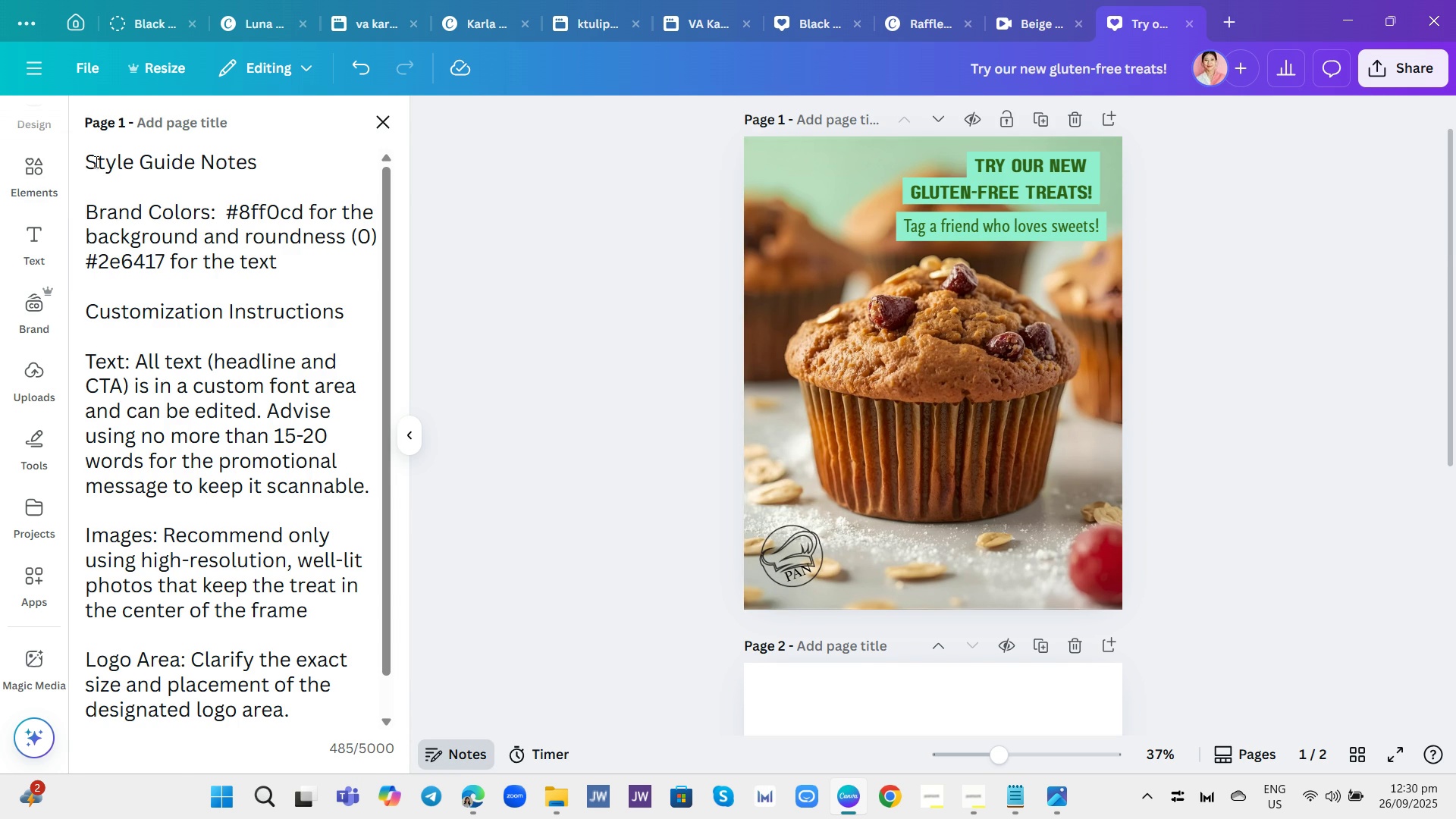 
left_click_drag(start_coordinate=[90, 158], to_coordinate=[297, 751])
 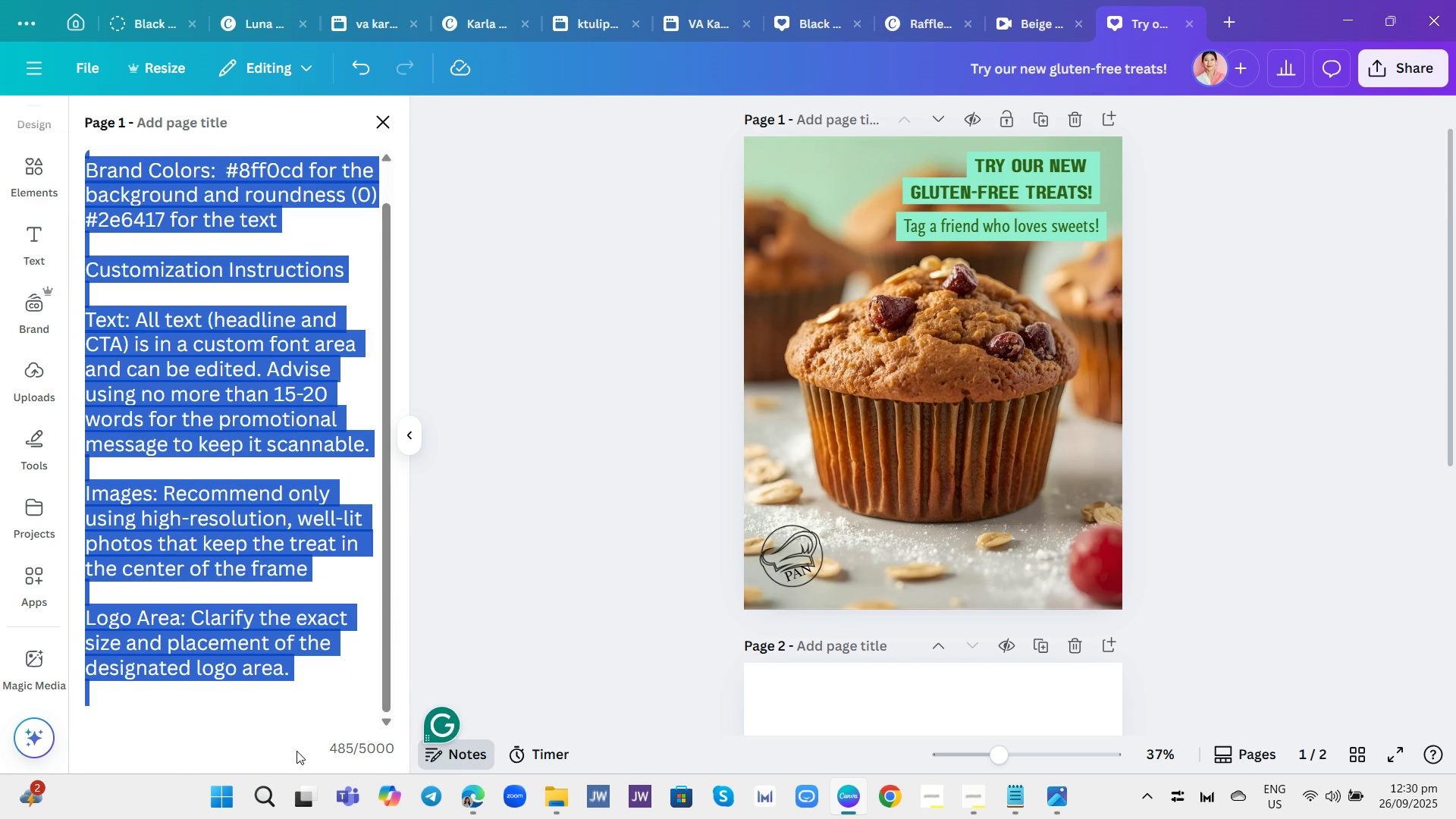 
key(Control+C)
 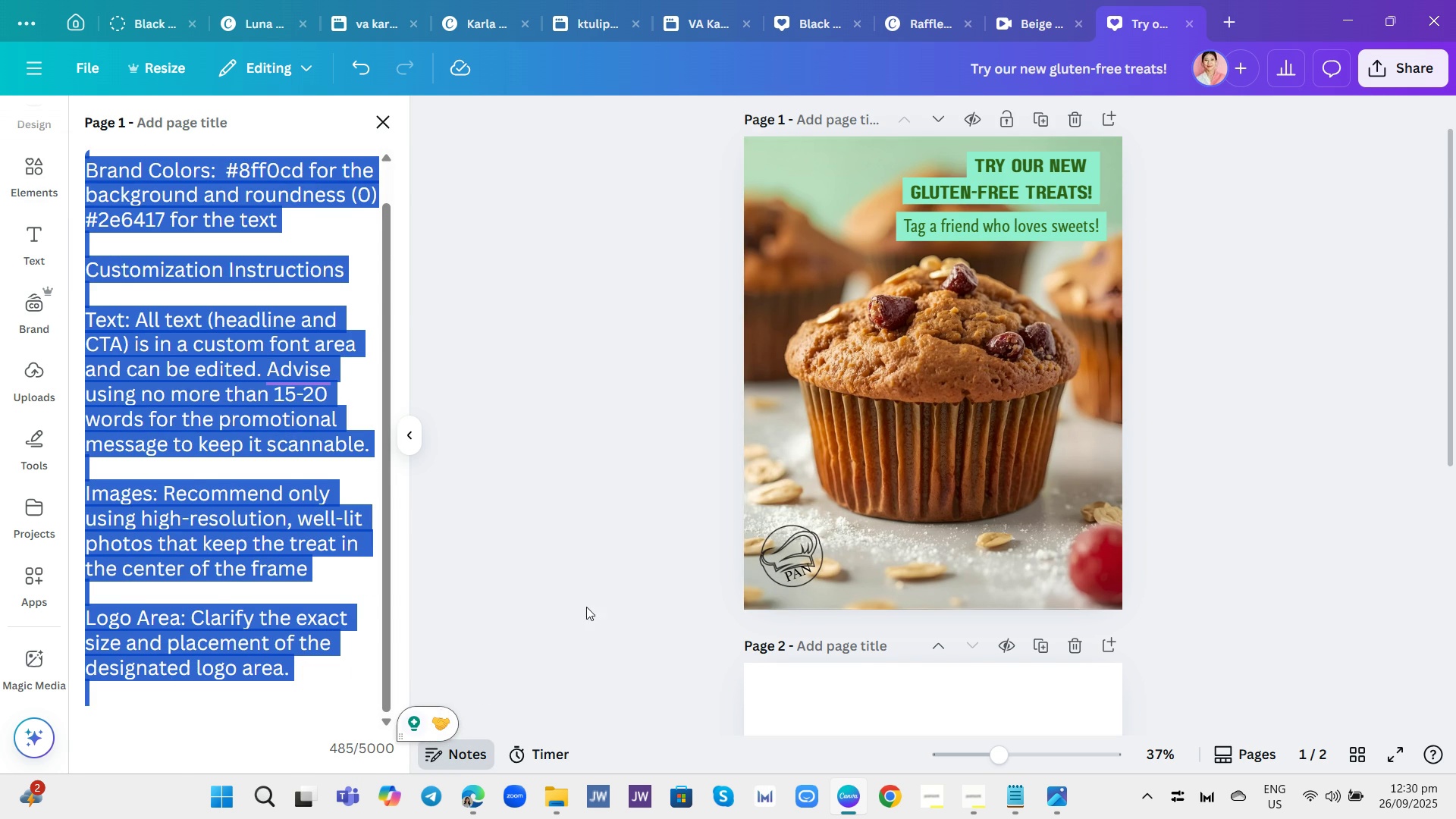 
left_click([586, 605])
 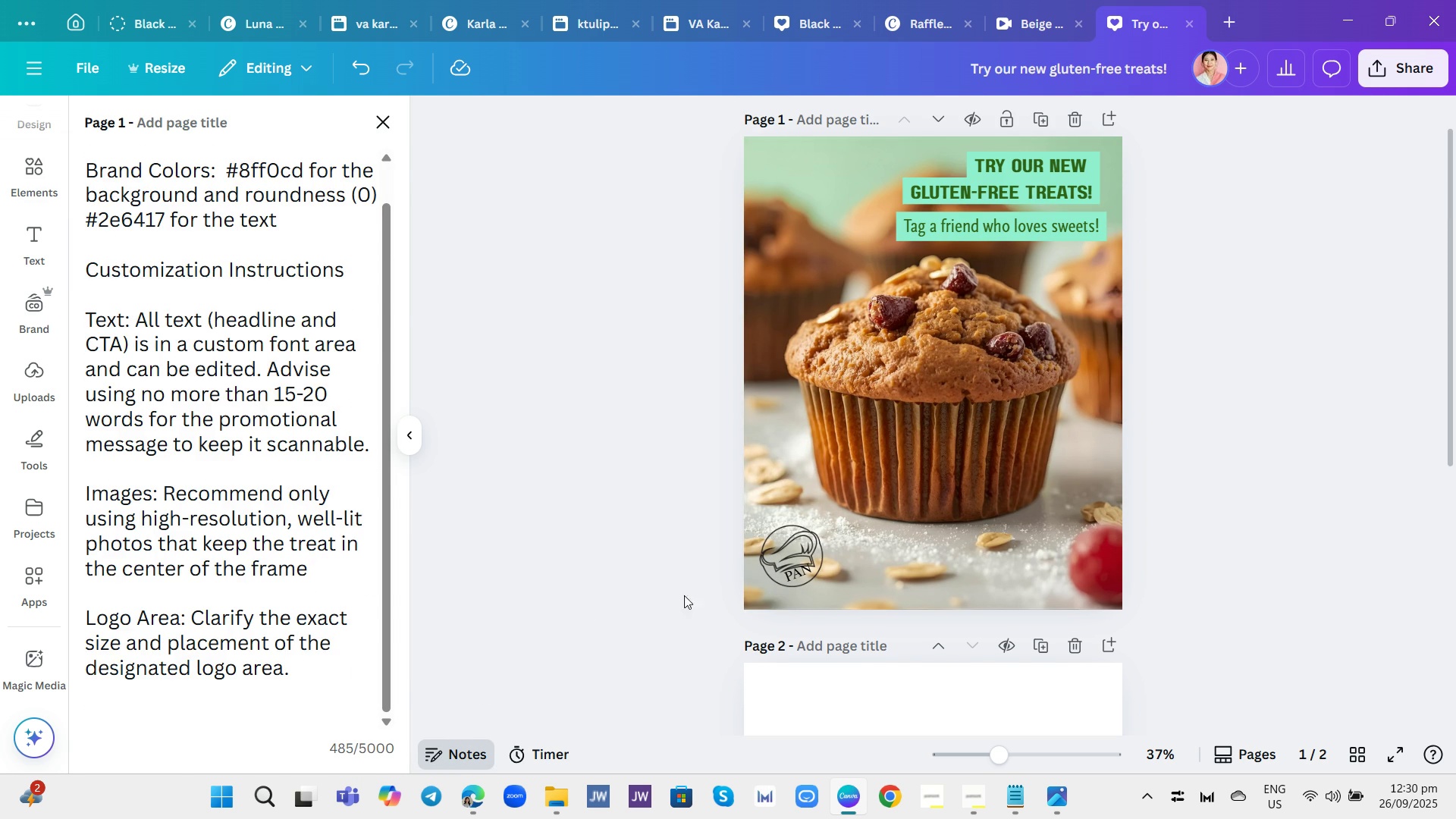 
scroll: coordinate [753, 574], scroll_direction: down, amount: 3.0
 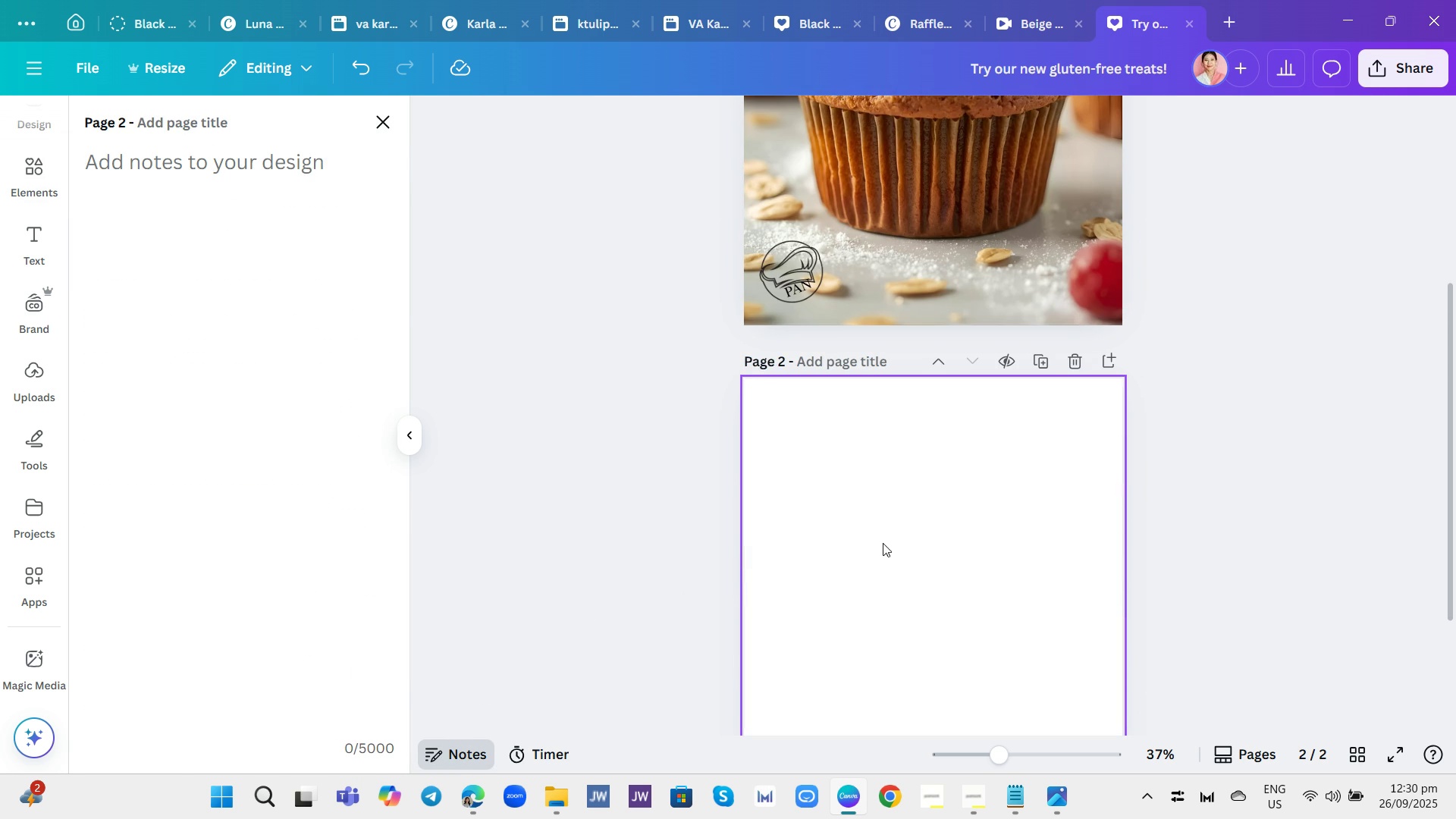 
left_click([883, 543])
 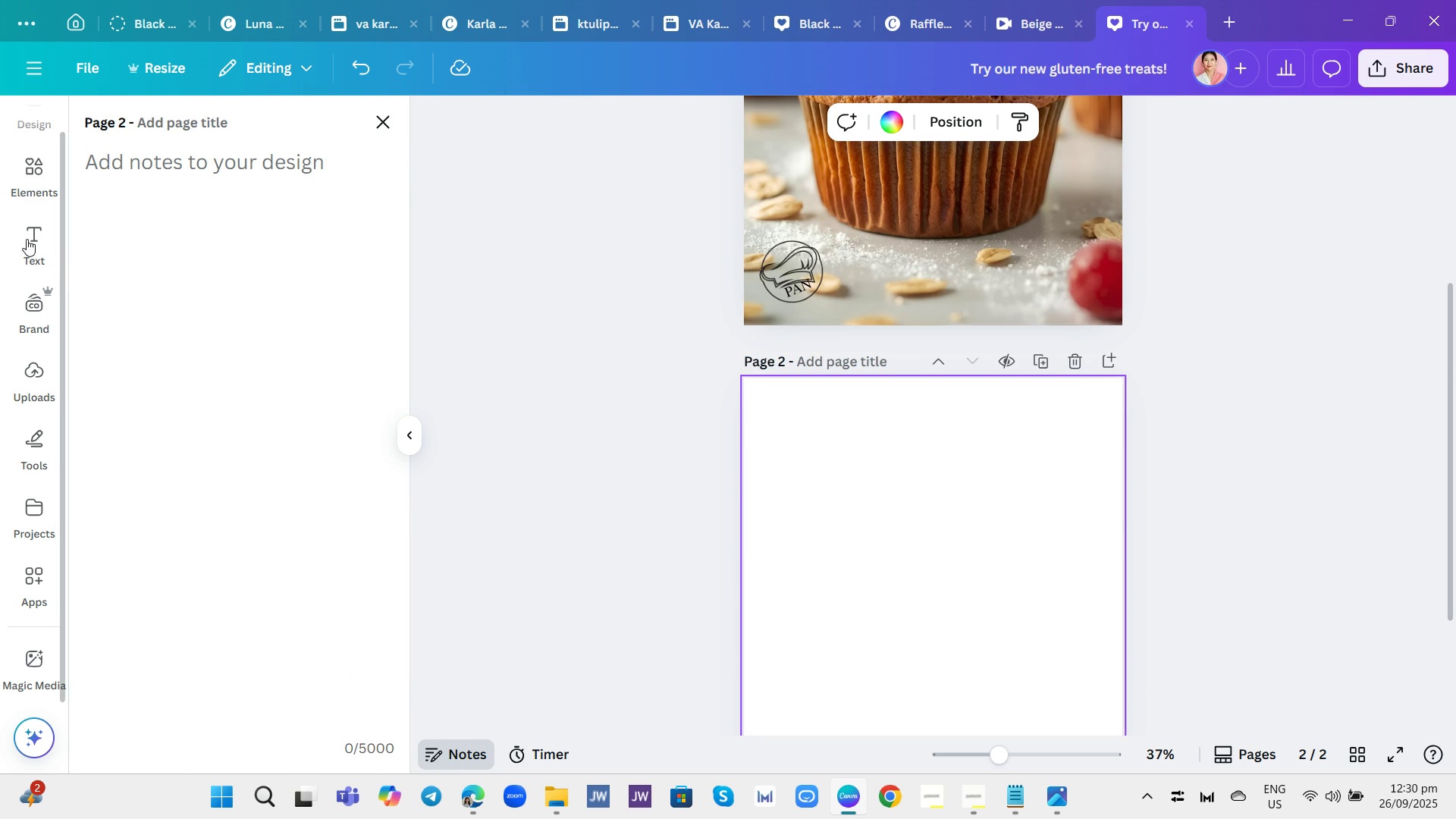 
left_click([27, 239])
 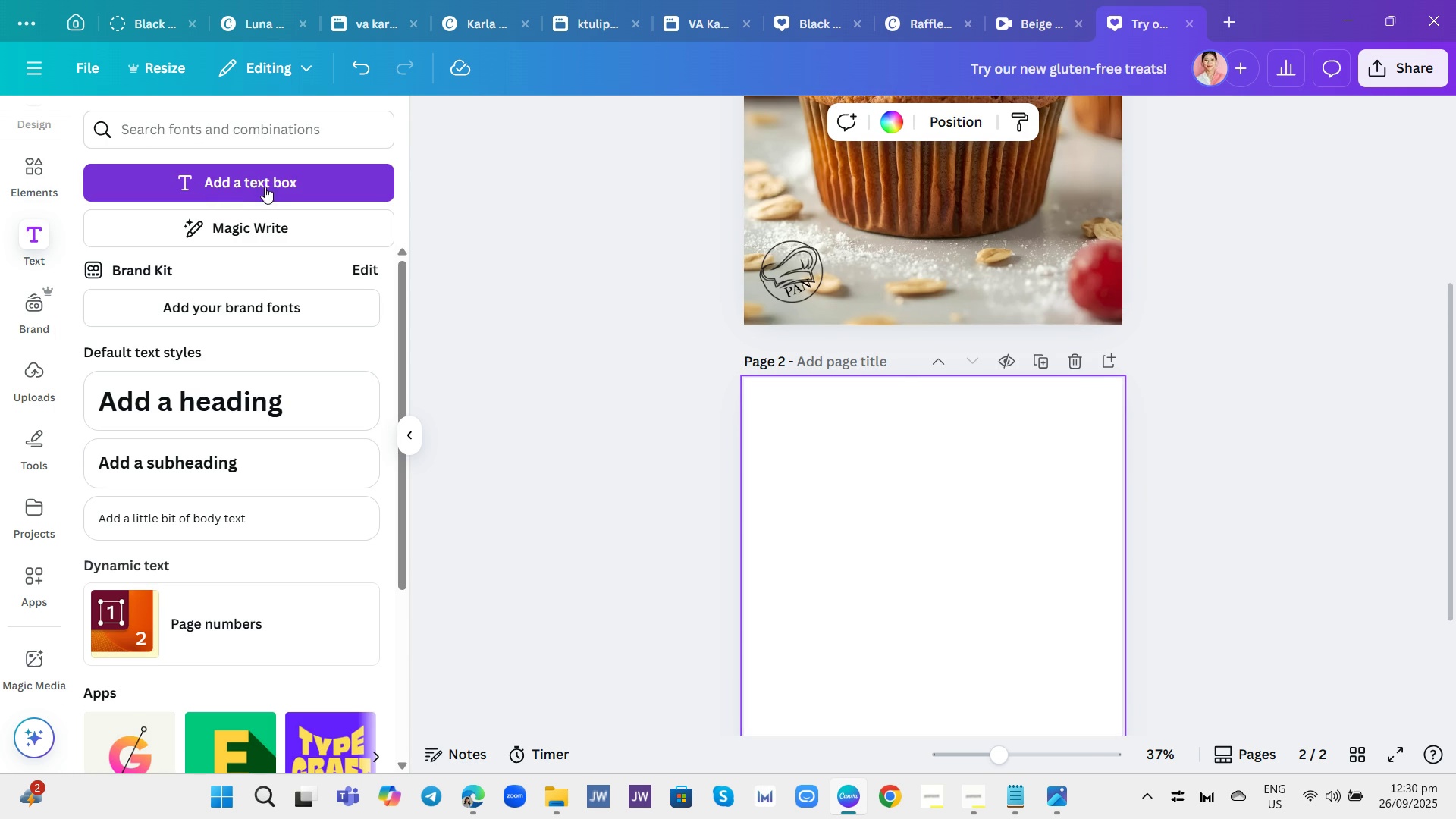 
left_click([265, 187])
 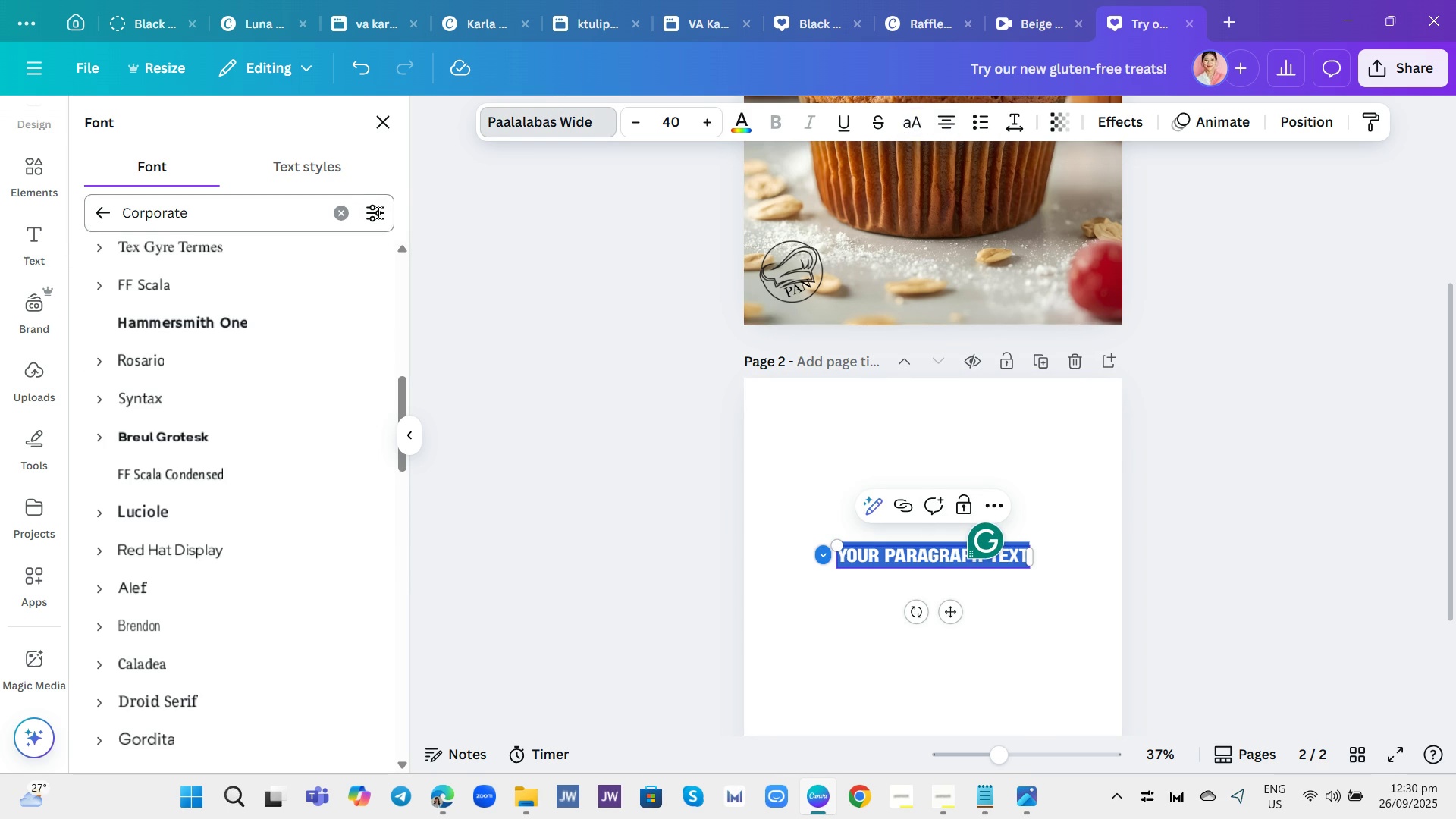 
wait(7.34)
 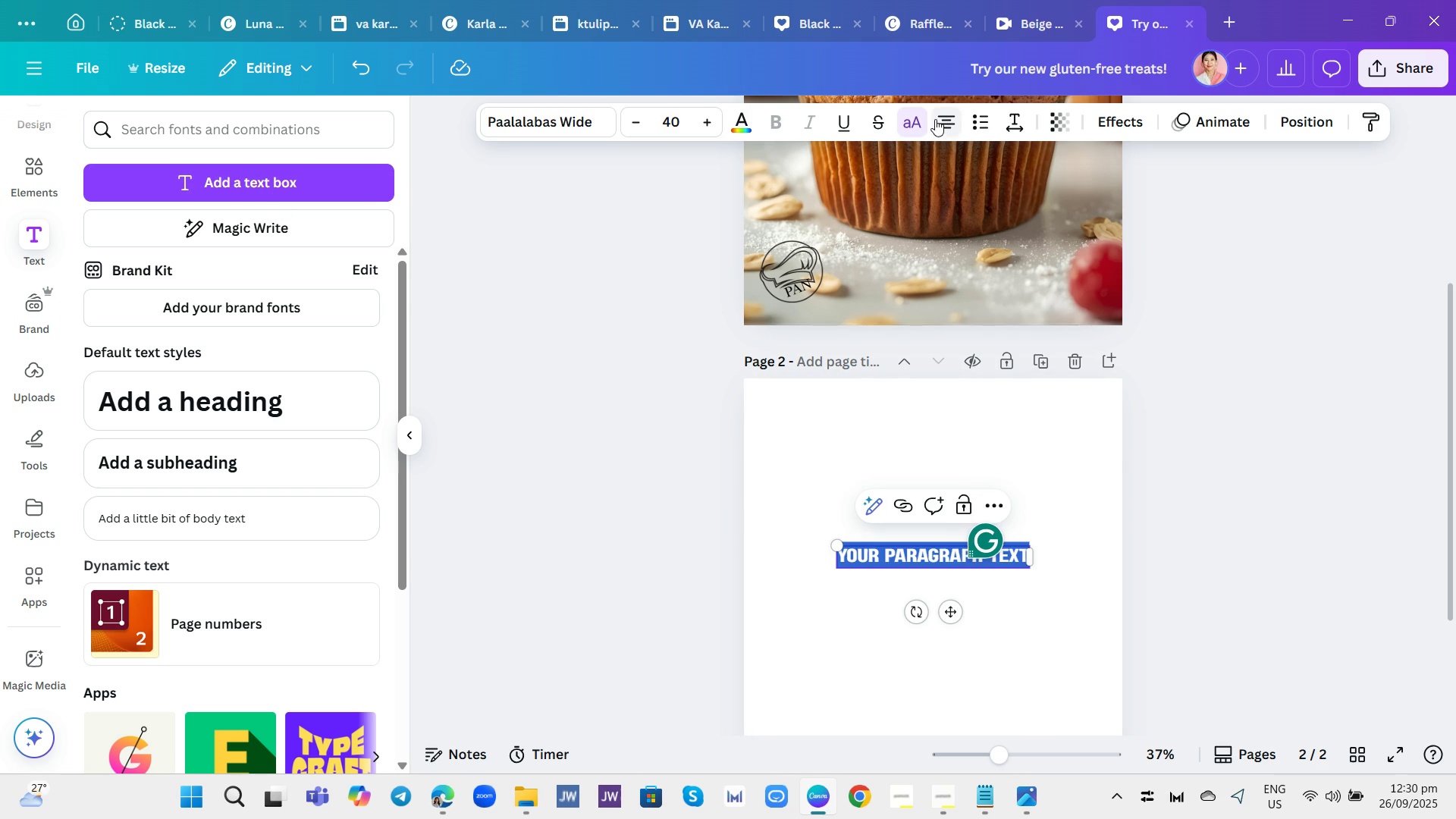 
left_click([224, 246])
 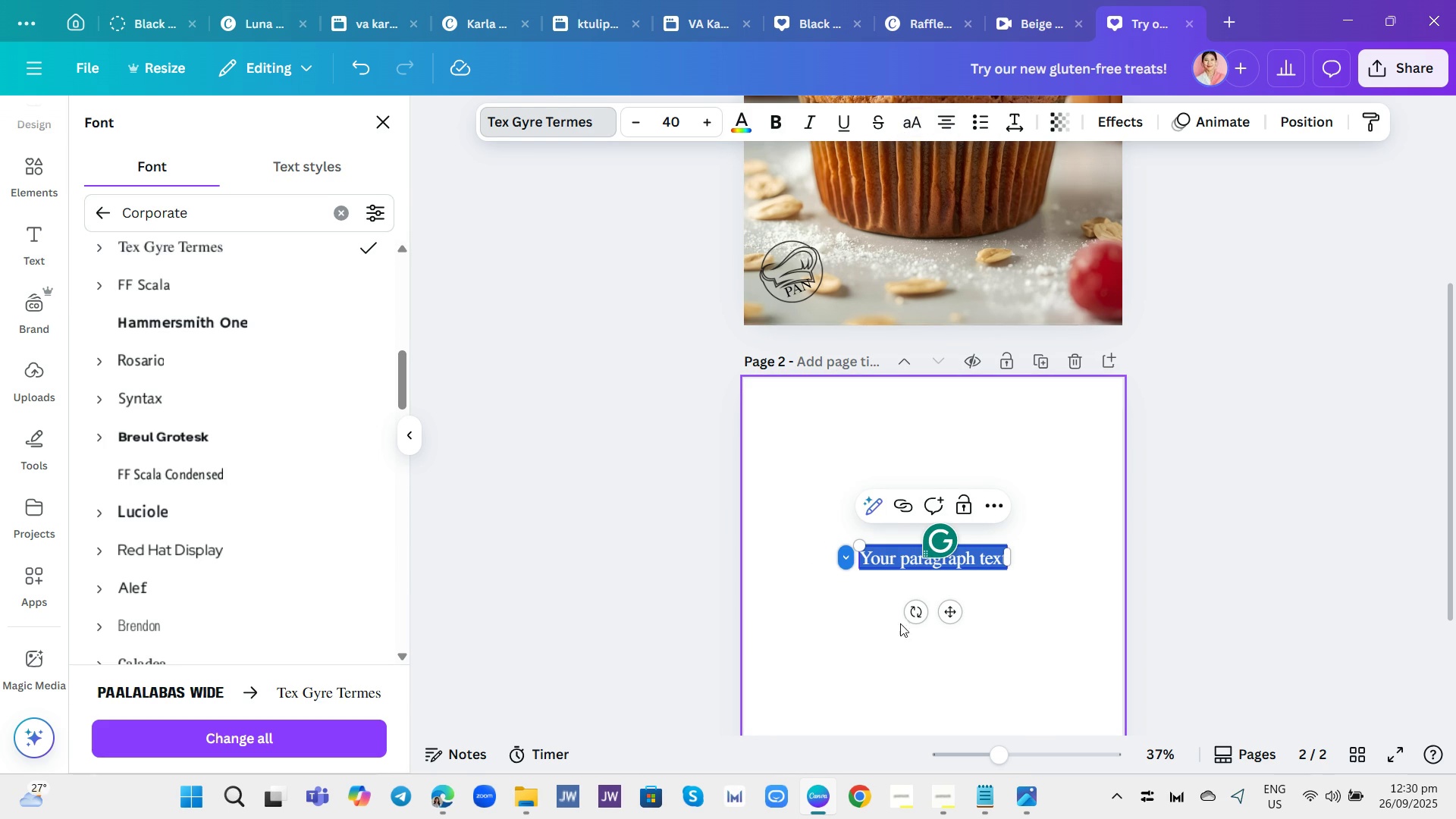 
key(Control+V)
 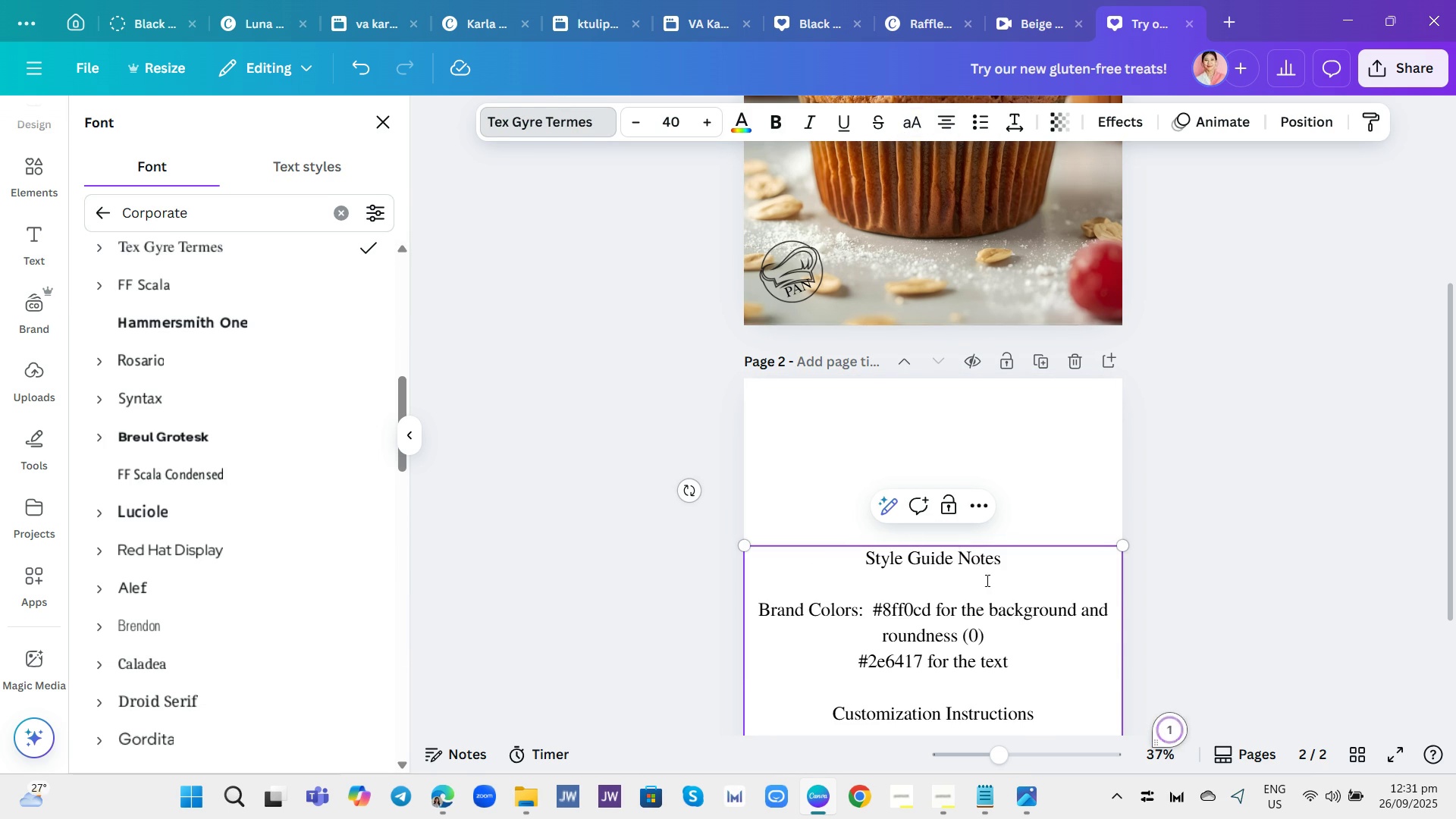 
scroll: coordinate [1010, 528], scroll_direction: down, amount: 4.0
 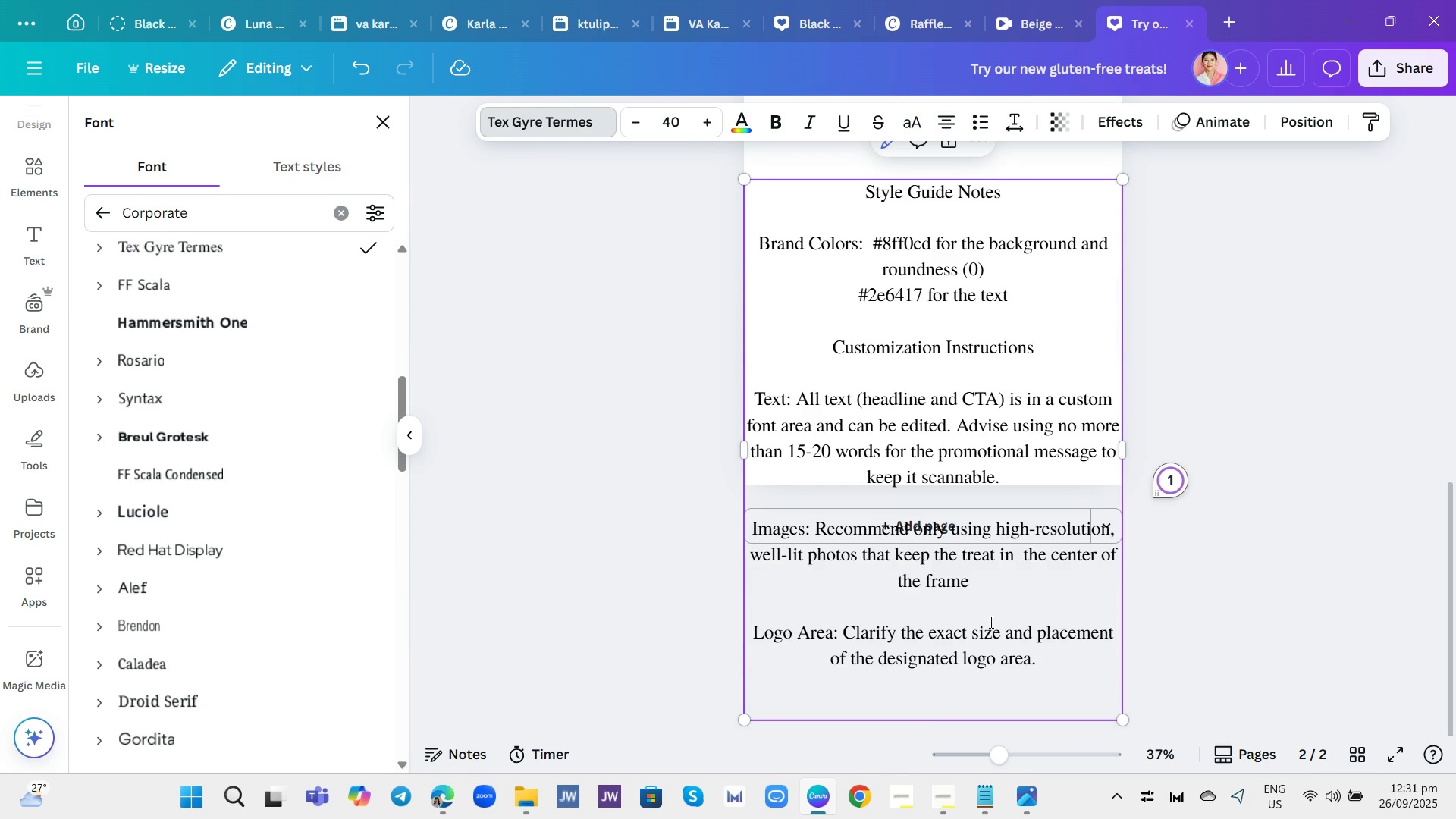 
scroll: coordinate [971, 551], scroll_direction: up, amount: 2.0
 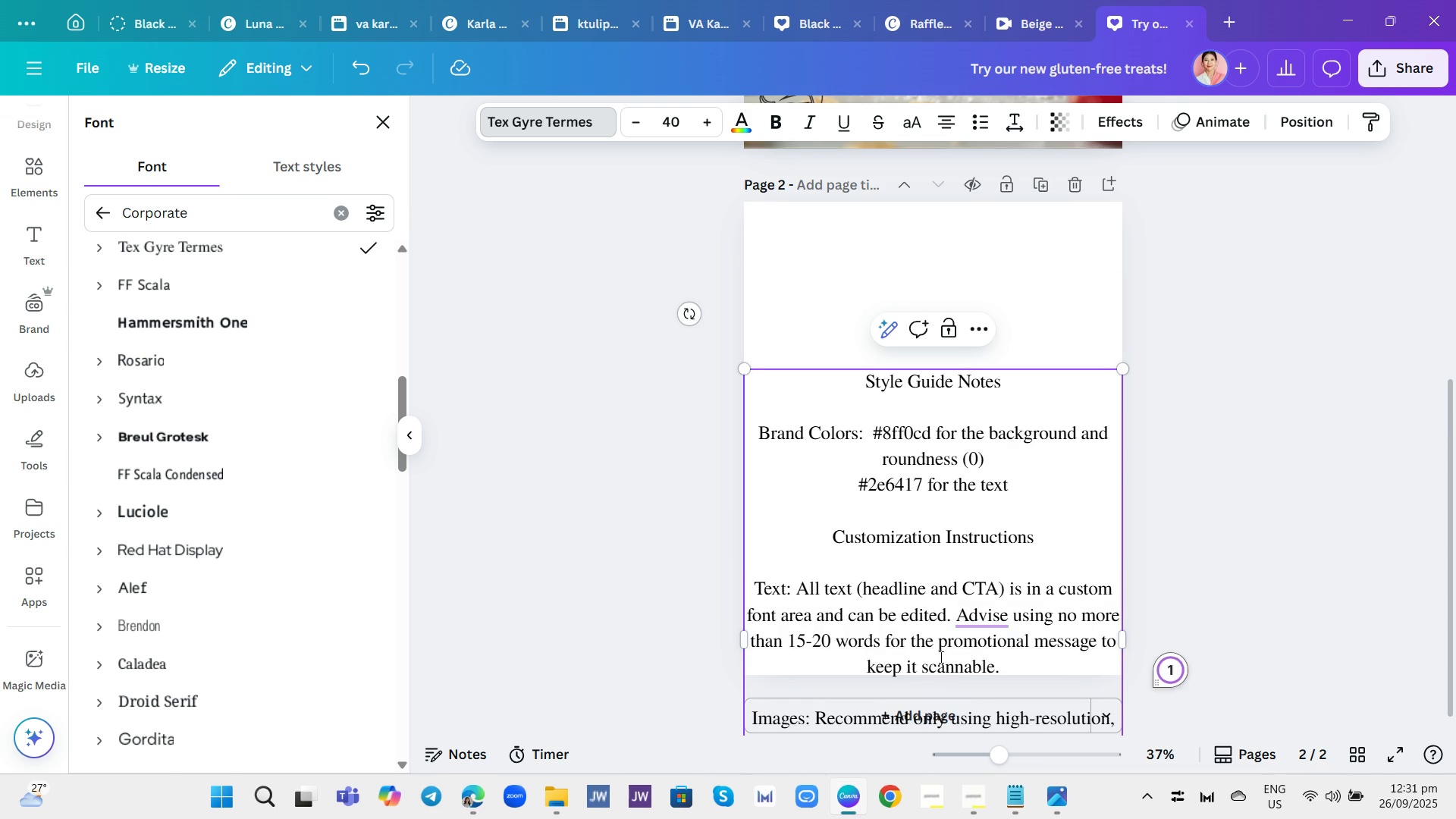 
left_click_drag(start_coordinate=[933, 657], to_coordinate=[952, 541])
 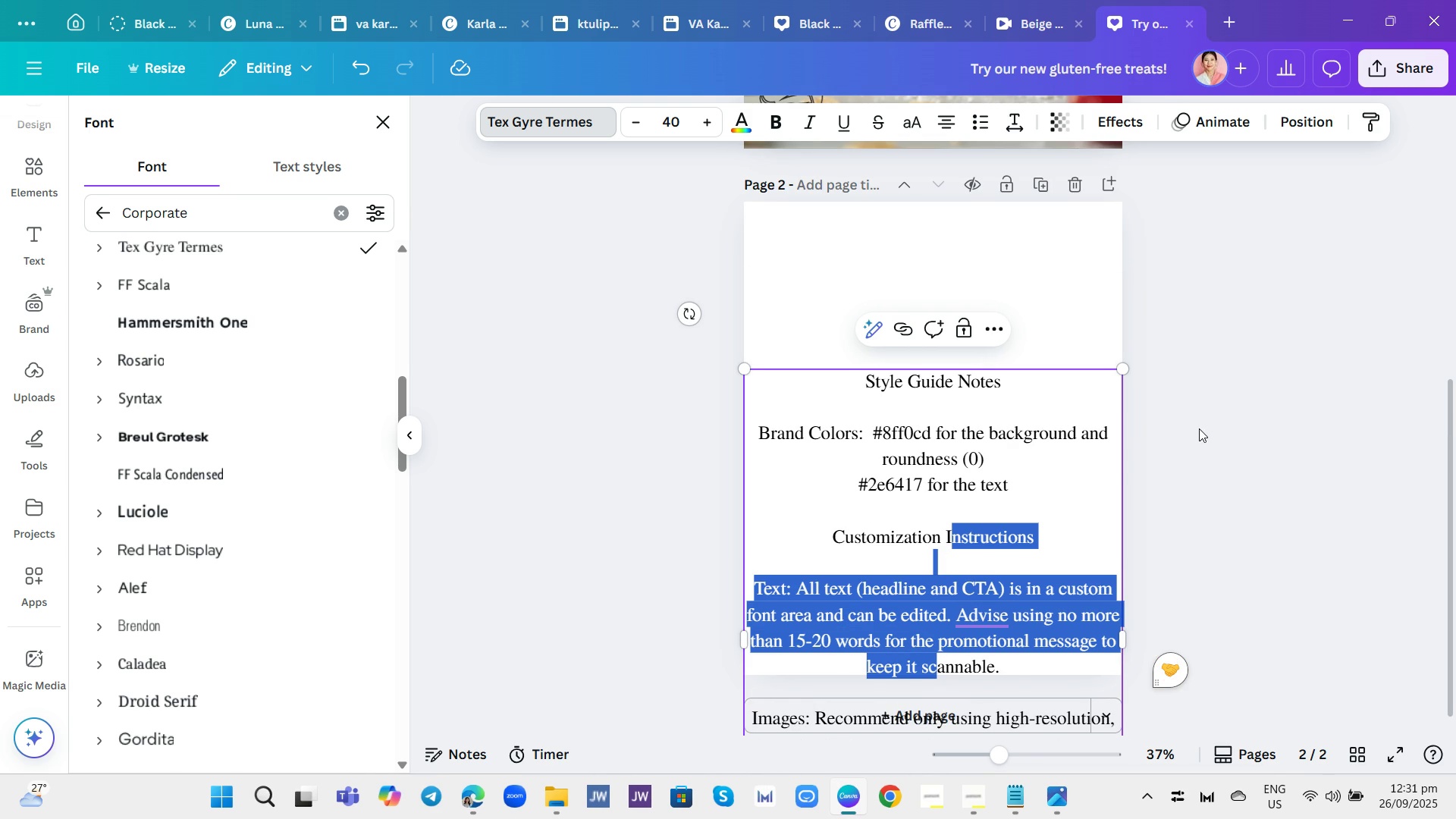 
left_click([1199, 428])
 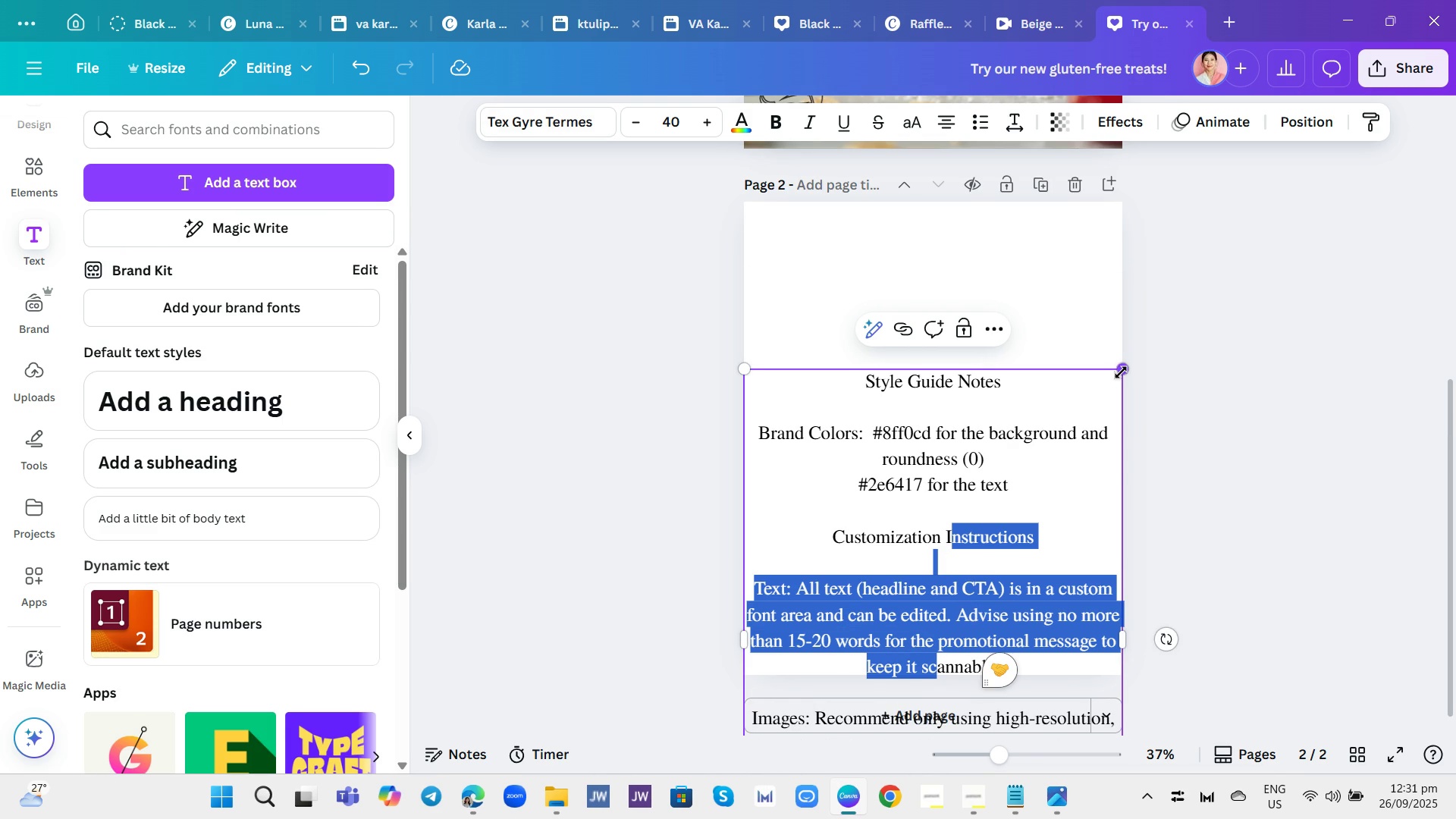 
left_click_drag(start_coordinate=[1121, 372], to_coordinate=[1008, 467])
 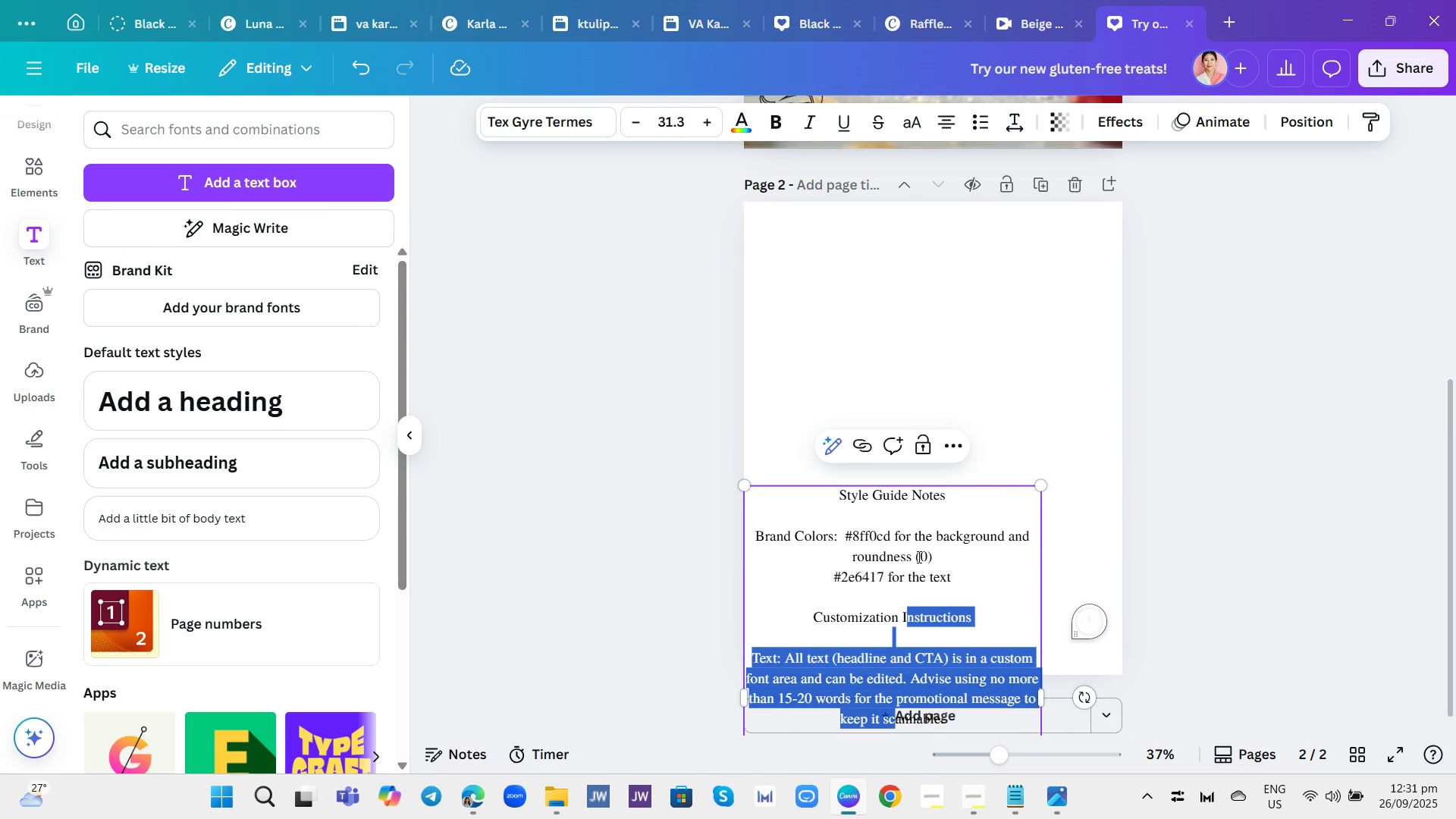 
left_click_drag(start_coordinate=[925, 555], to_coordinate=[962, 506])
 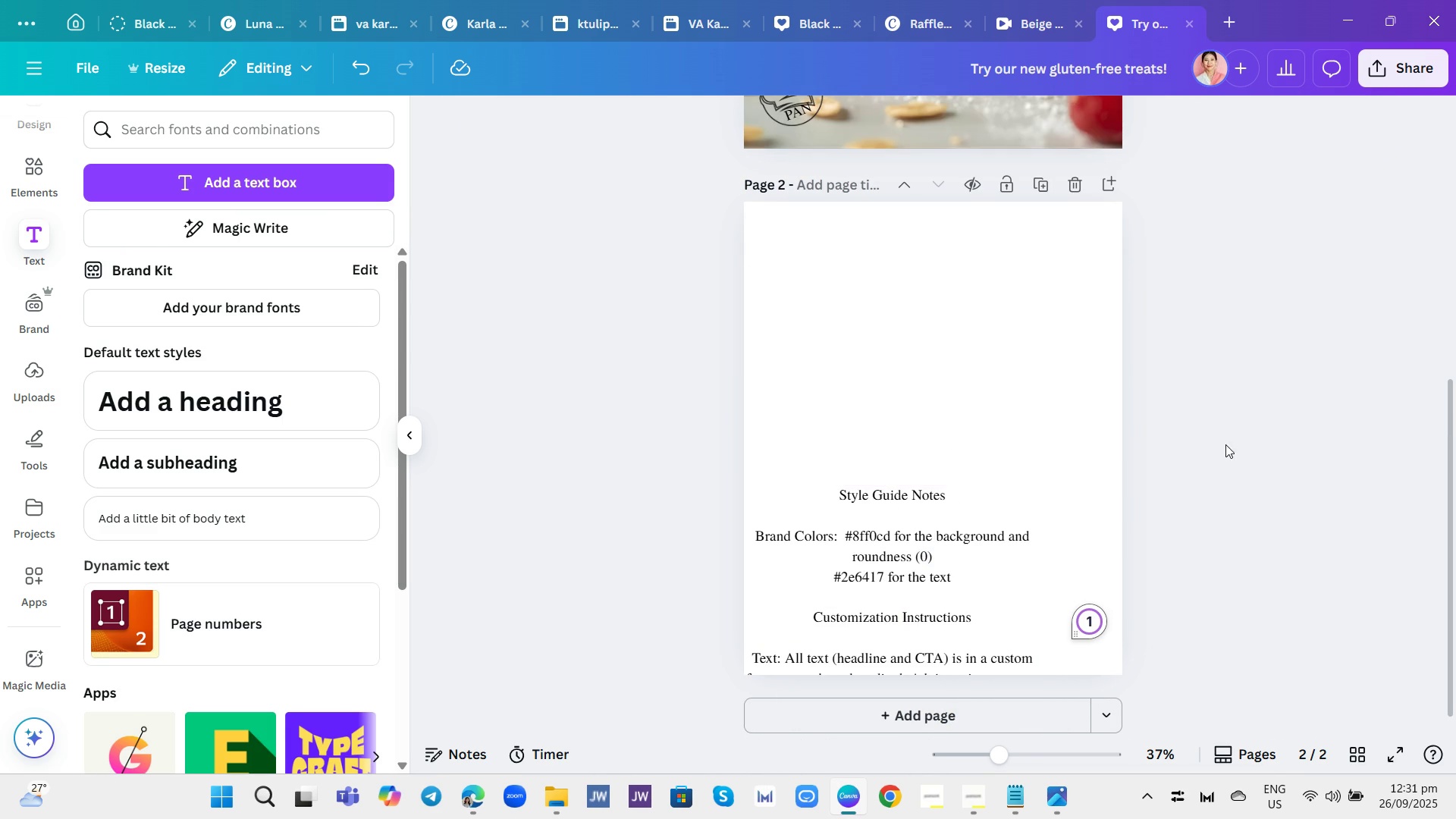 
left_click([1225, 444])
 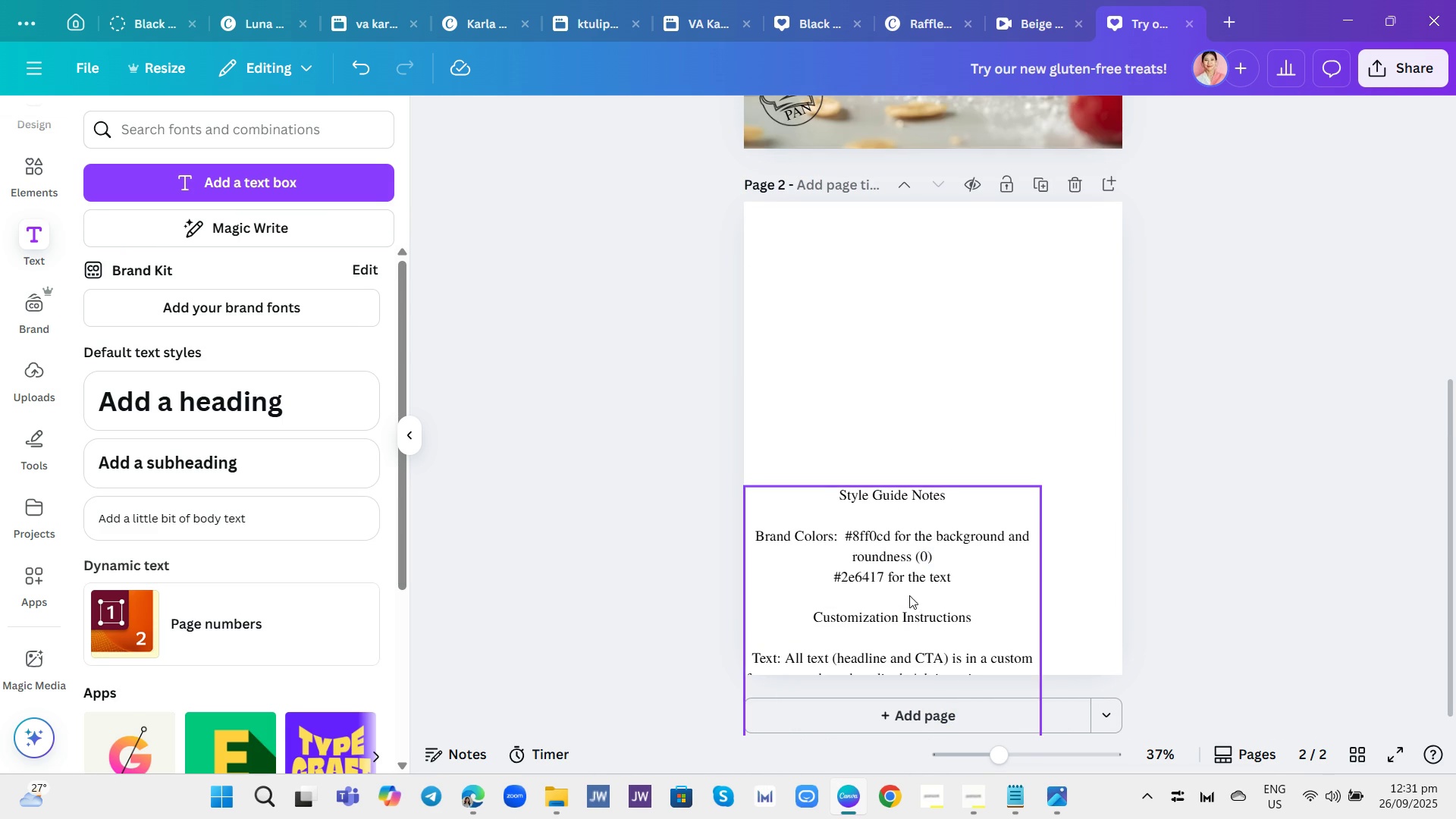 
left_click_drag(start_coordinate=[914, 596], to_coordinate=[948, 510])
 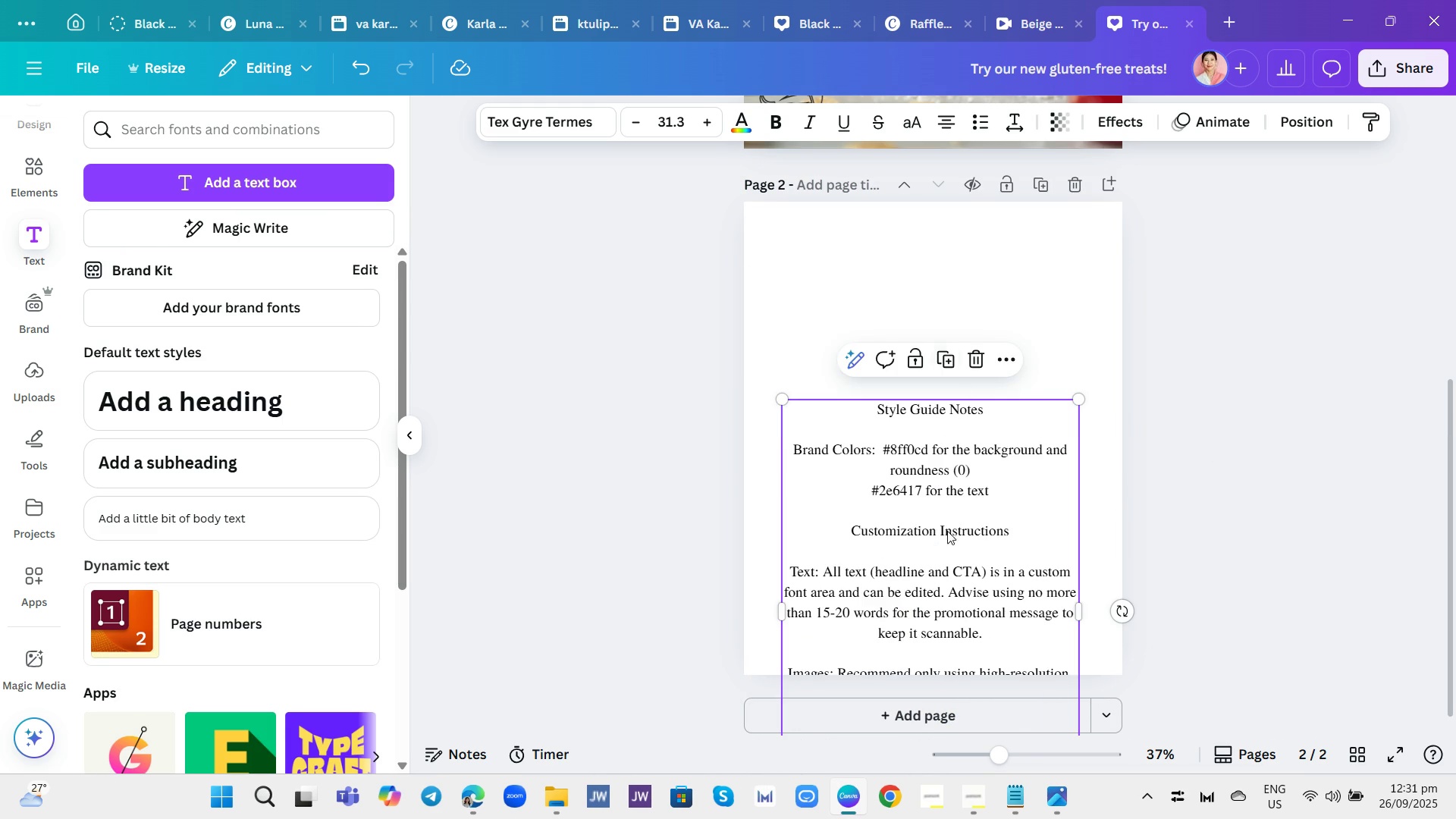 
left_click_drag(start_coordinate=[953, 530], to_coordinate=[958, 371])
 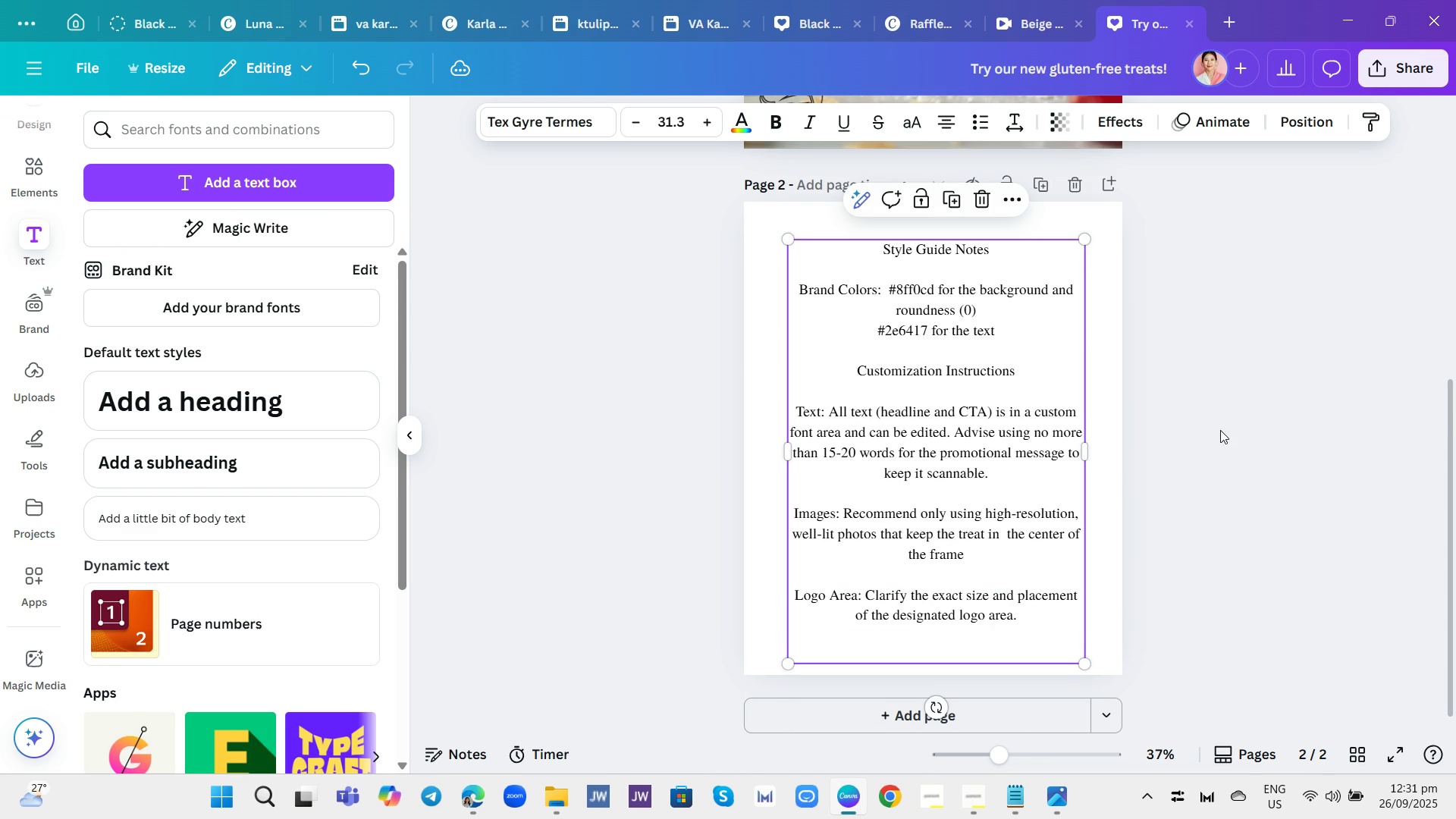 
left_click([1220, 430])
 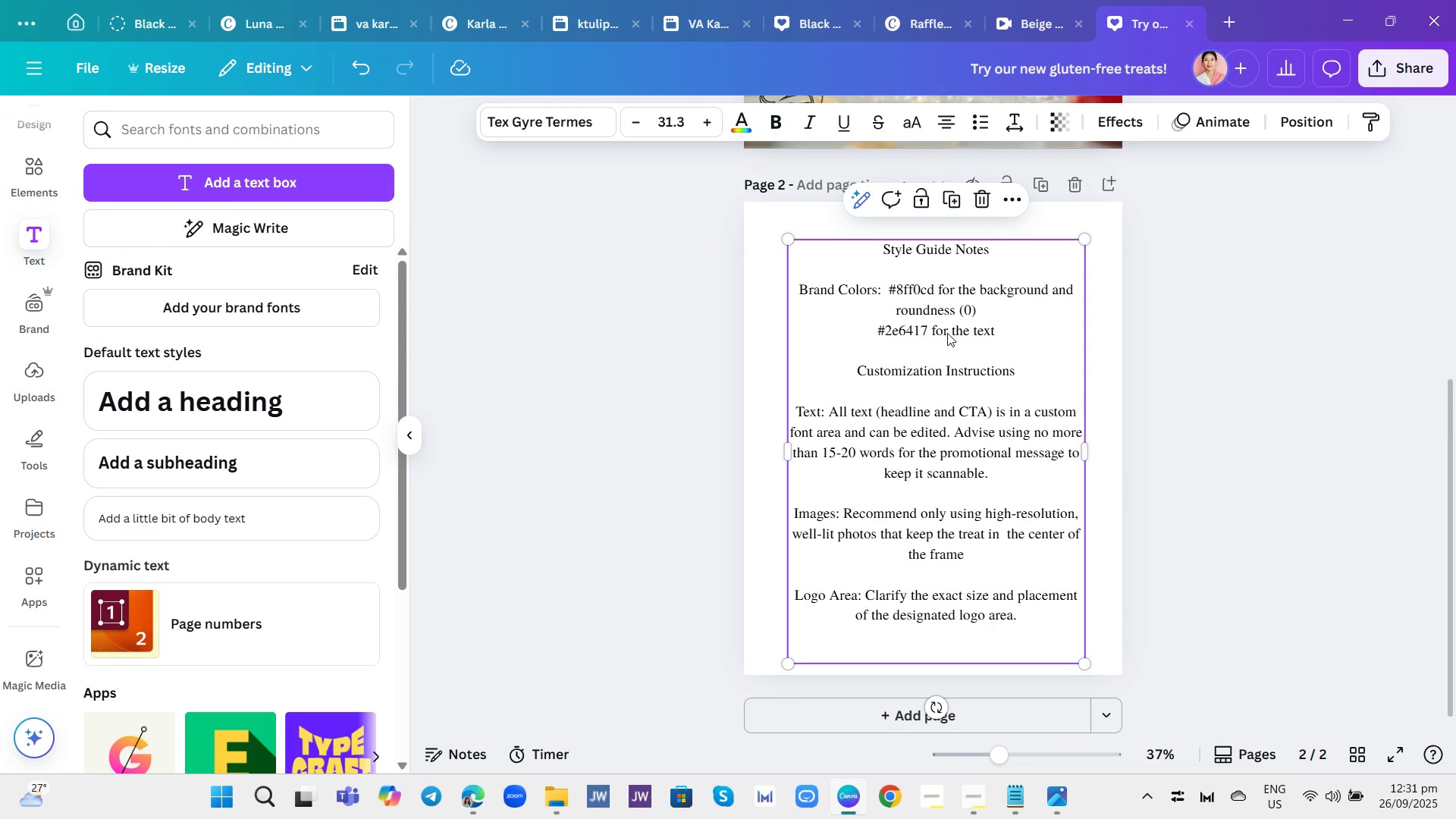 
wait(9.64)
 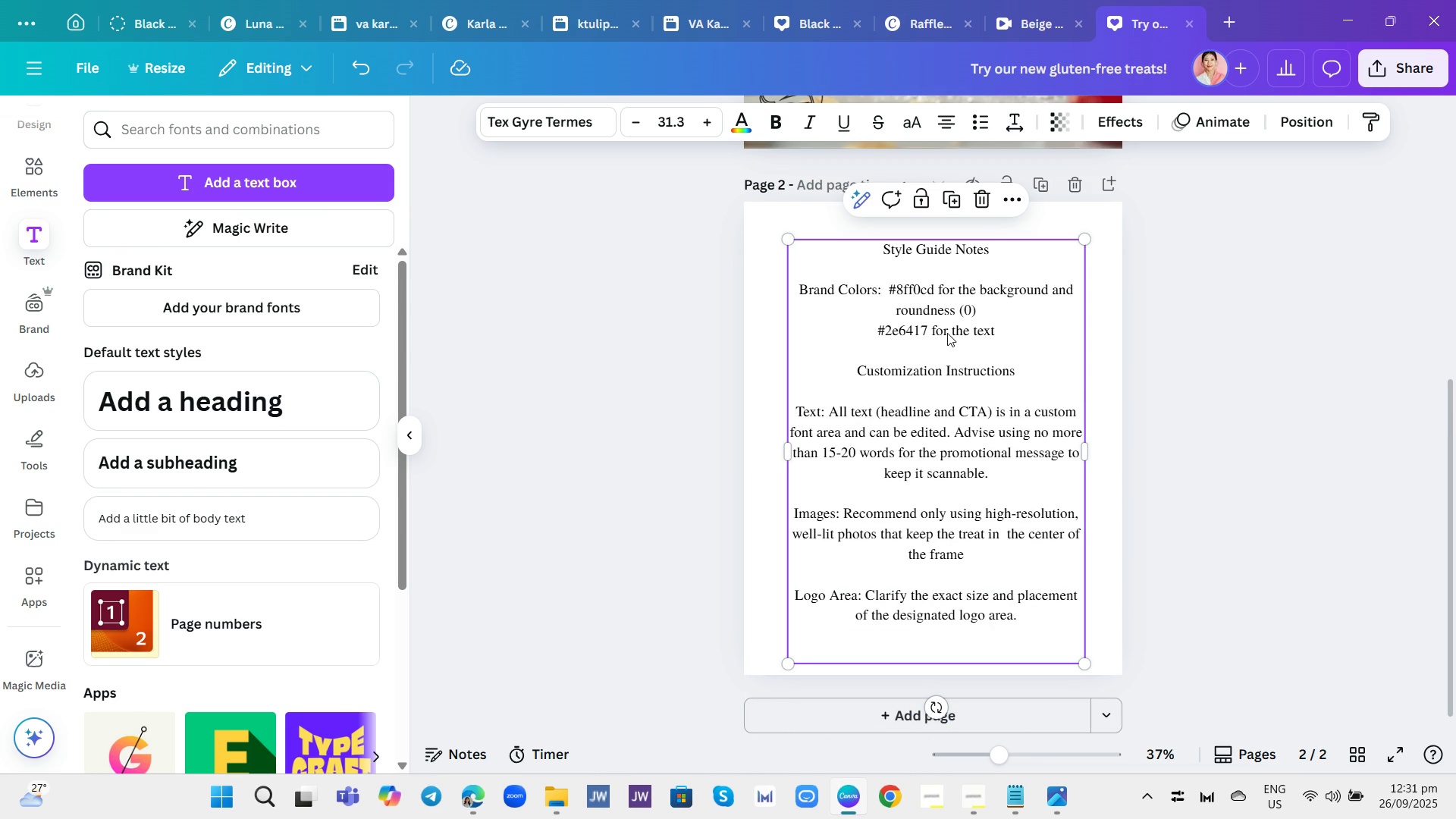 
left_click([1309, 344])
 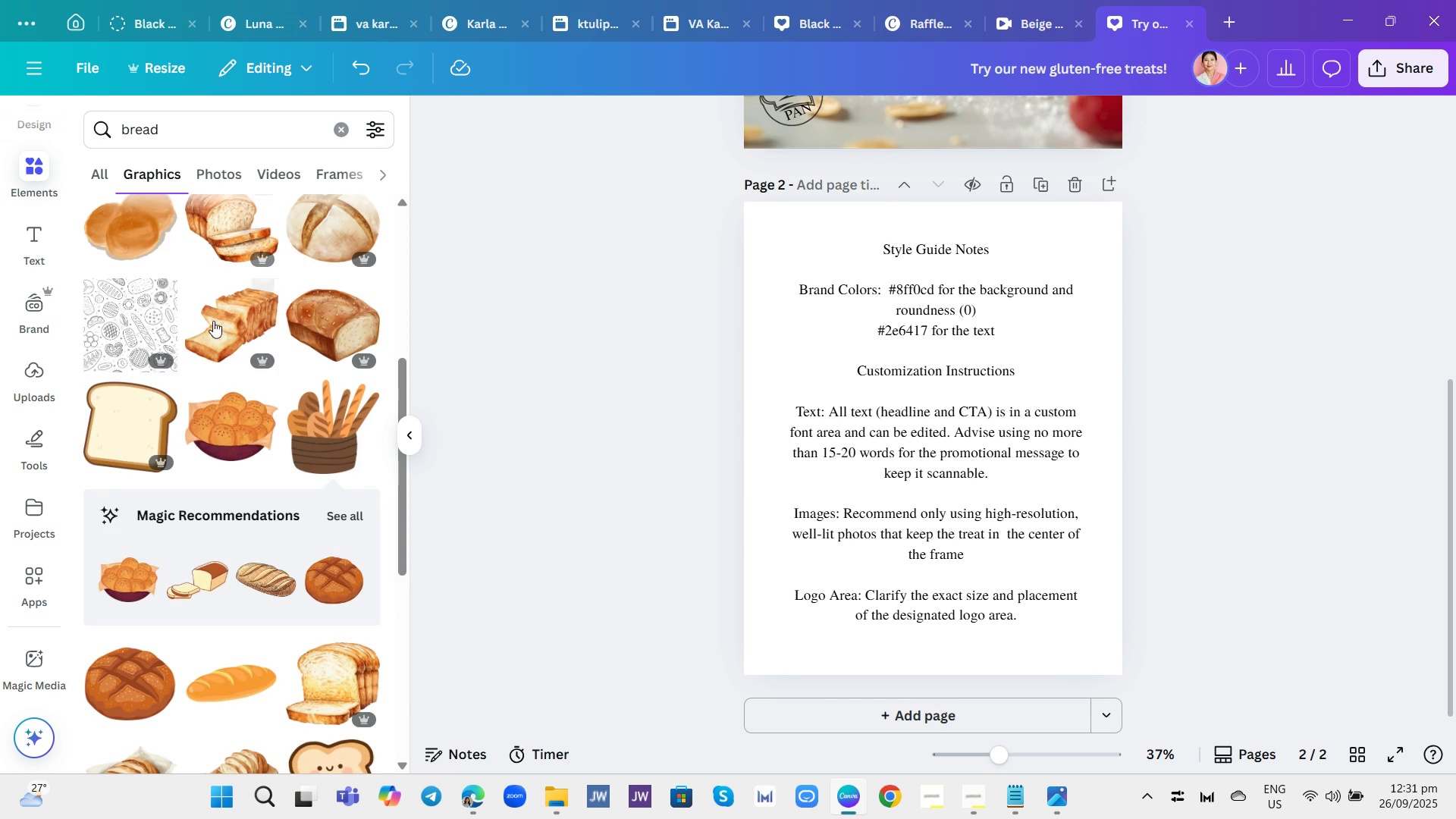 
wait(6.54)
 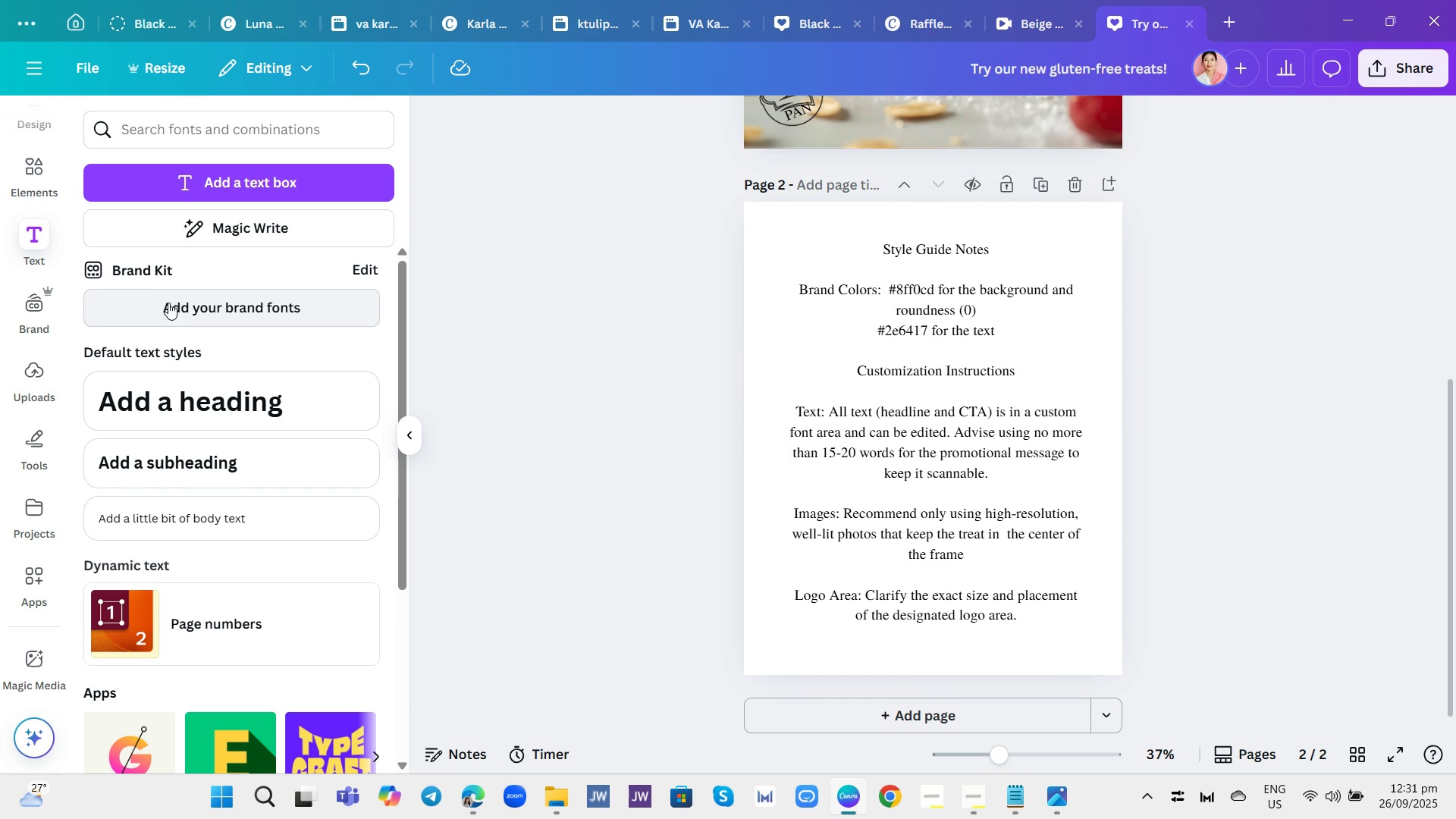 
scroll: coordinate [328, 526], scroll_direction: down, amount: 11.0
 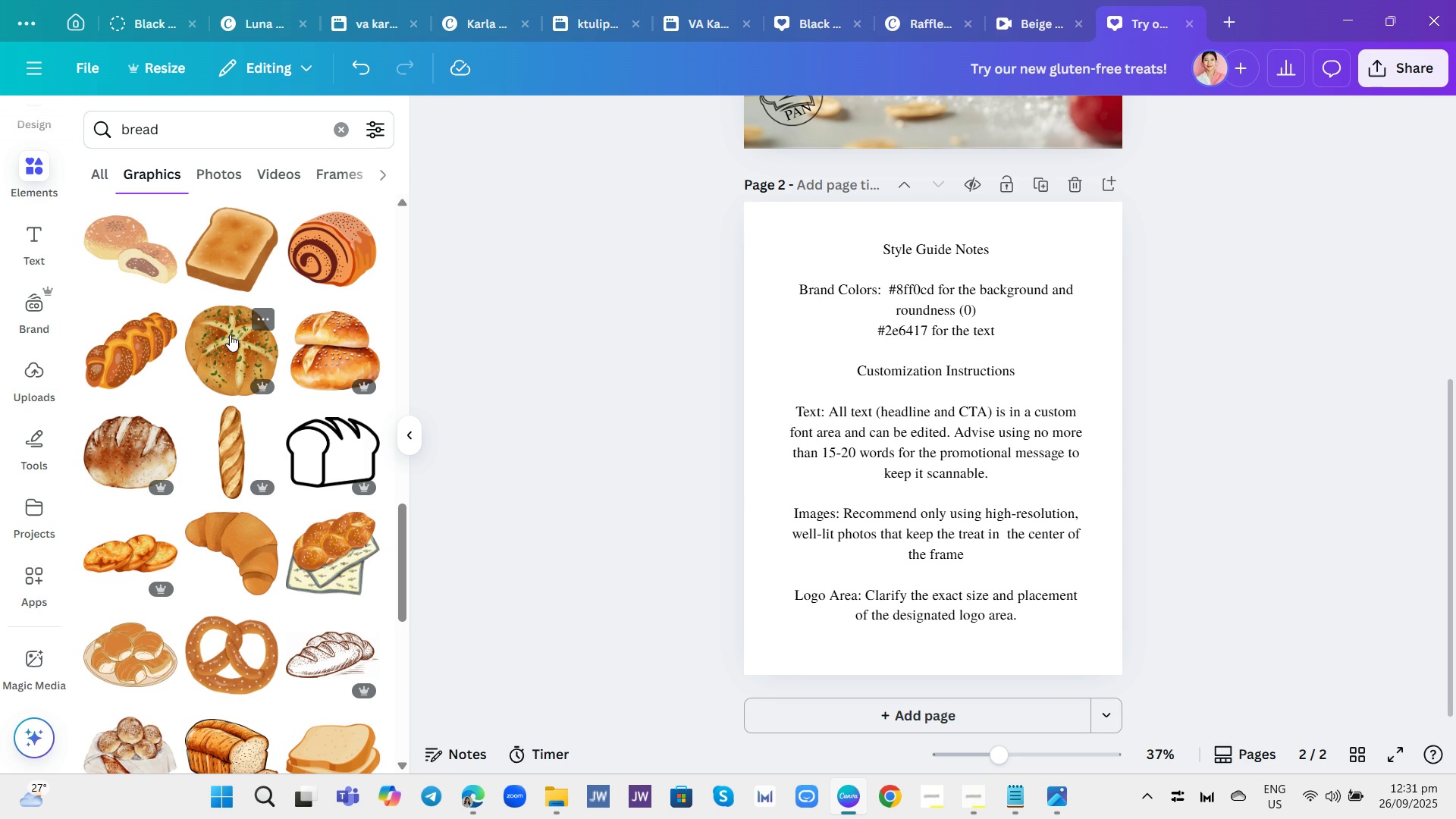 
scroll: coordinate [230, 328], scroll_direction: up, amount: 8.0
 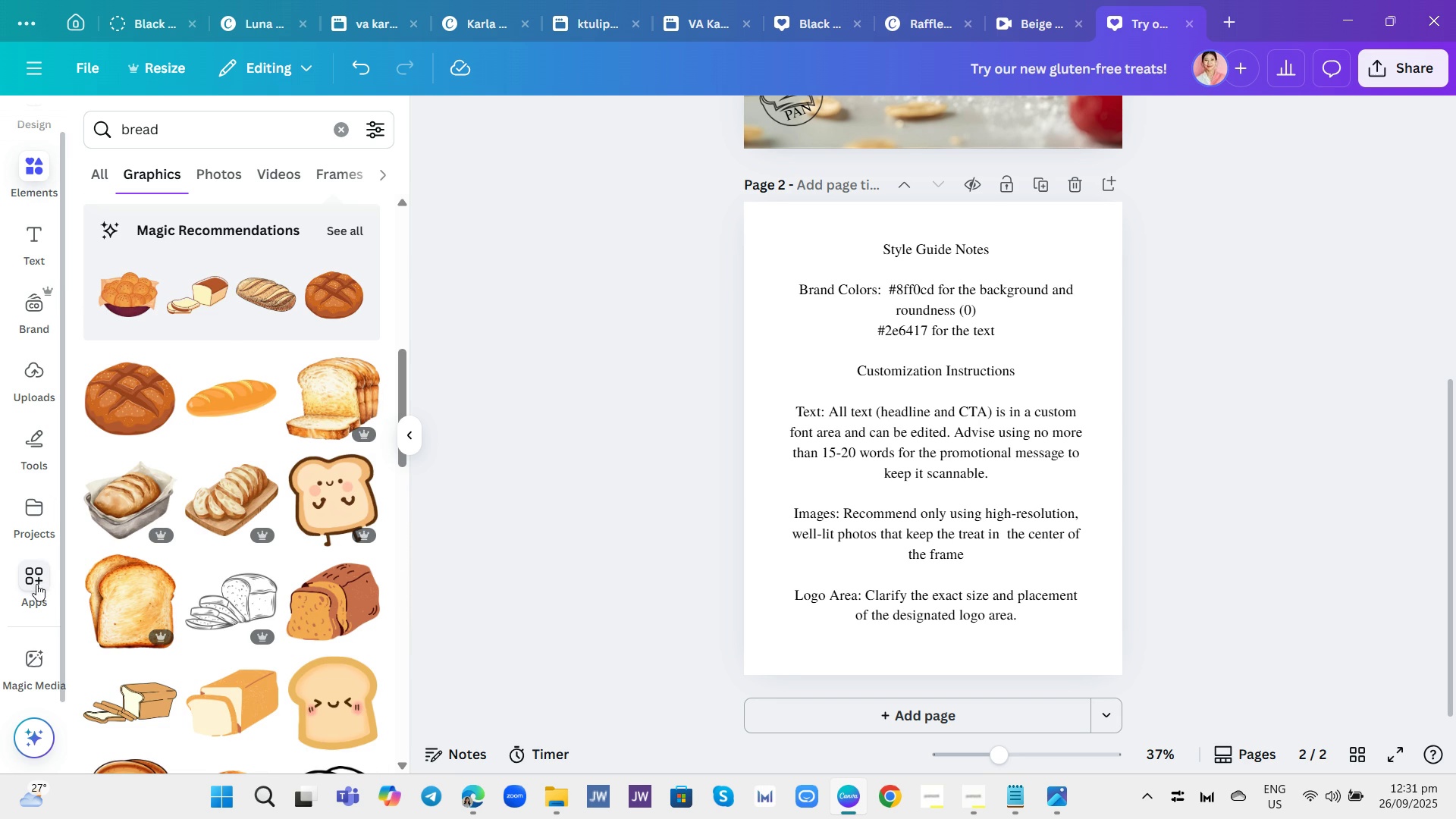 
left_click([29, 664])
 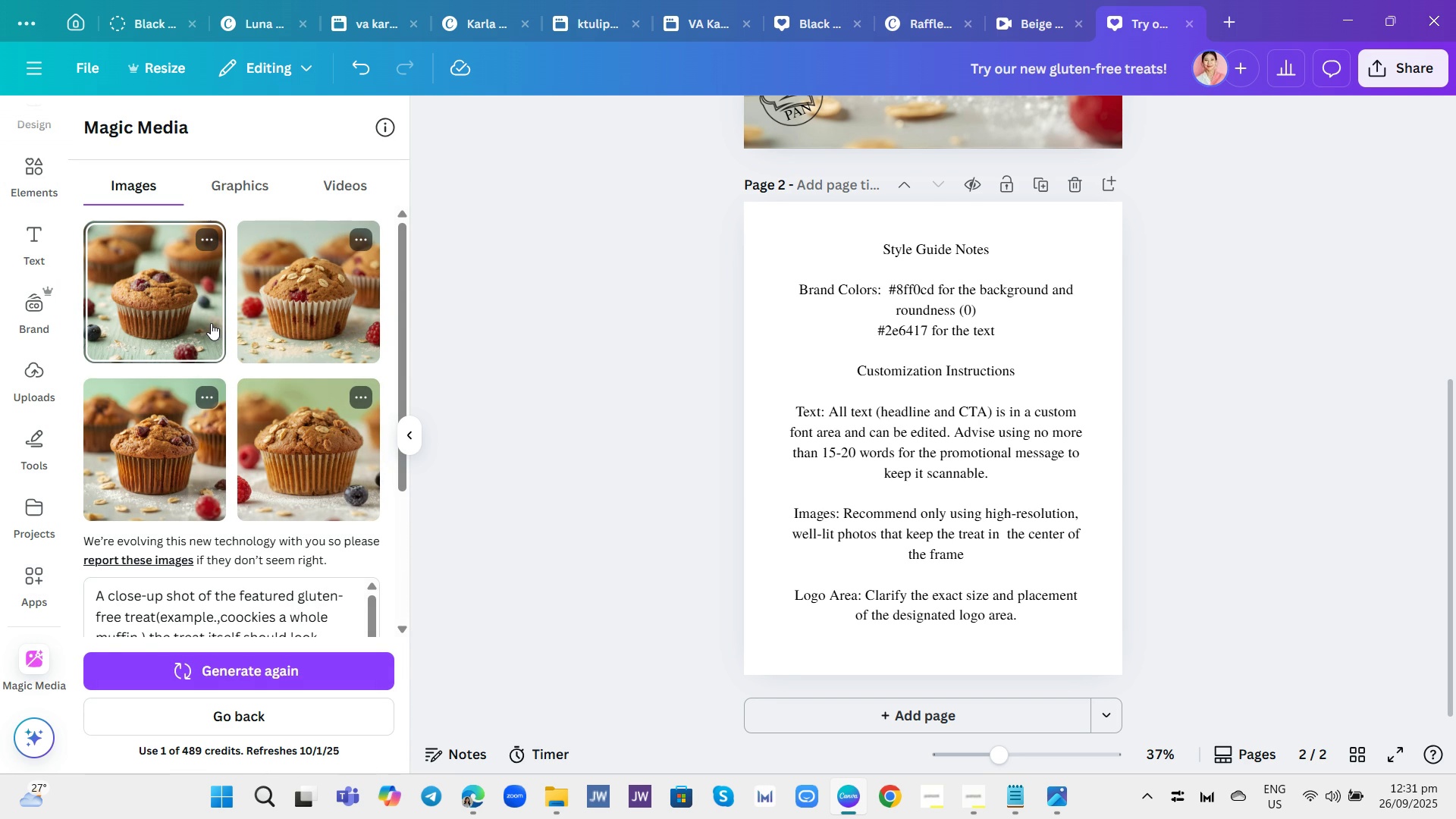 
left_click([211, 323])
 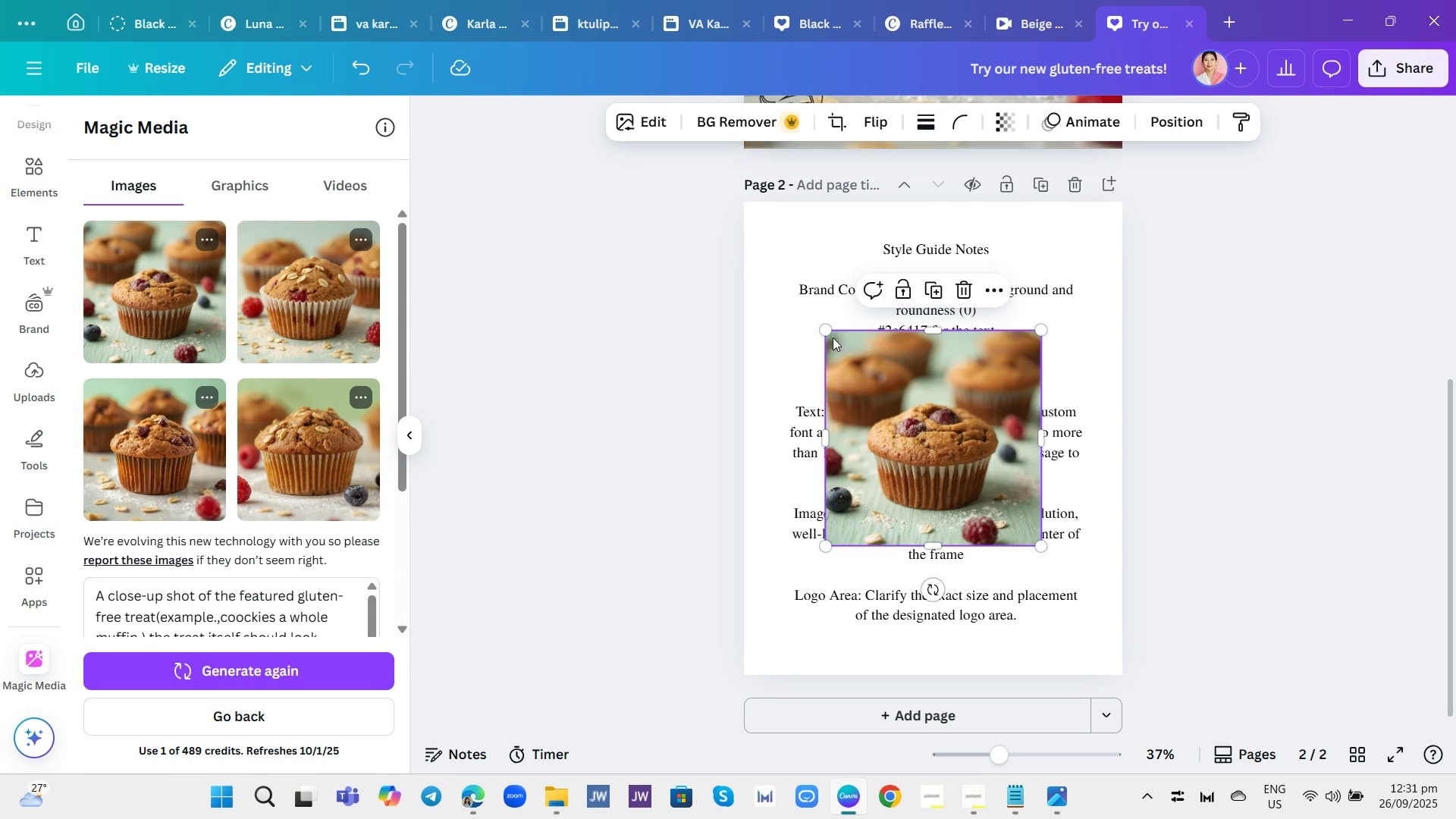 
left_click_drag(start_coordinate=[827, 329], to_coordinate=[774, 216])
 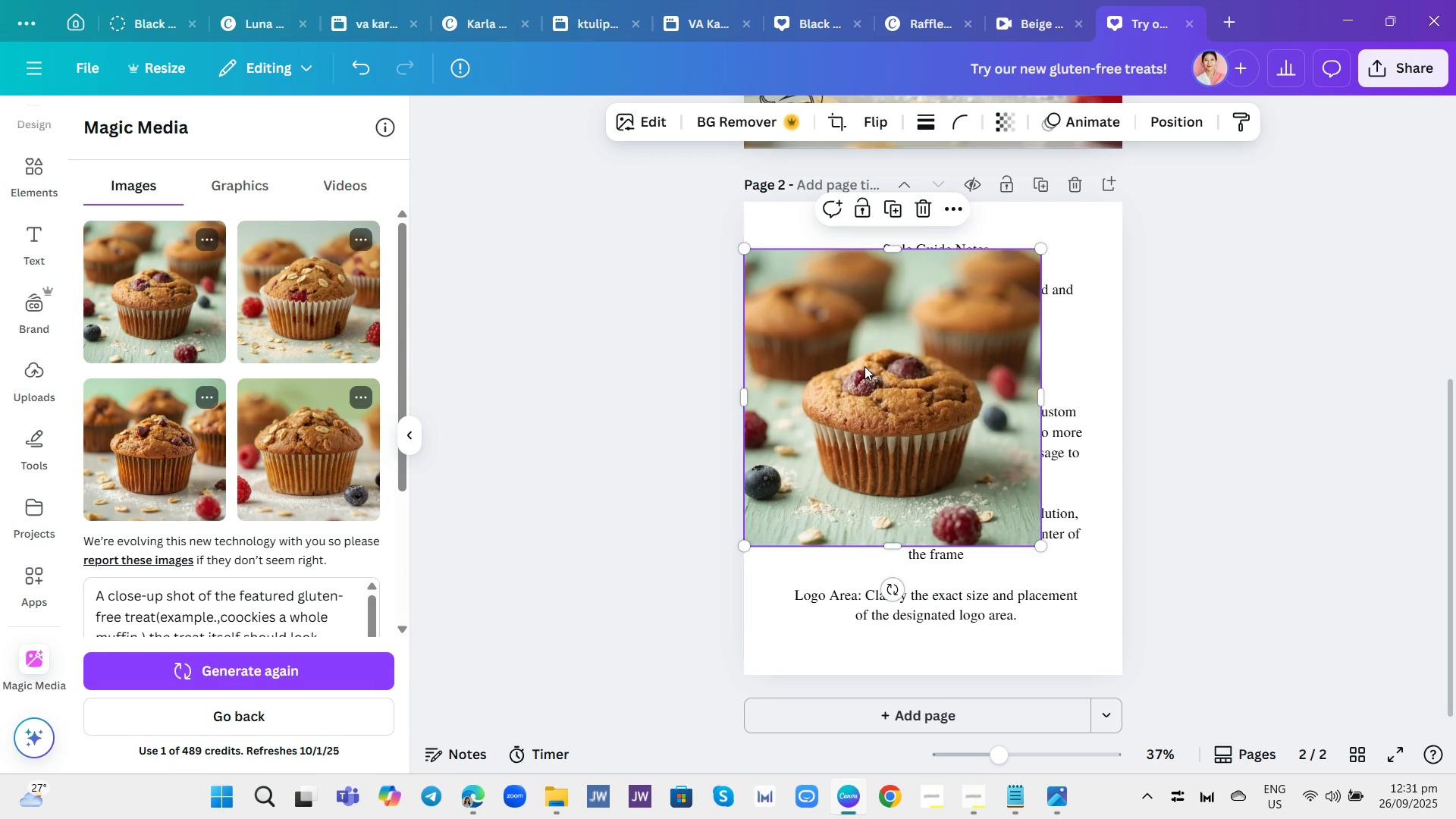 
left_click_drag(start_coordinate=[868, 366], to_coordinate=[871, 321])
 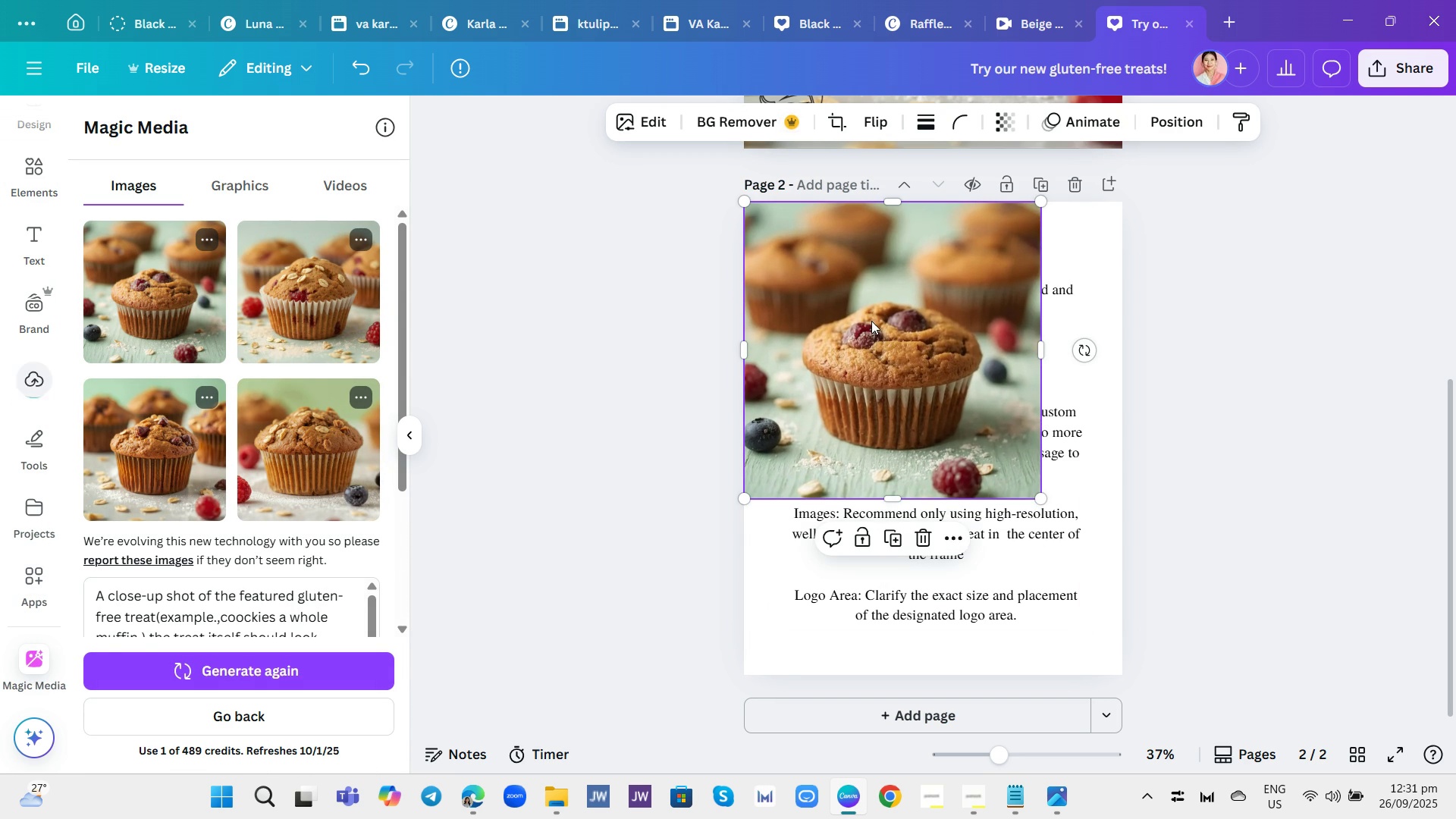 
left_click([871, 321])
 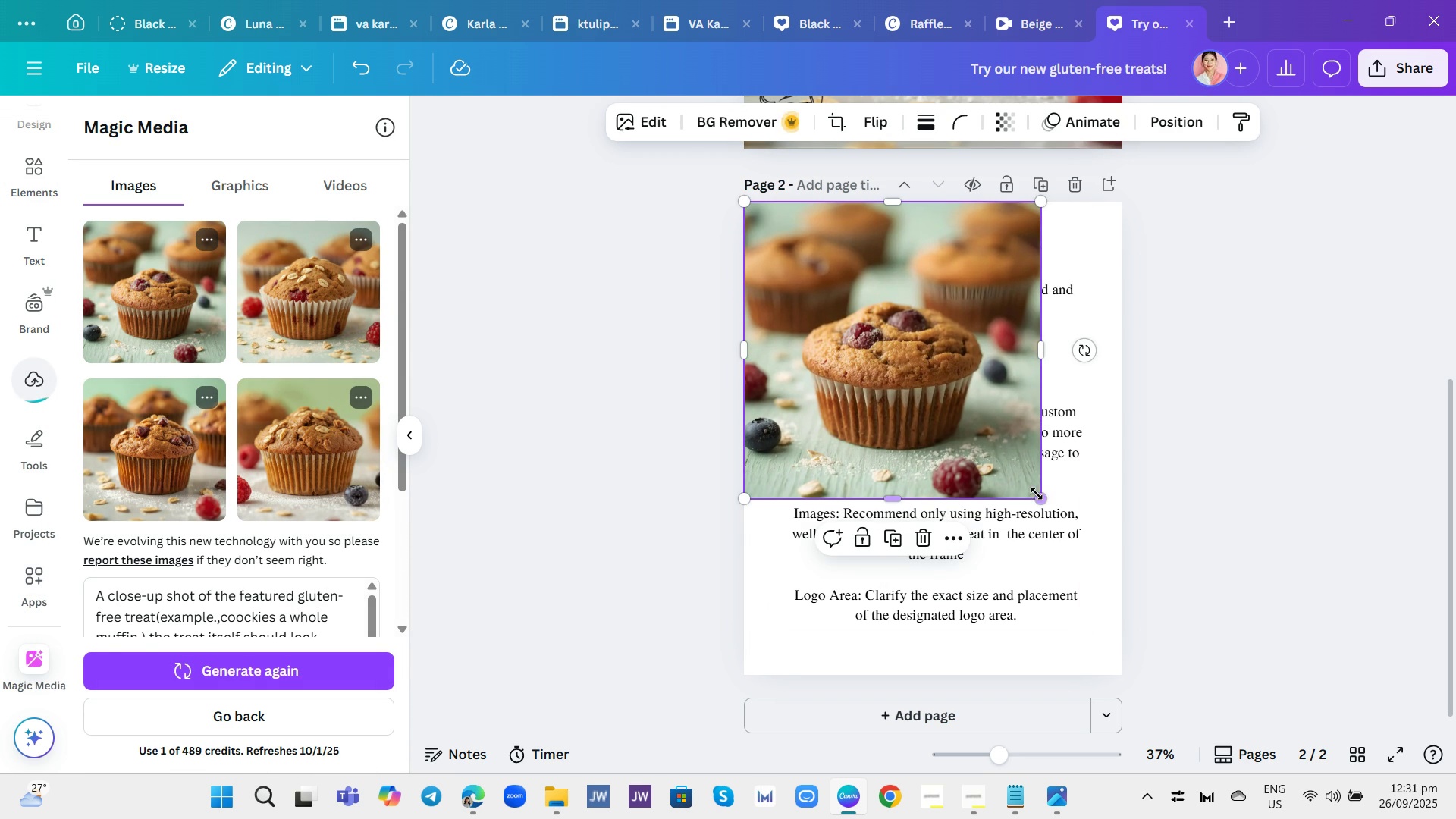 
left_click_drag(start_coordinate=[1037, 494], to_coordinate=[1079, 614])
 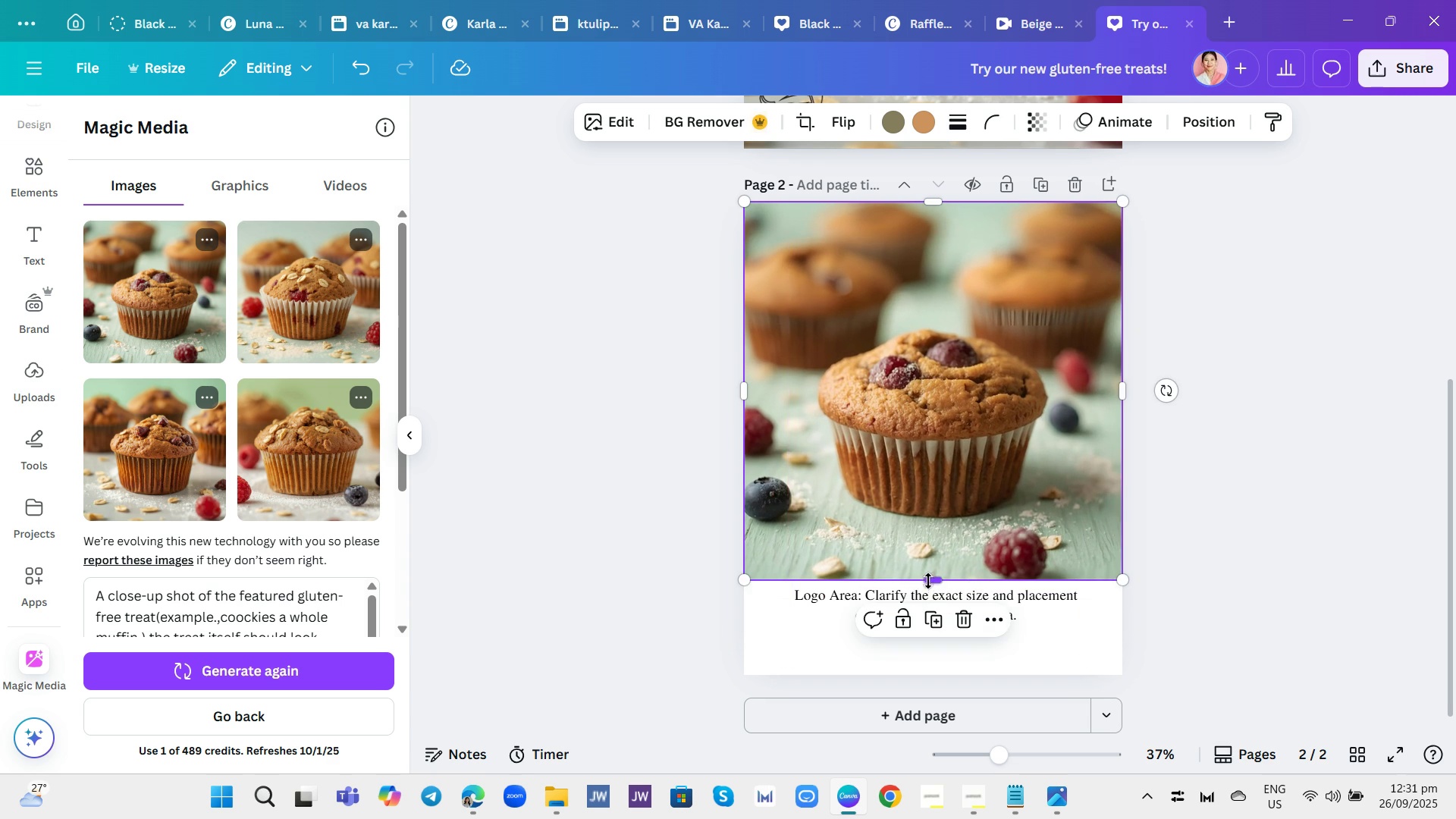 
left_click_drag(start_coordinate=[932, 580], to_coordinate=[947, 680])
 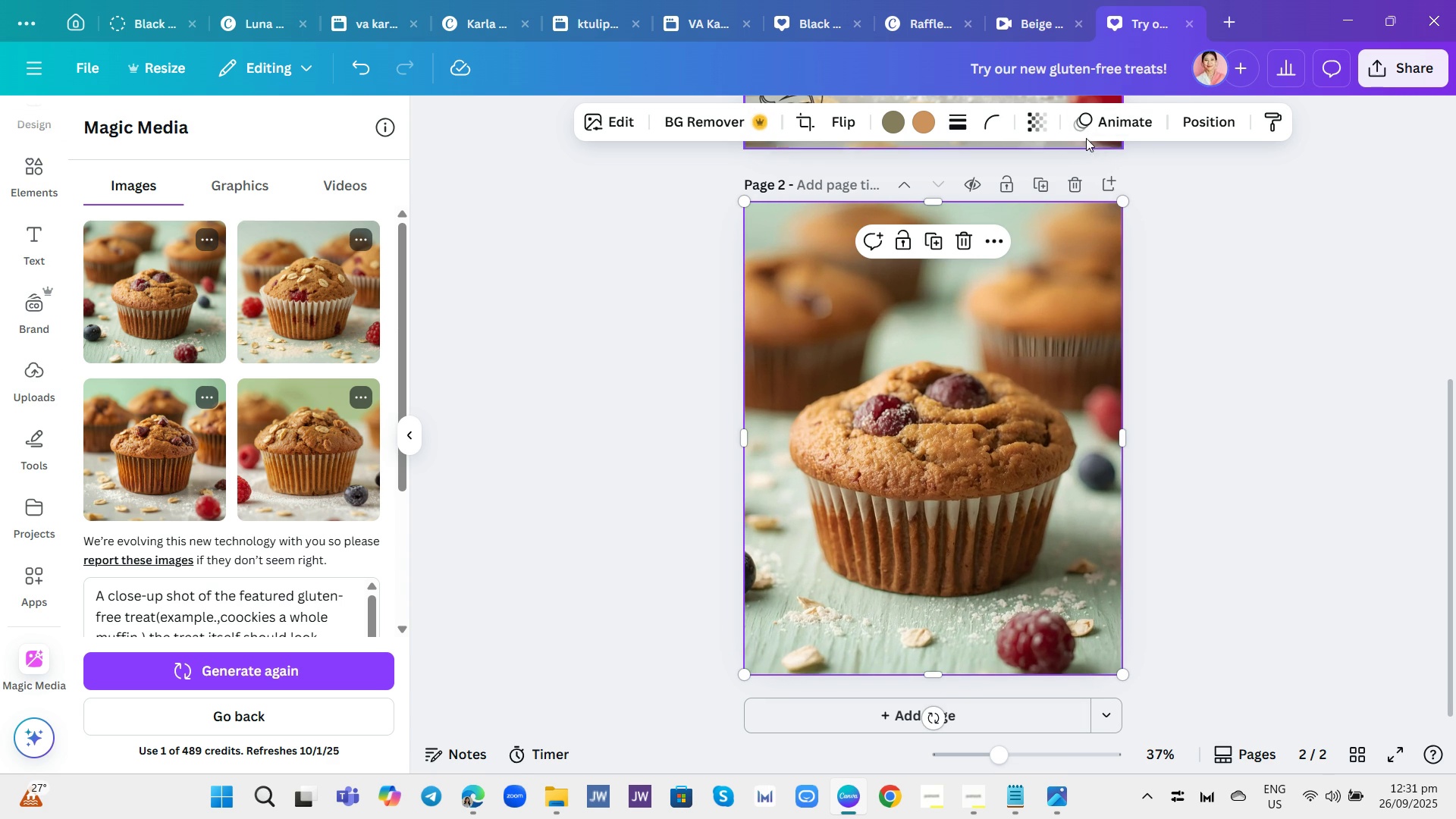 
left_click([1038, 124])
 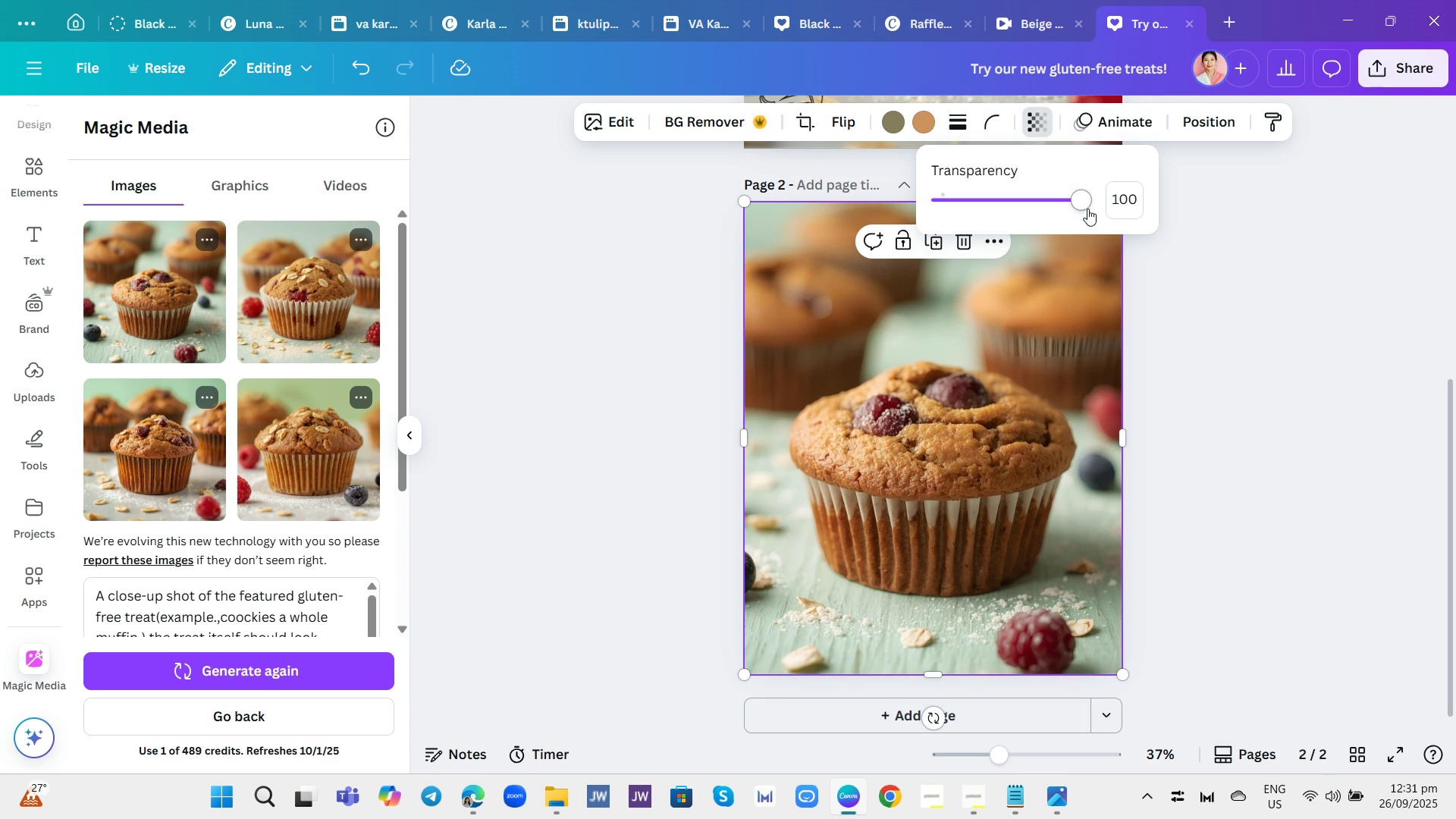 
left_click_drag(start_coordinate=[1083, 205], to_coordinate=[1021, 213])
 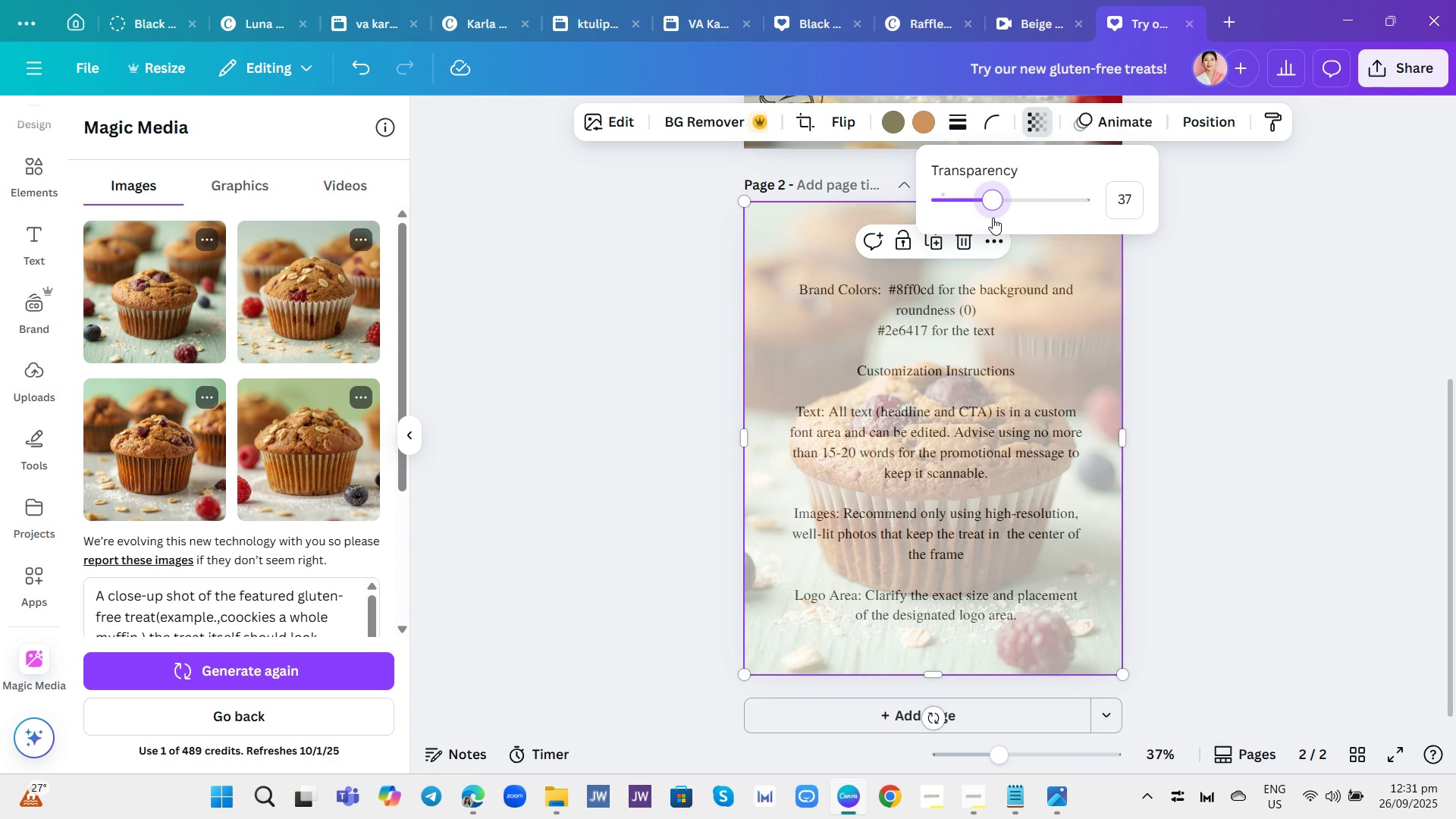 
triple_click([993, 218])
 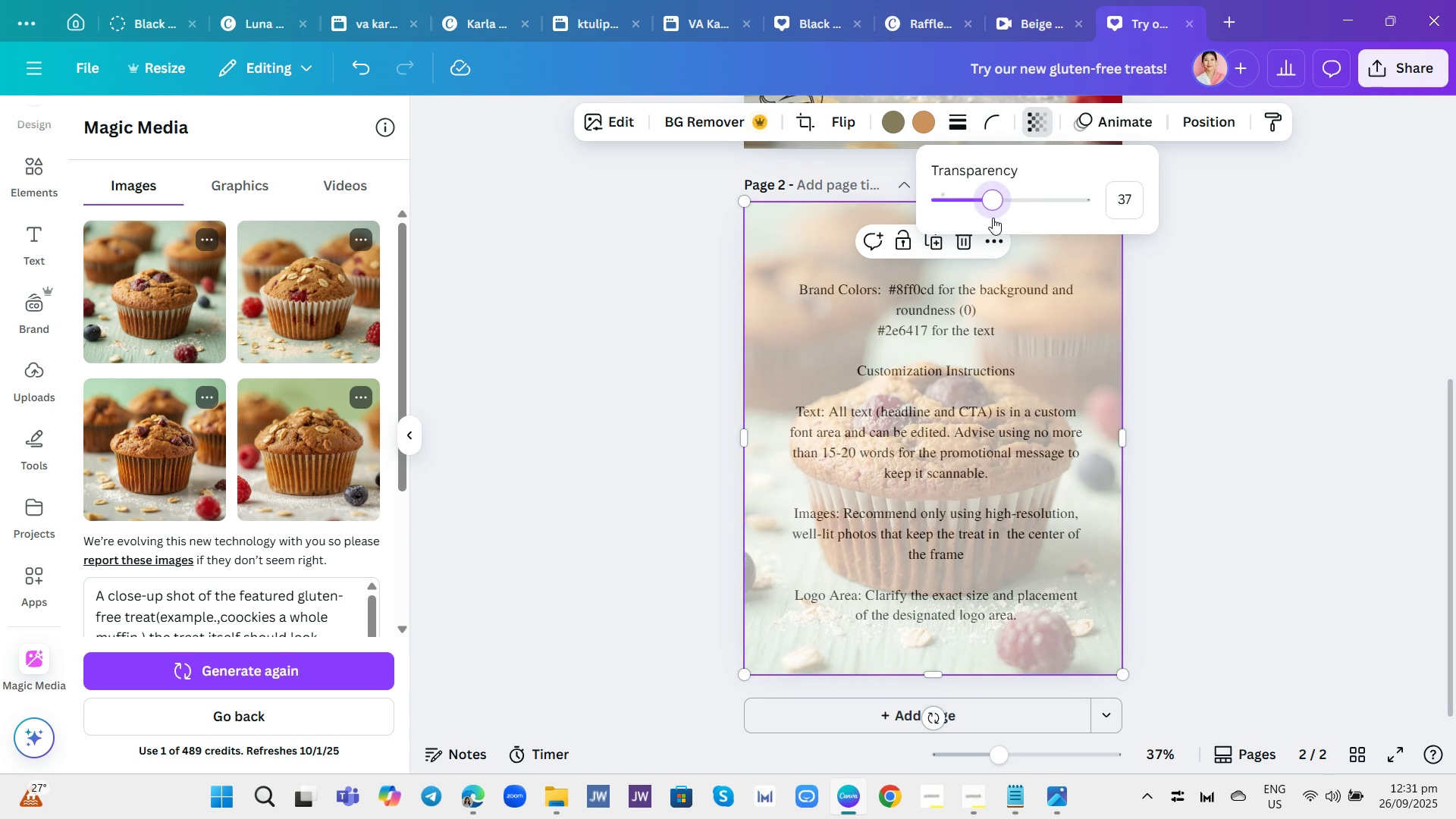 
triple_click([993, 218])
 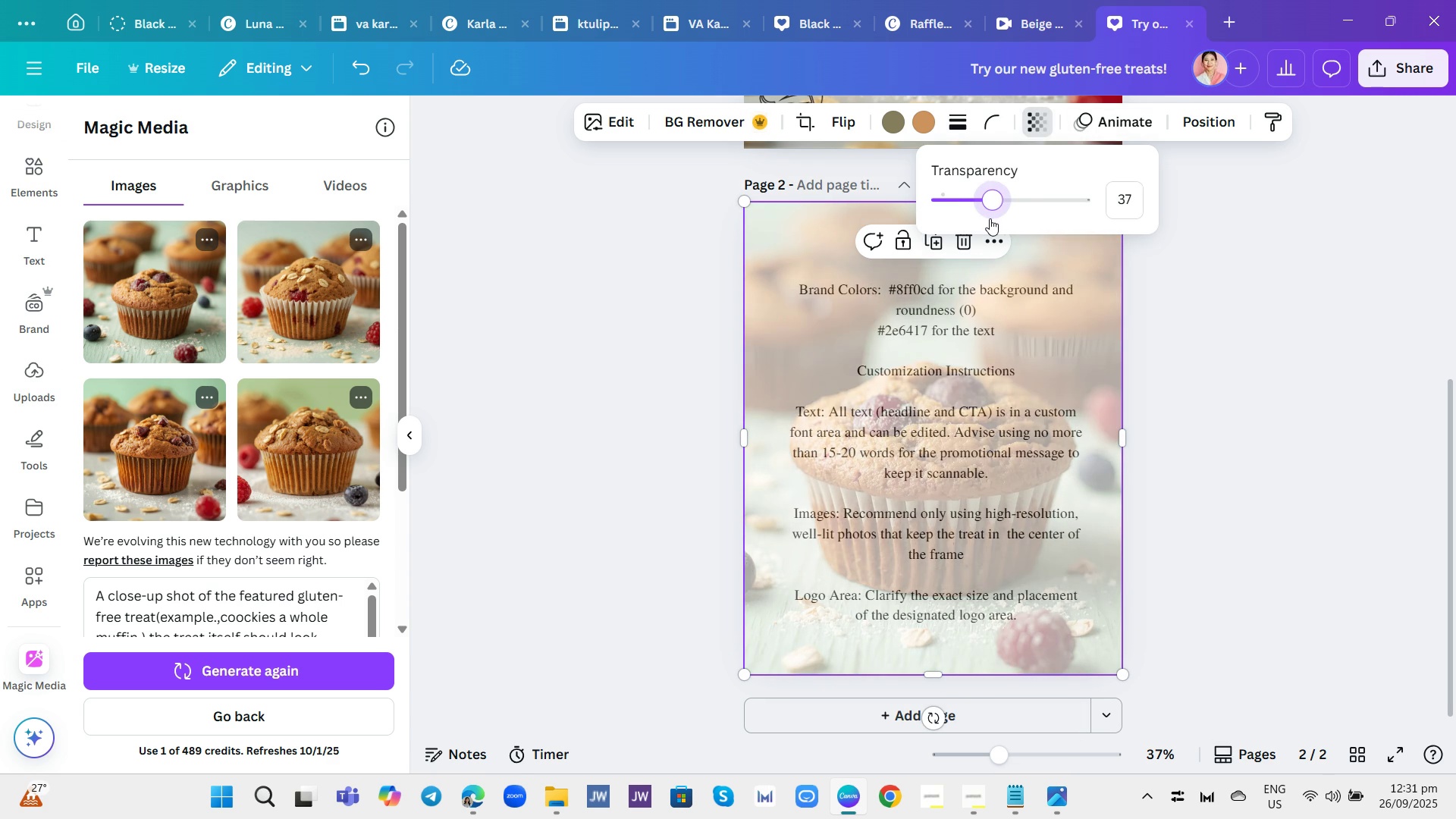 
left_click_drag(start_coordinate=[990, 218], to_coordinate=[981, 222])
 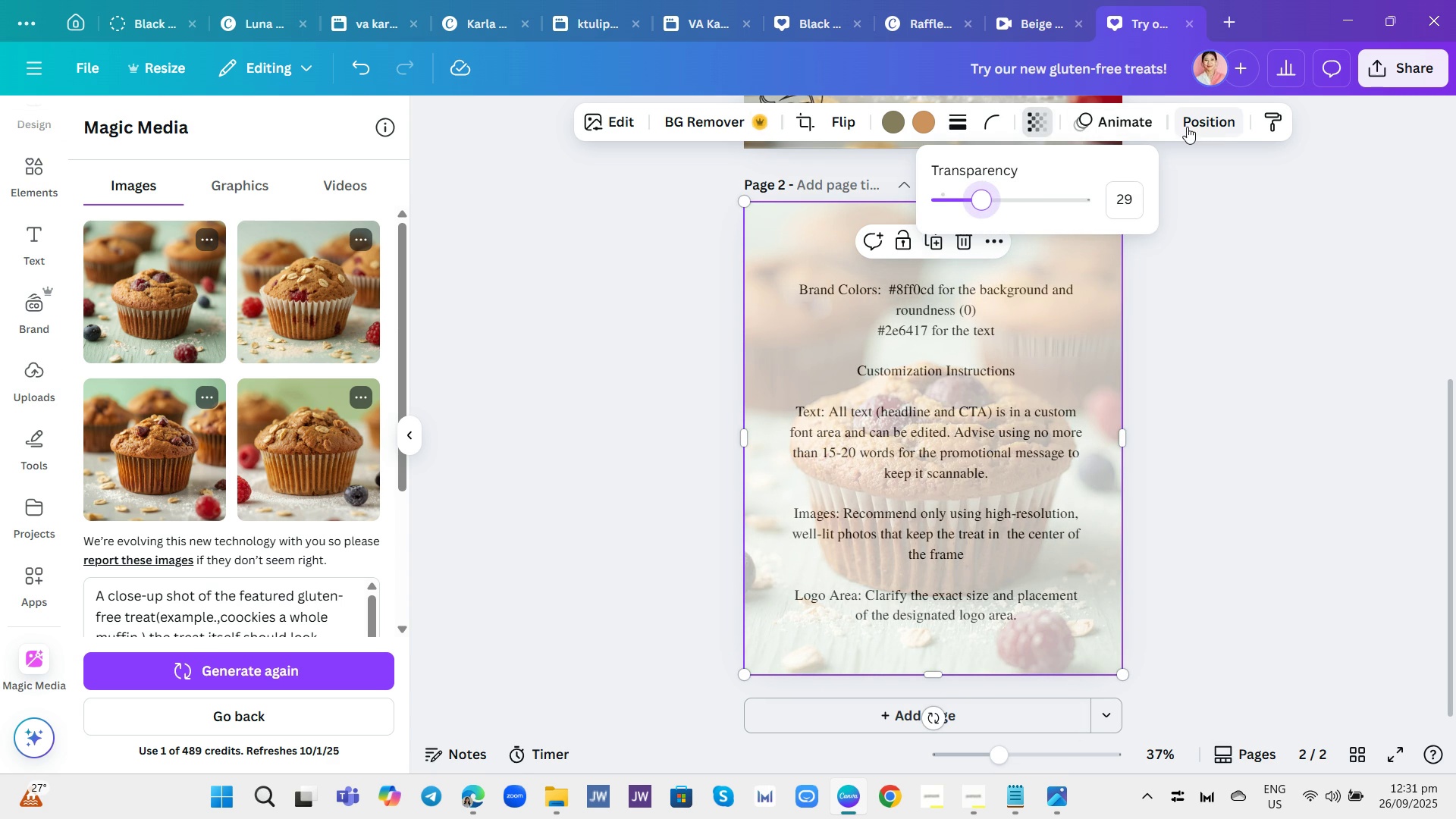 
left_click([1188, 127])
 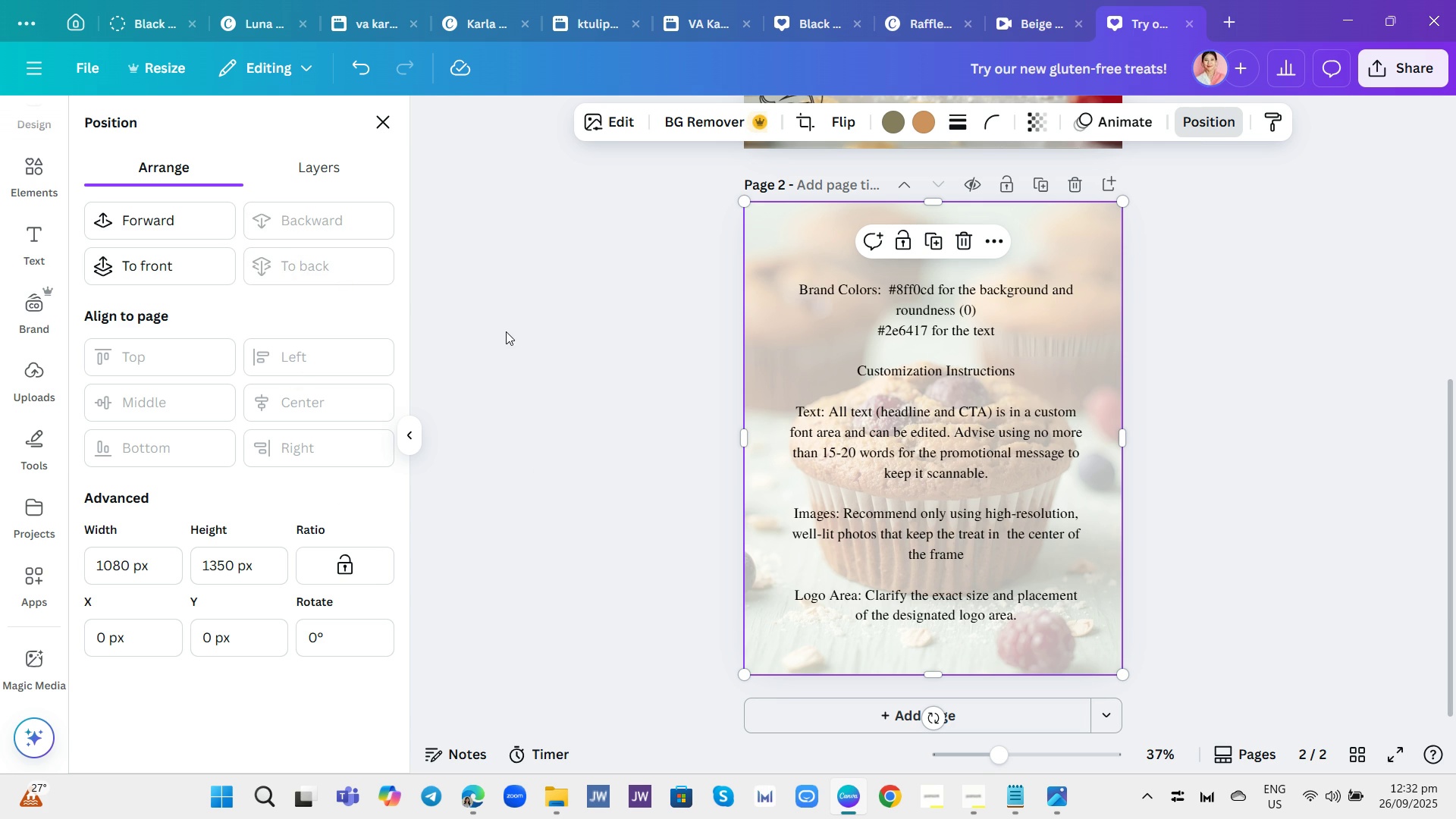 
wait(5.82)
 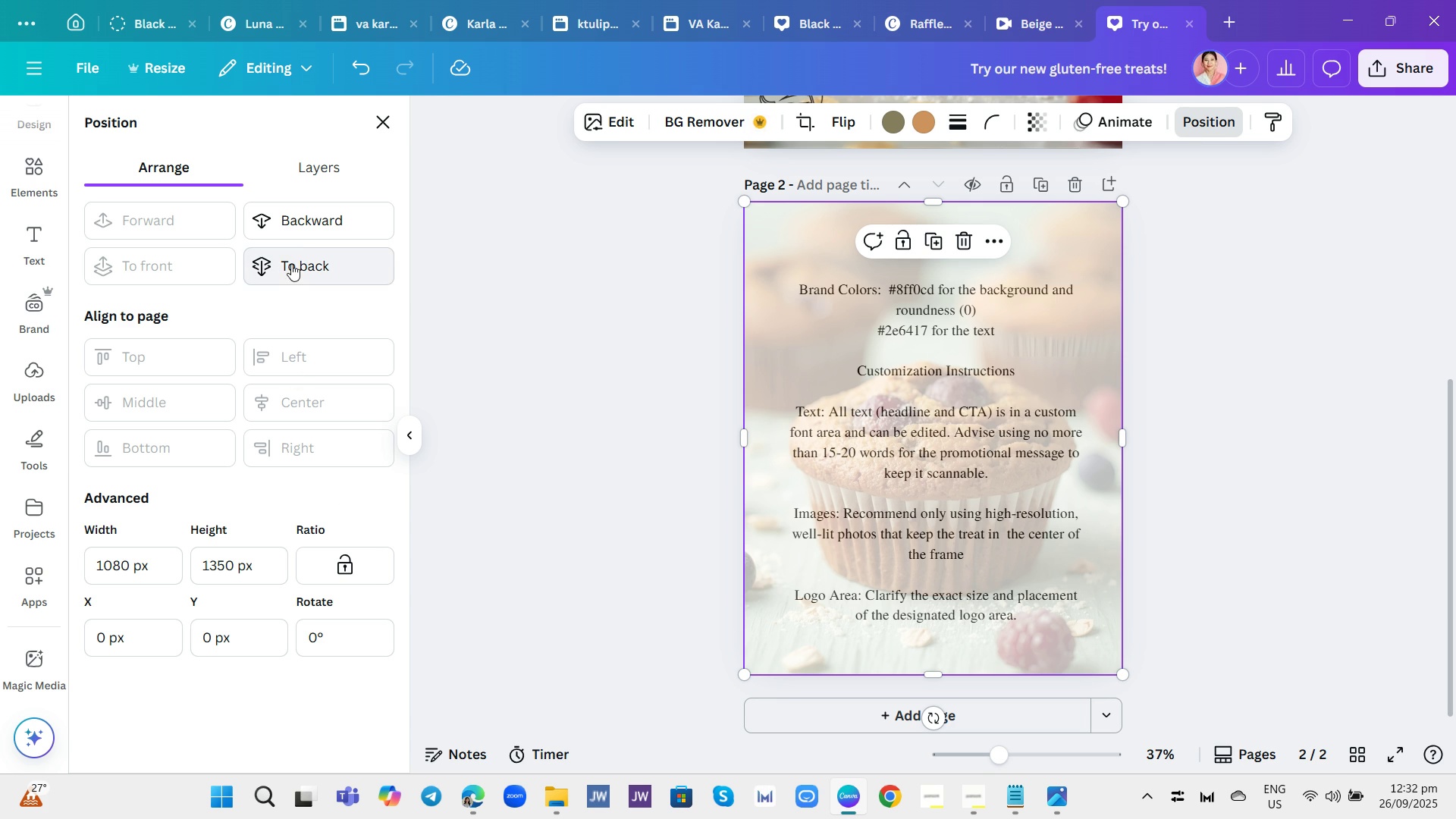 
left_click([1084, 303])
 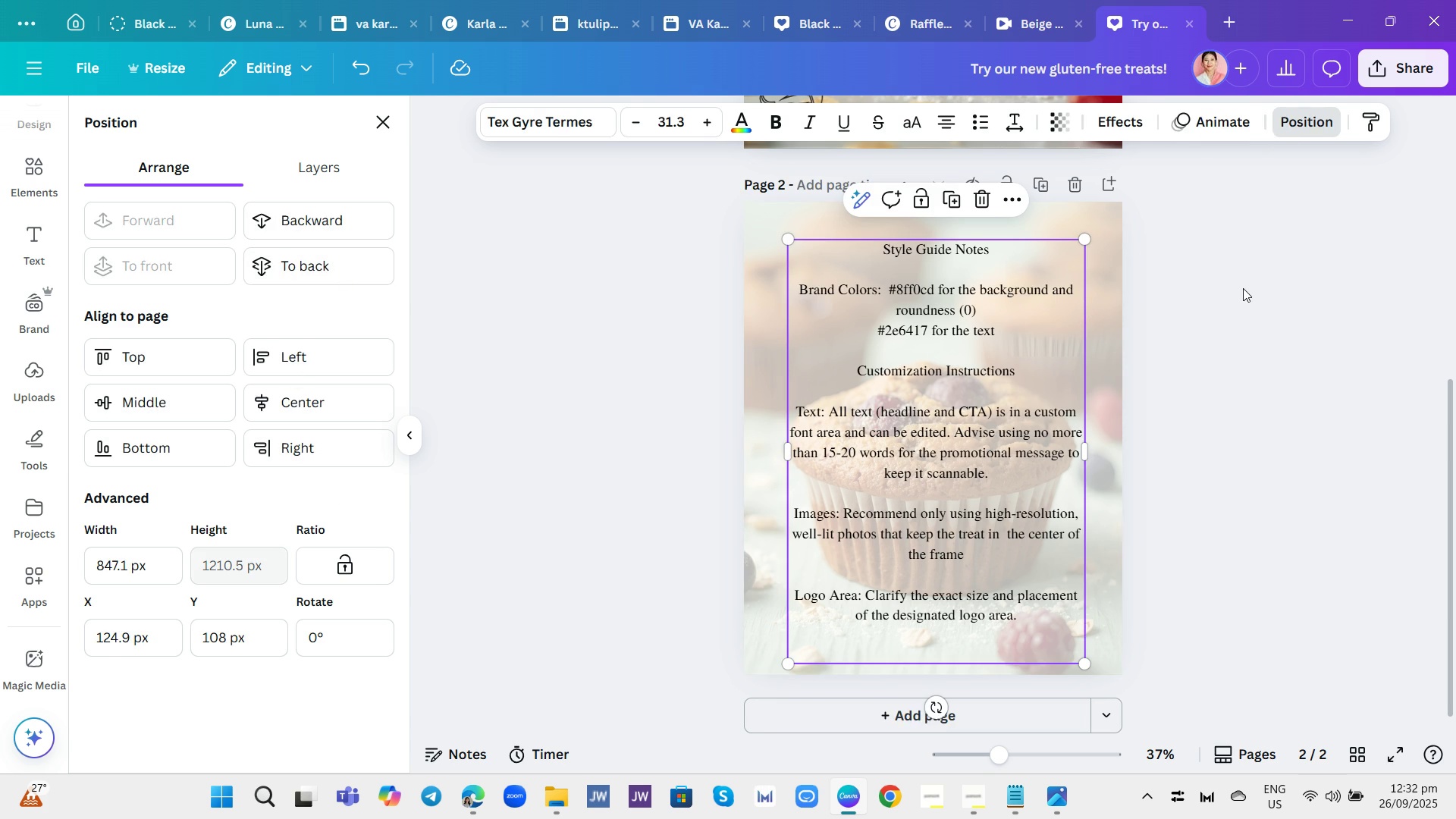 
left_click([1243, 288])
 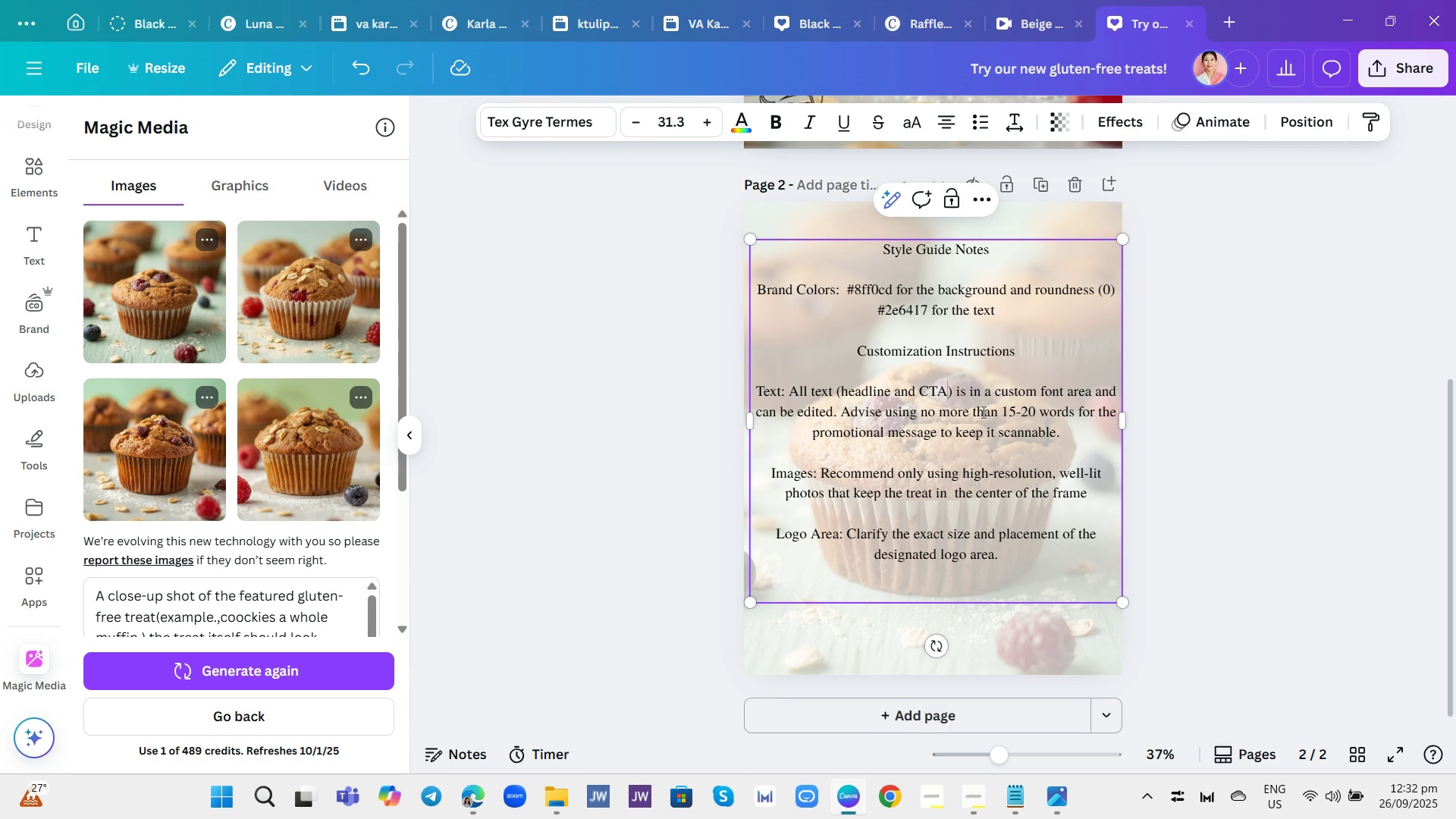 
left_click([982, 412])
 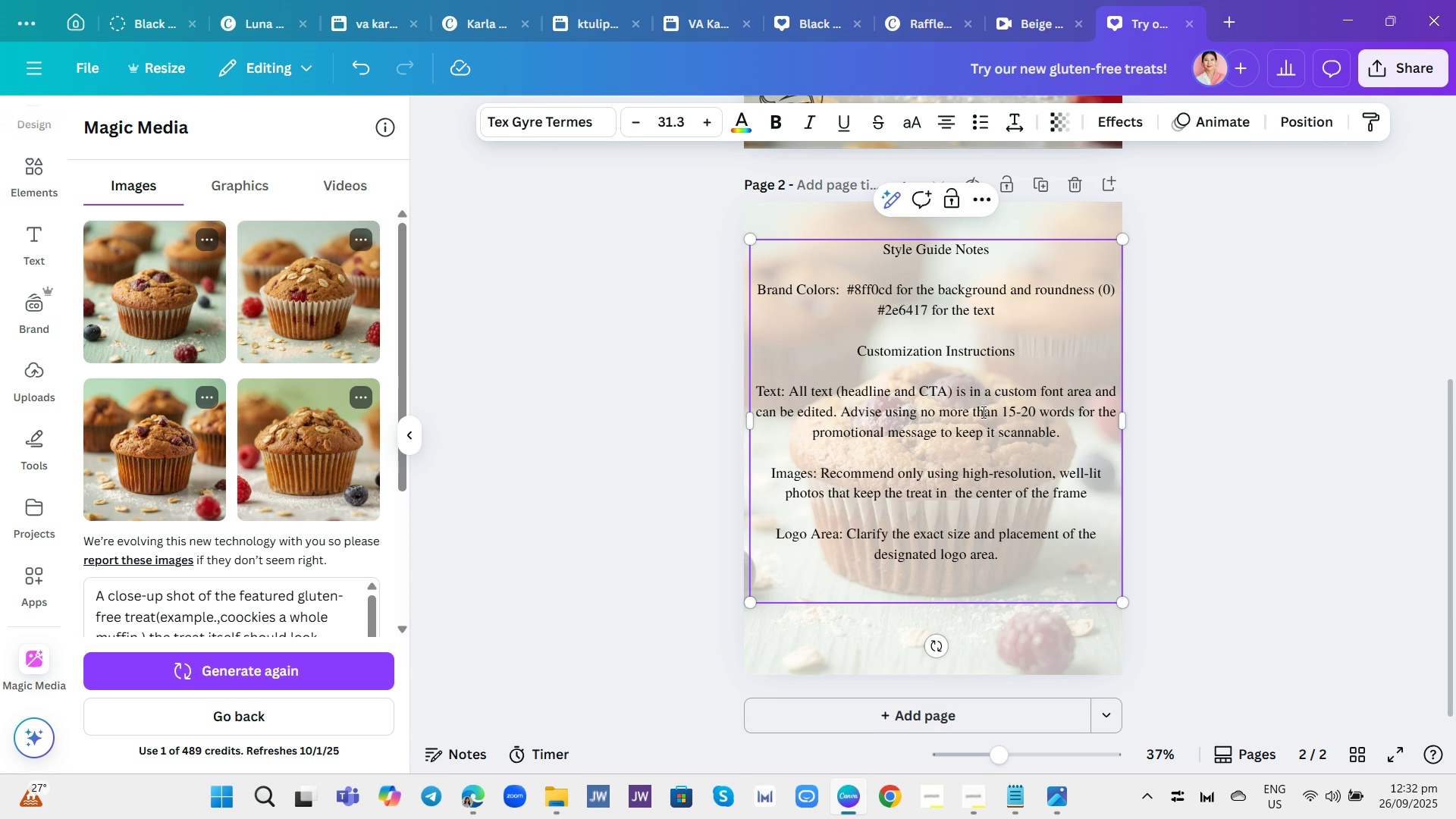 
left_click([982, 412])
 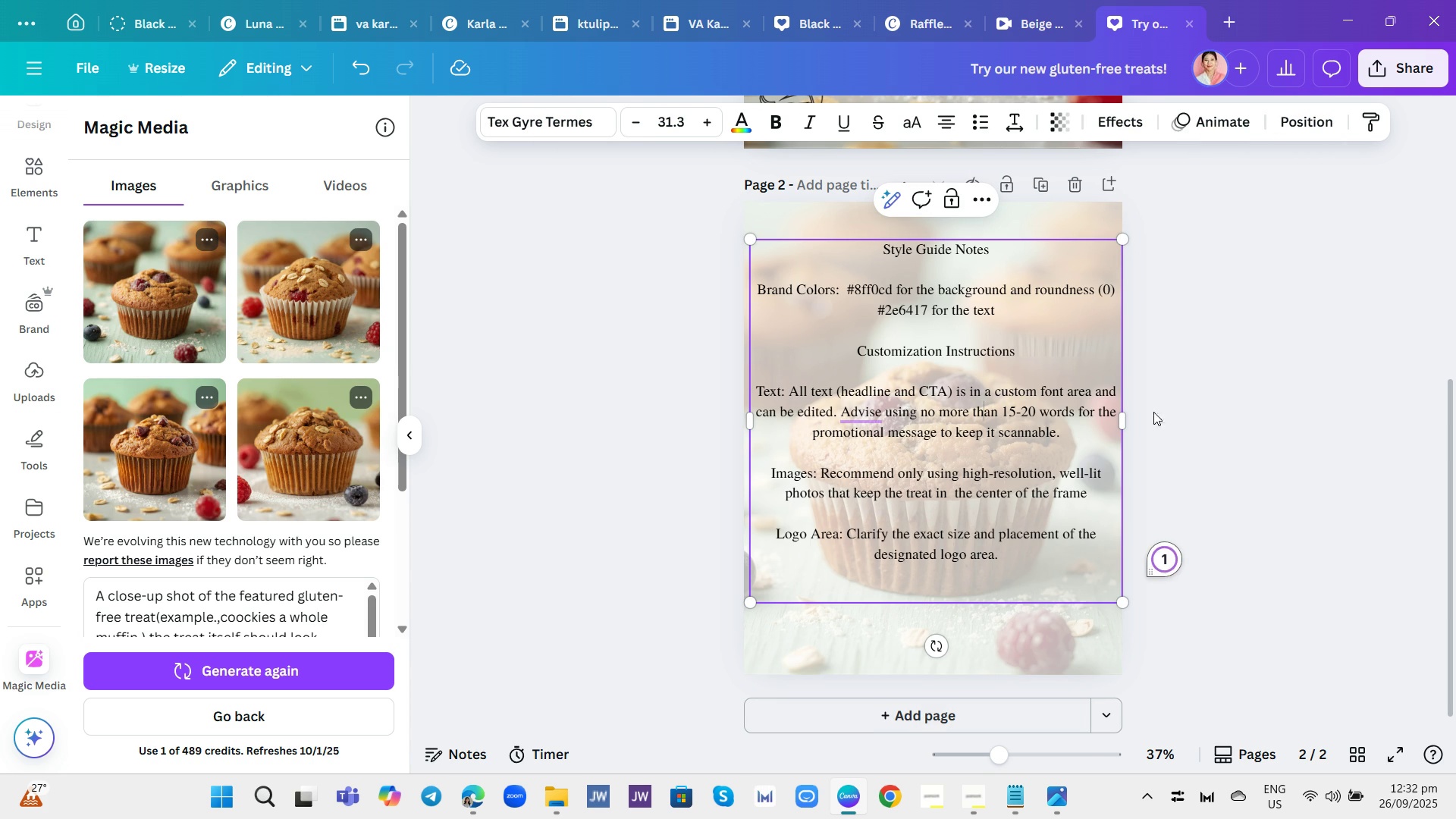 
left_click_drag(start_coordinate=[1124, 425], to_coordinate=[1114, 425])
 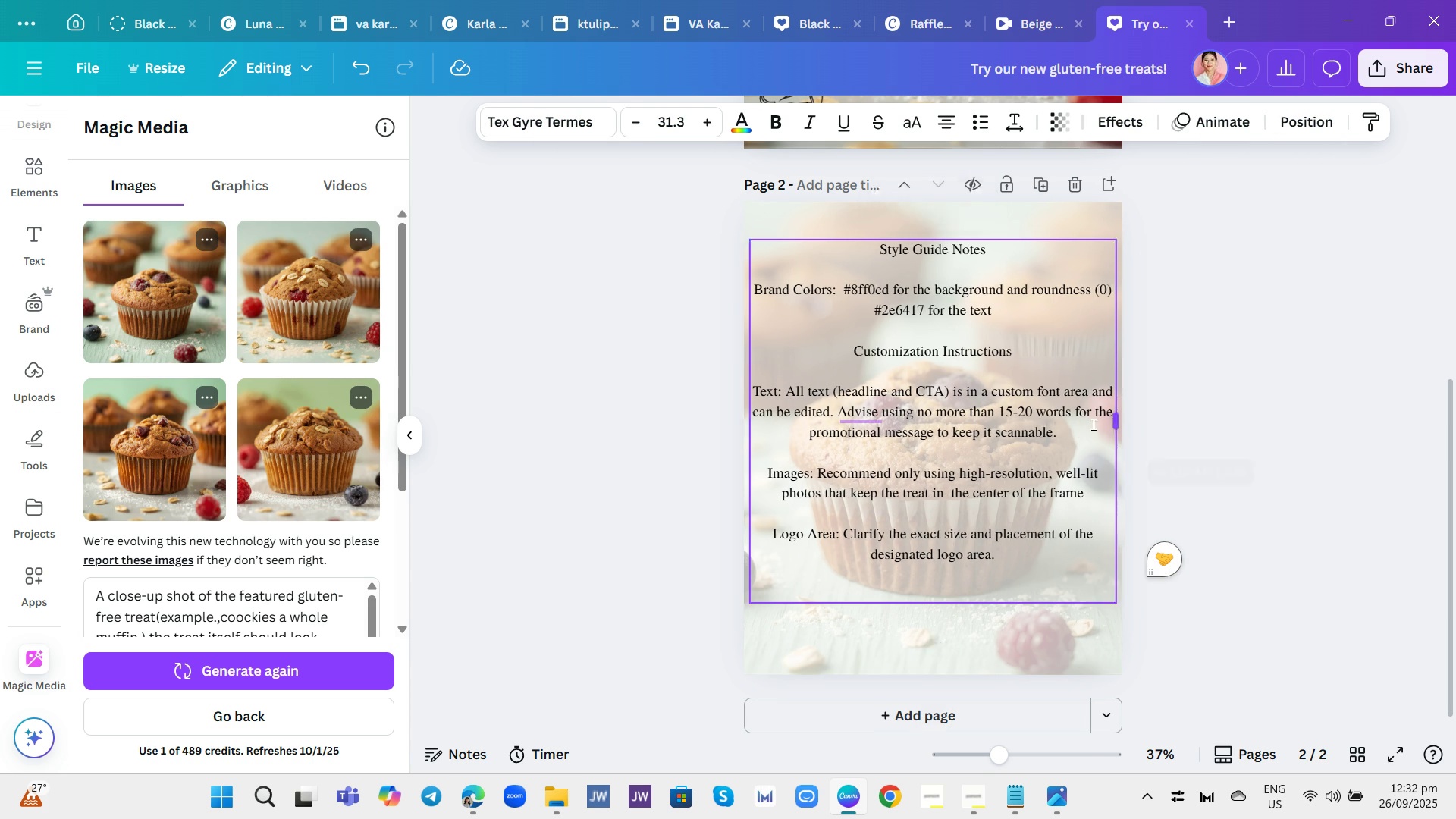 
left_click_drag(start_coordinate=[1108, 424], to_coordinate=[1088, 424])
 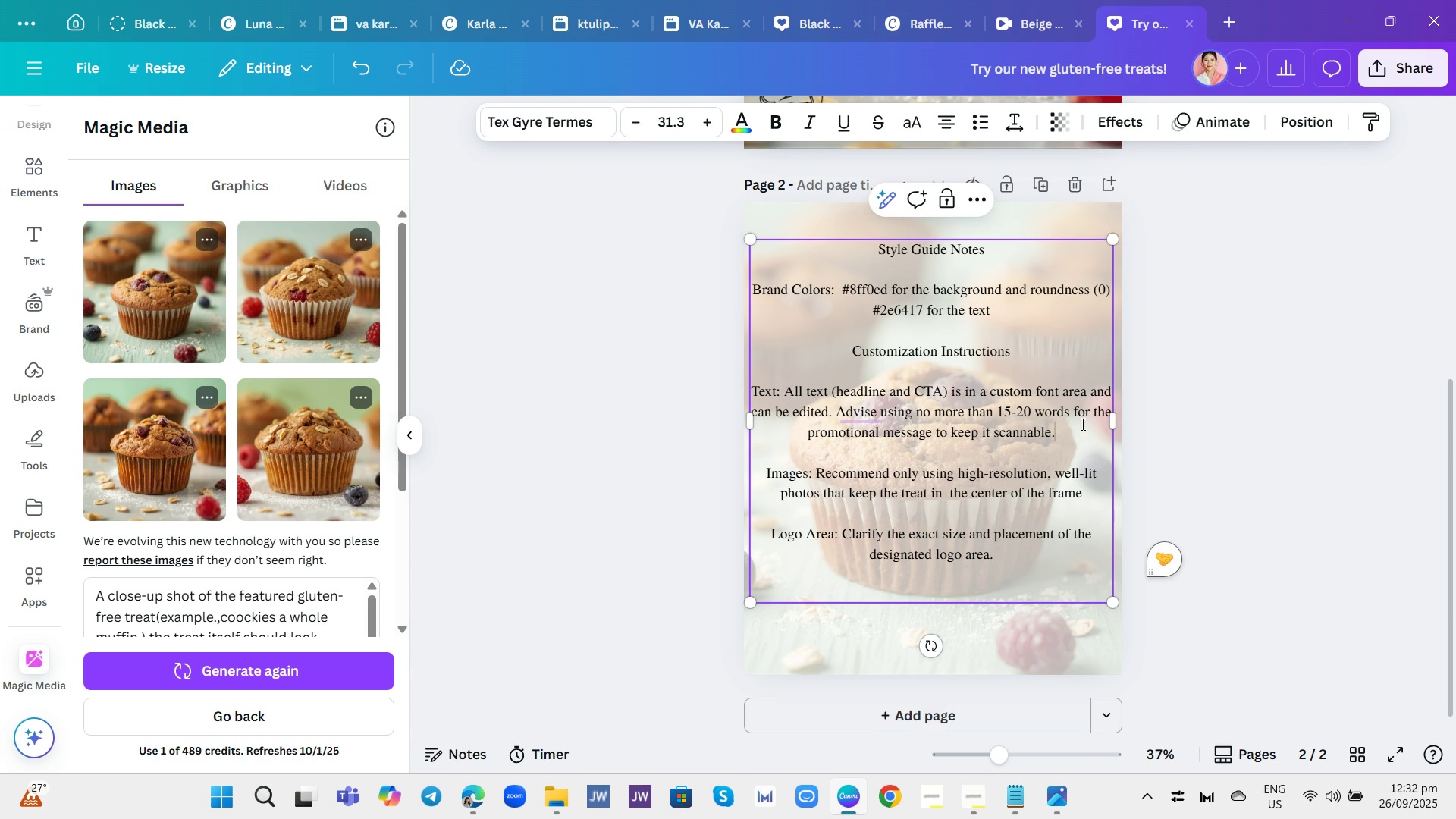 
left_click_drag(start_coordinate=[1081, 424], to_coordinate=[1015, 438])
 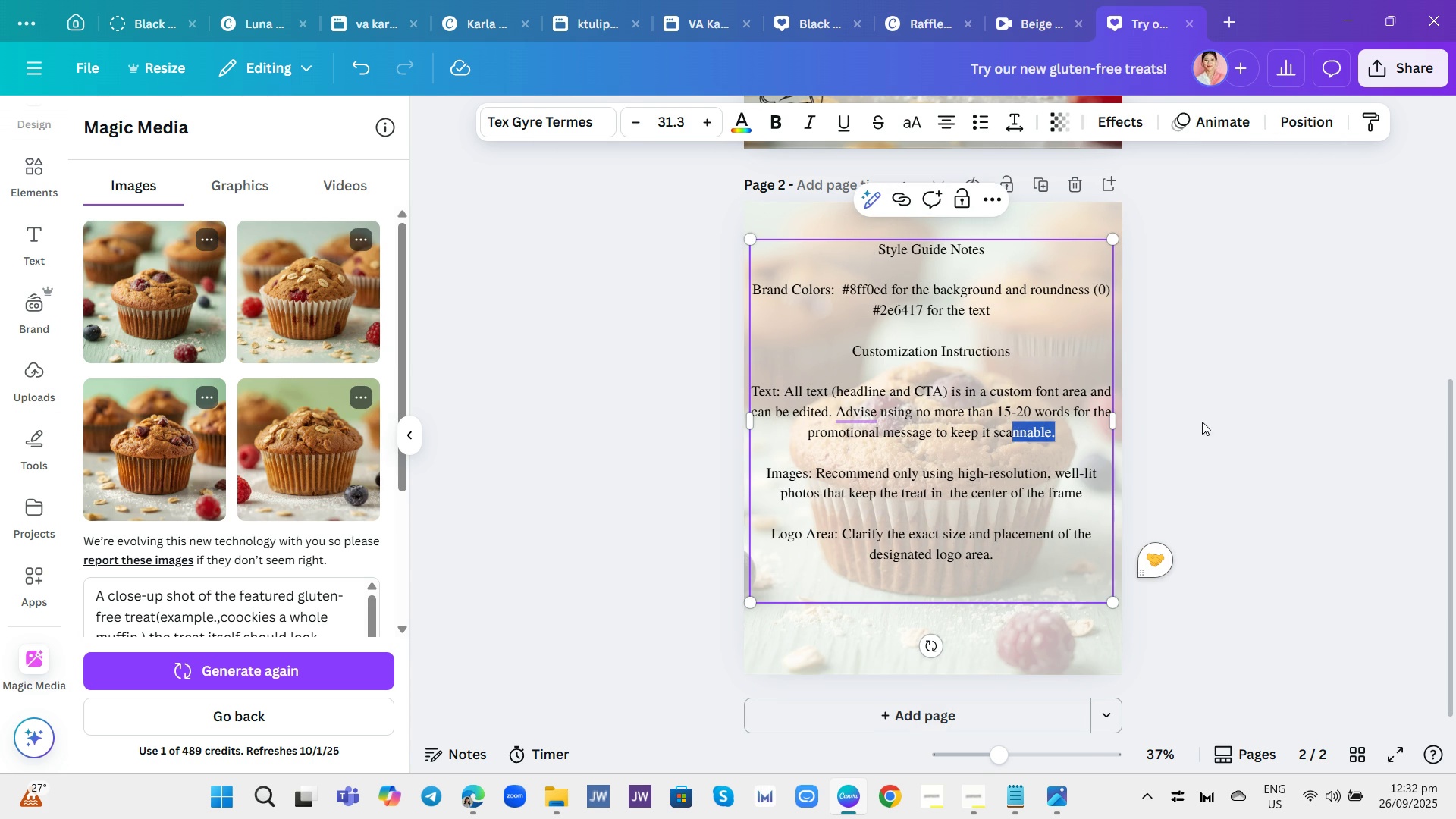 
left_click([1202, 422])
 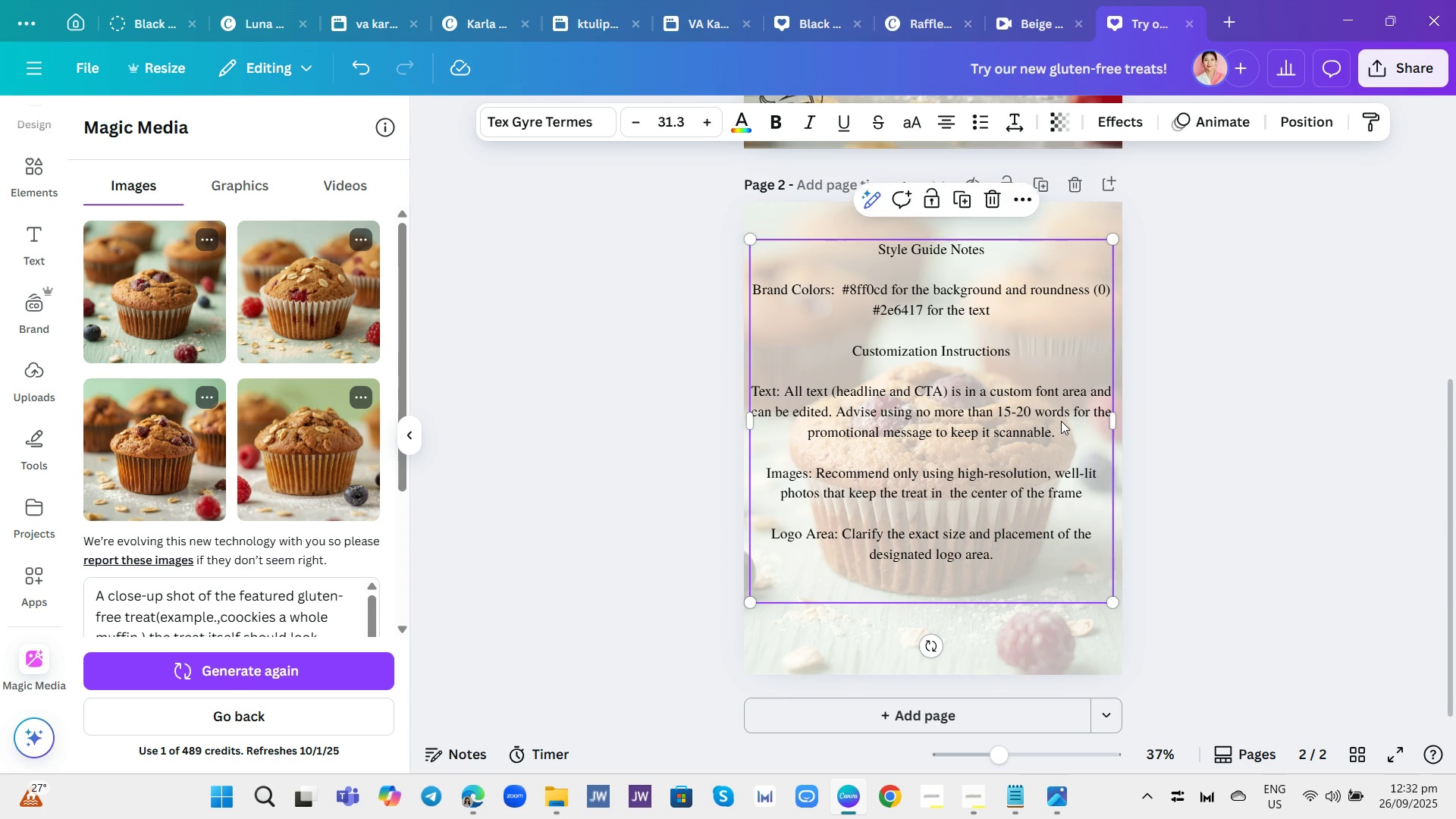 
left_click([1061, 421])
 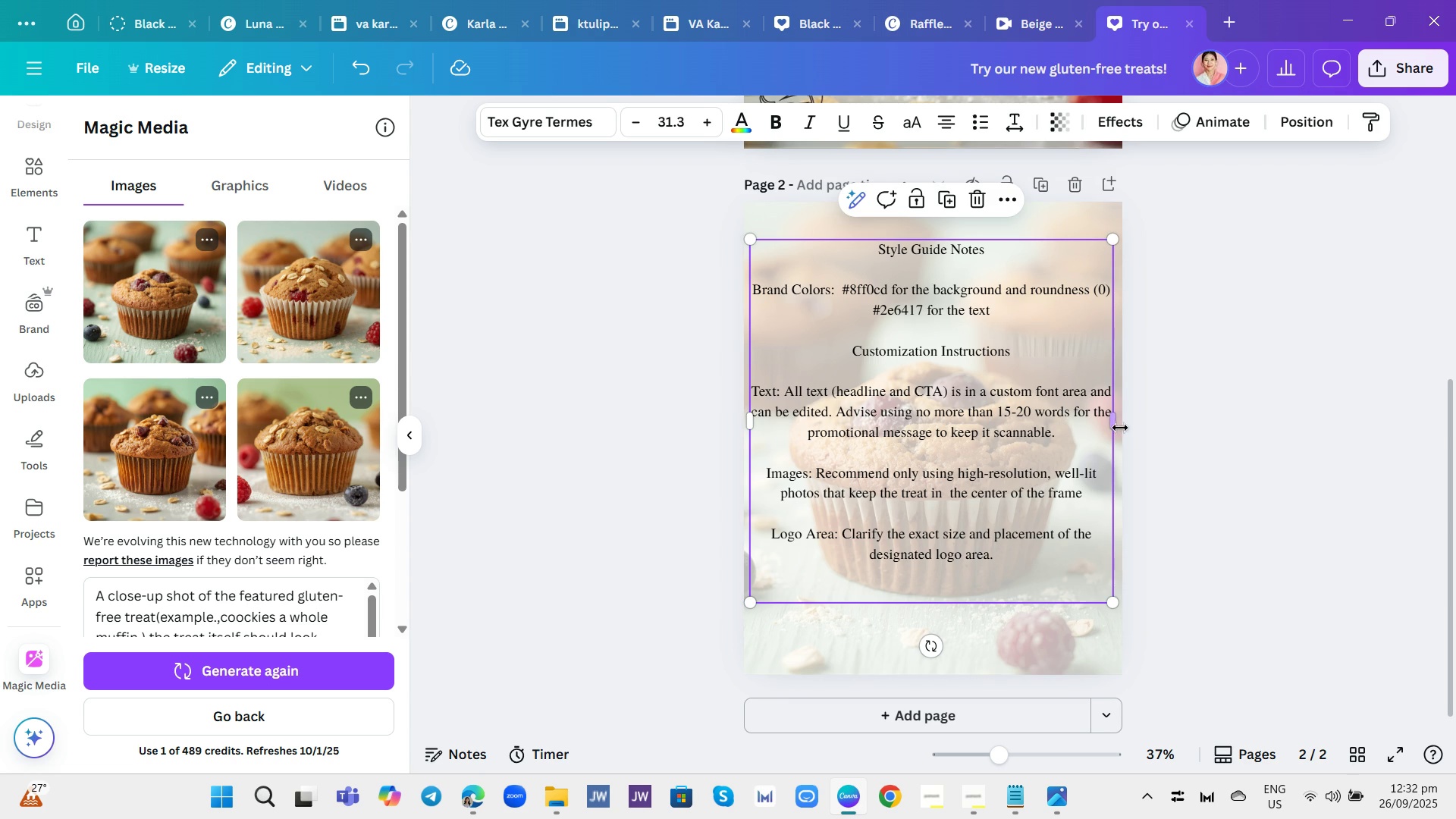 
left_click_drag(start_coordinate=[1115, 425], to_coordinate=[1035, 438])
 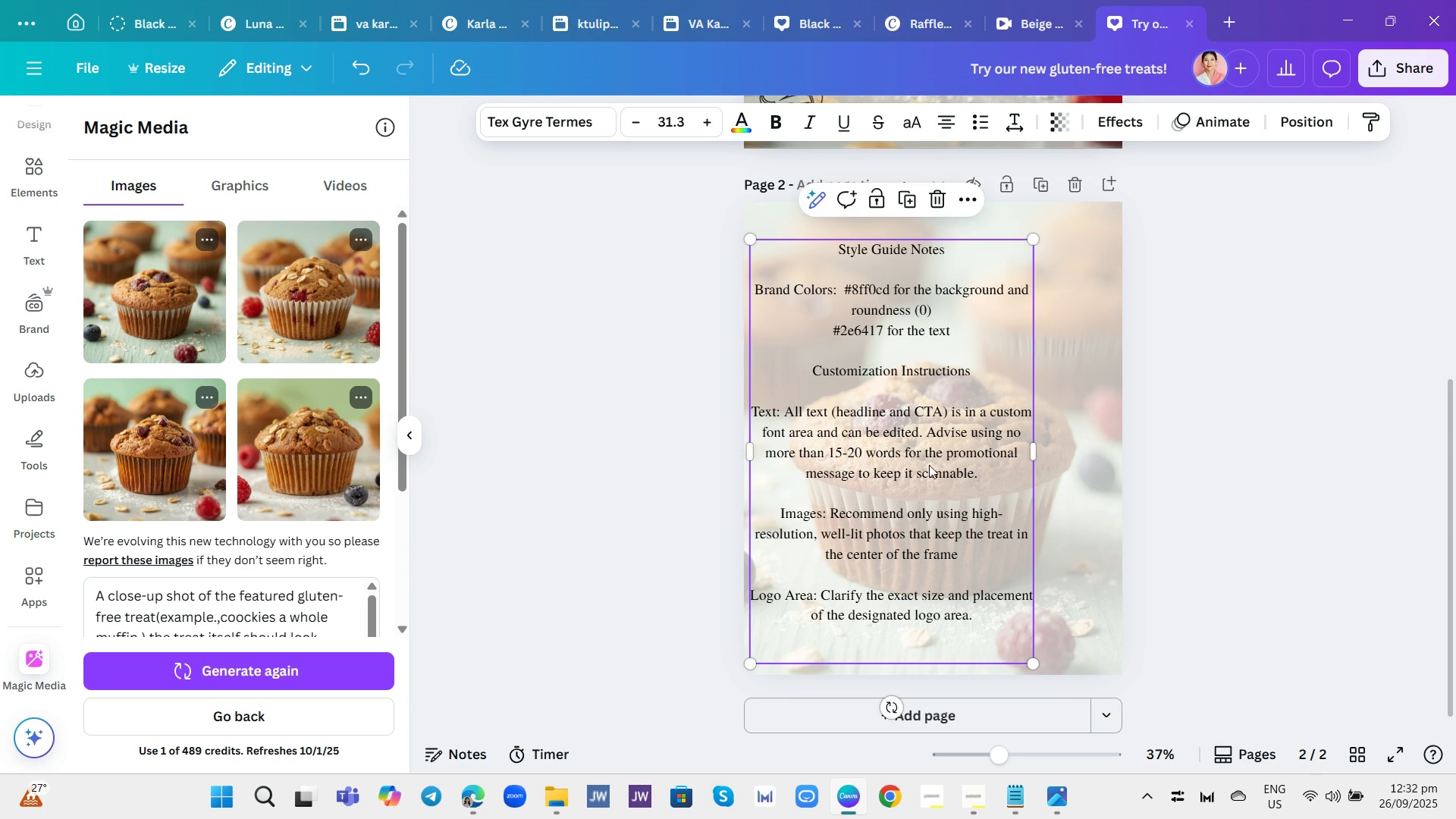 
left_click_drag(start_coordinate=[931, 465], to_coordinate=[974, 468])
 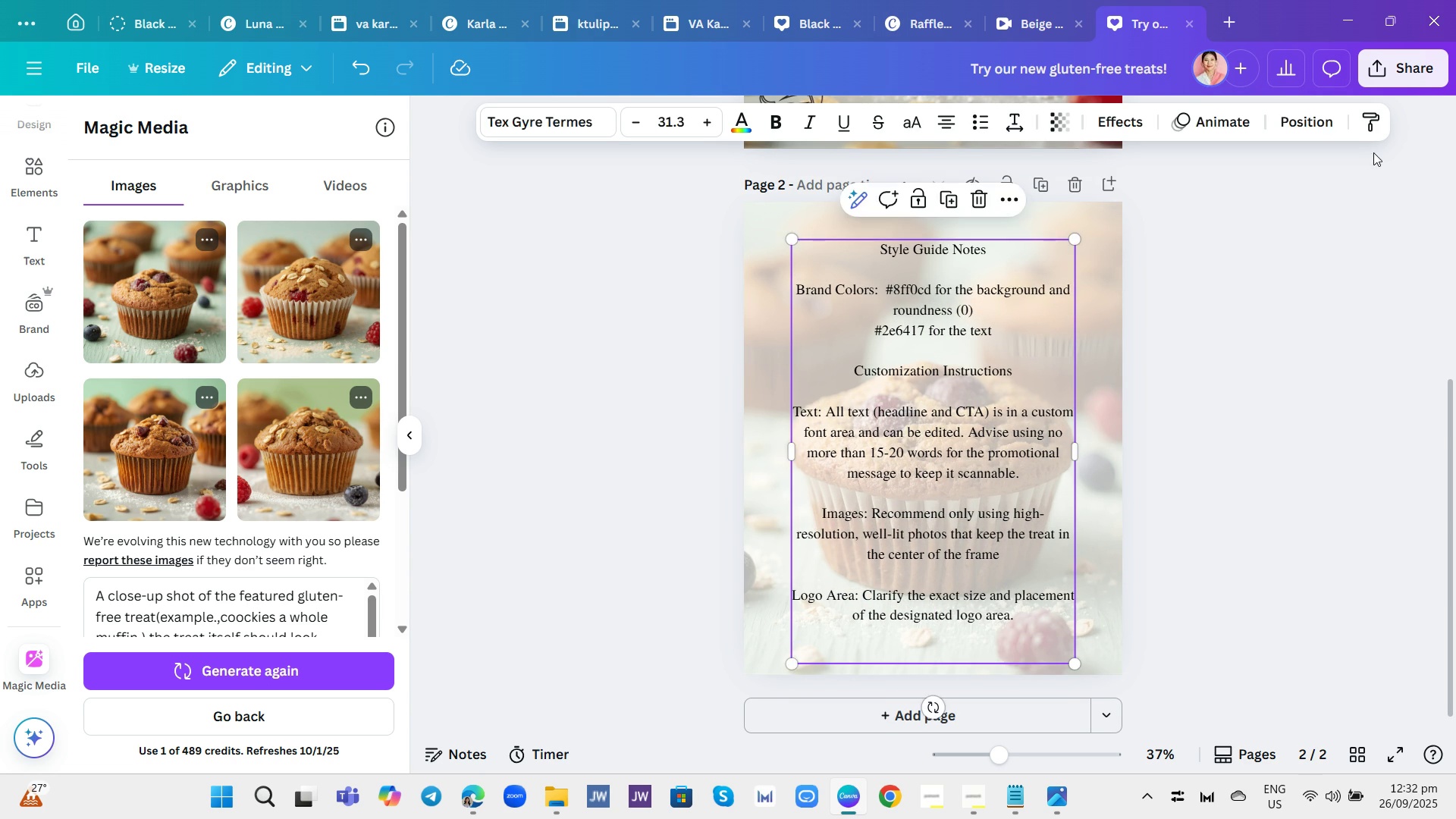 
left_click([1373, 152])
 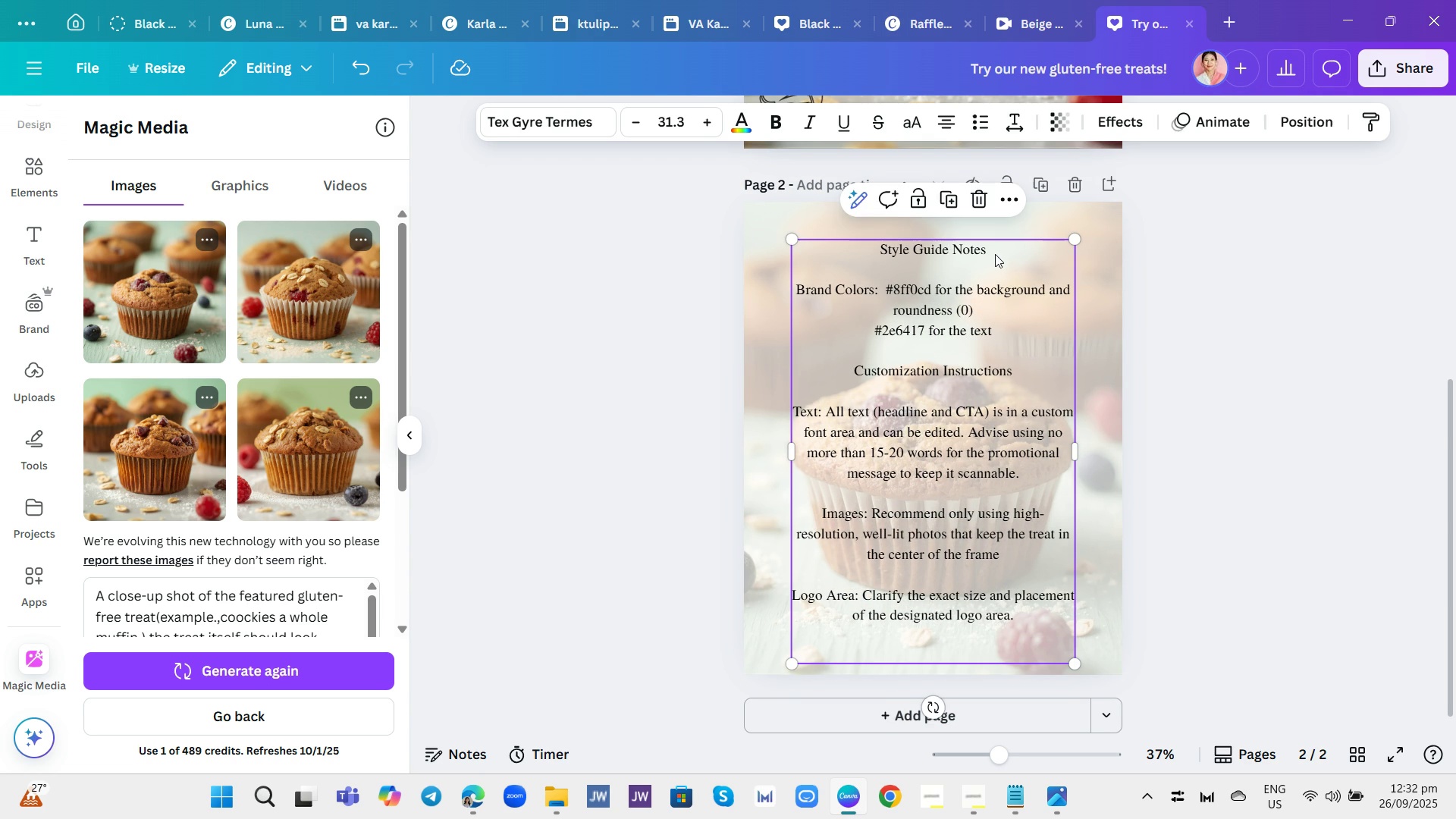 
double_click([995, 254])
 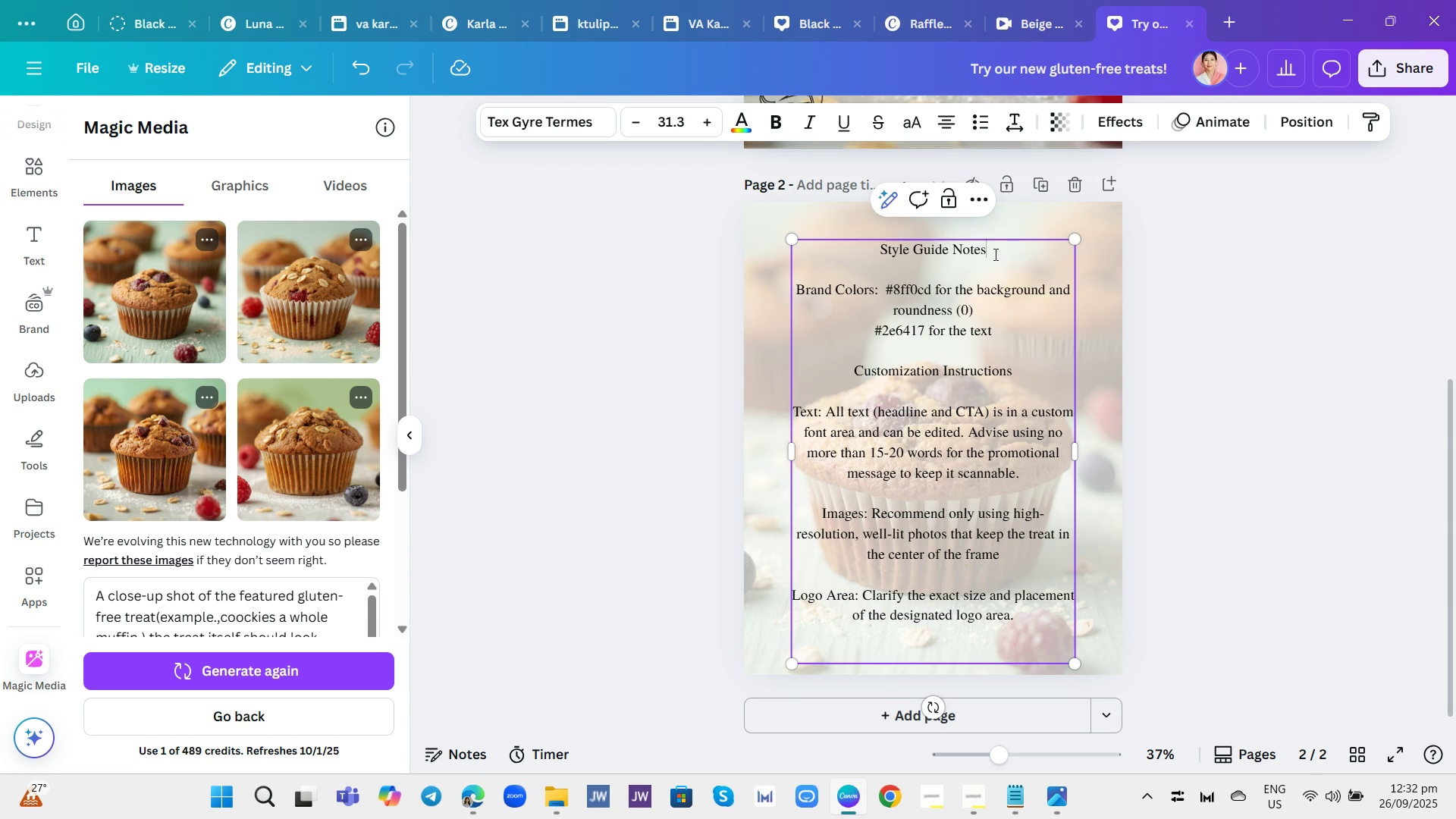 
left_click_drag(start_coordinate=[994, 254], to_coordinate=[968, 254])
 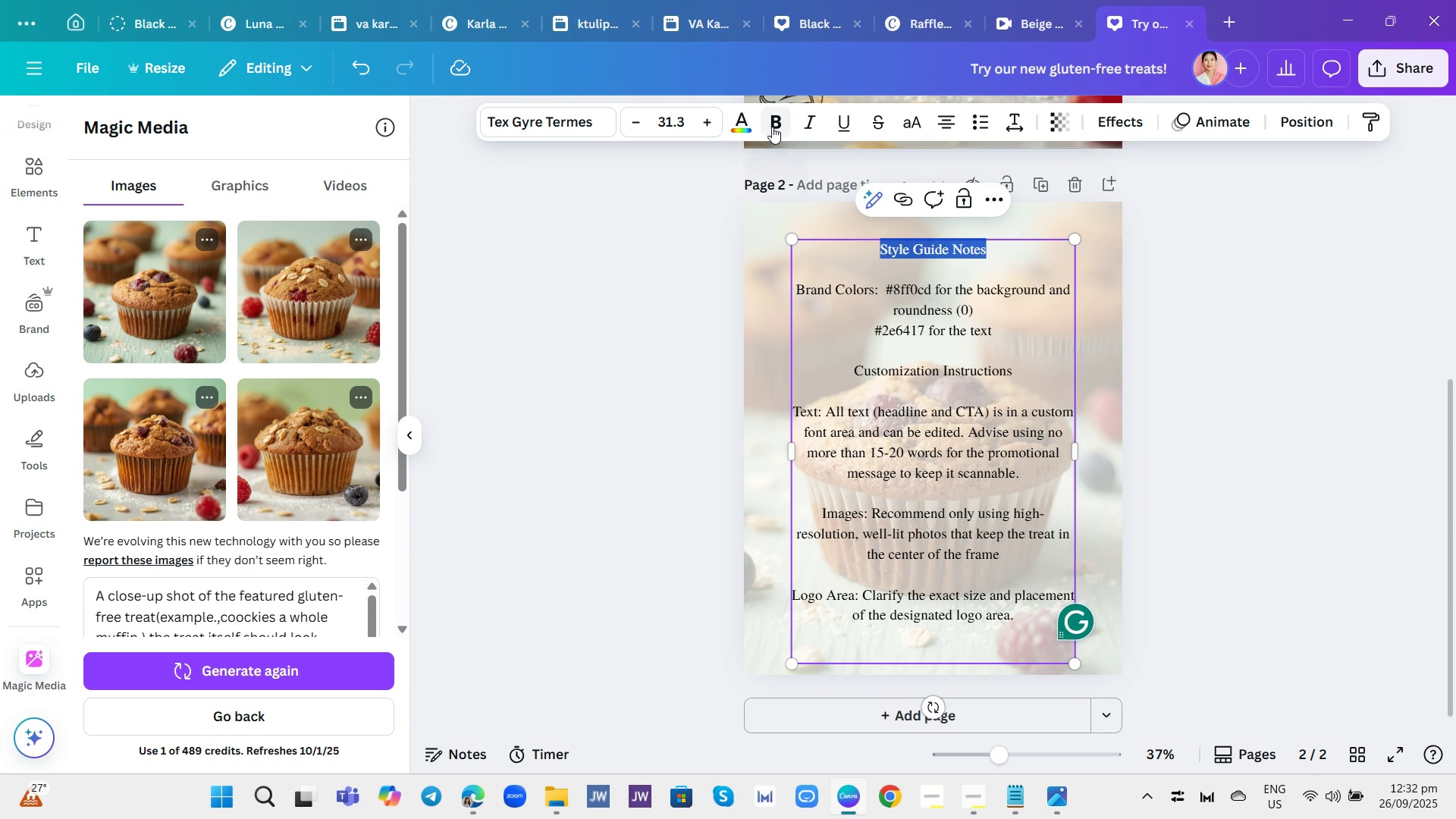 
left_click([772, 127])
 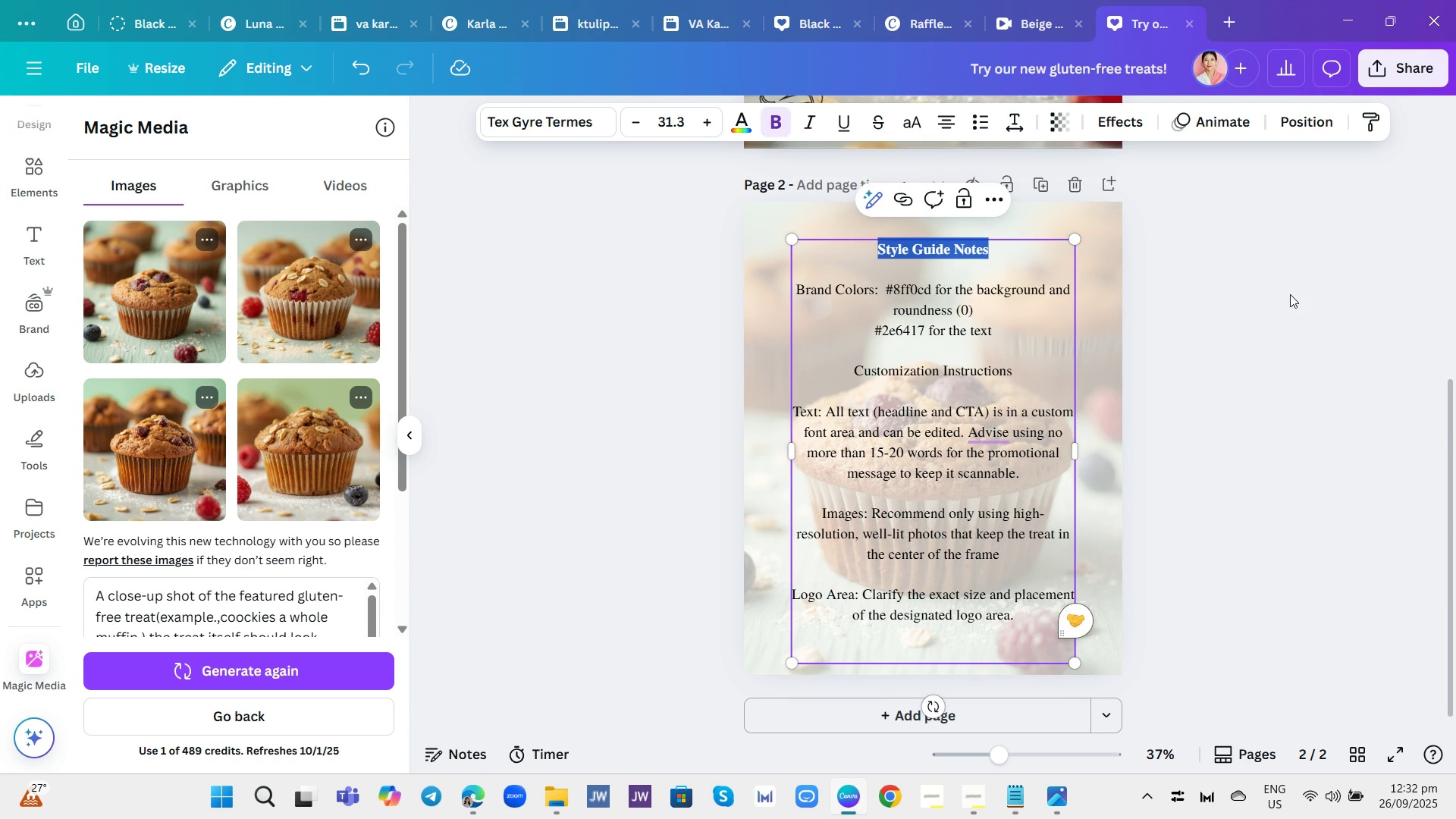 
left_click([1290, 294])
 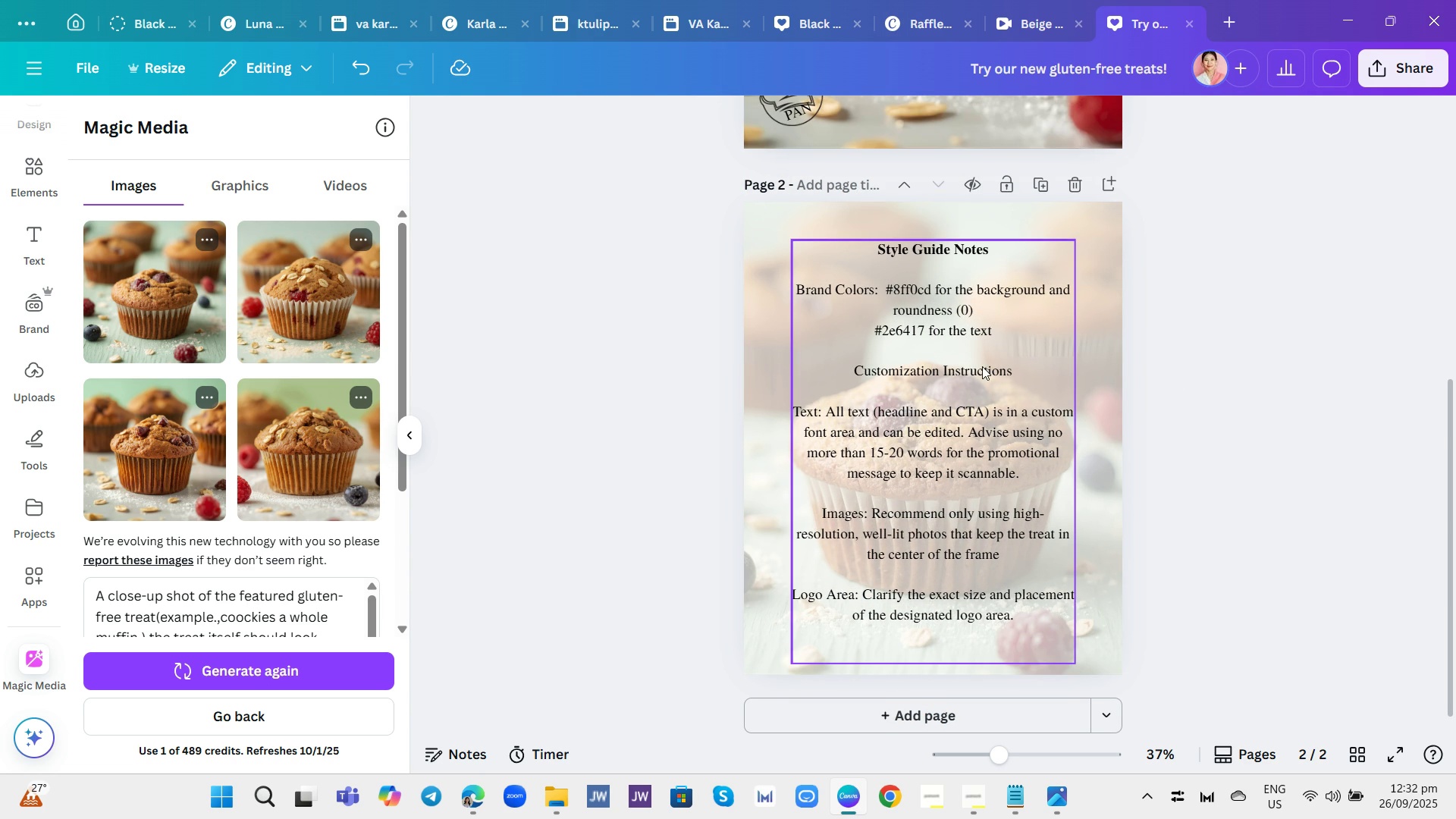 
double_click([983, 366])
 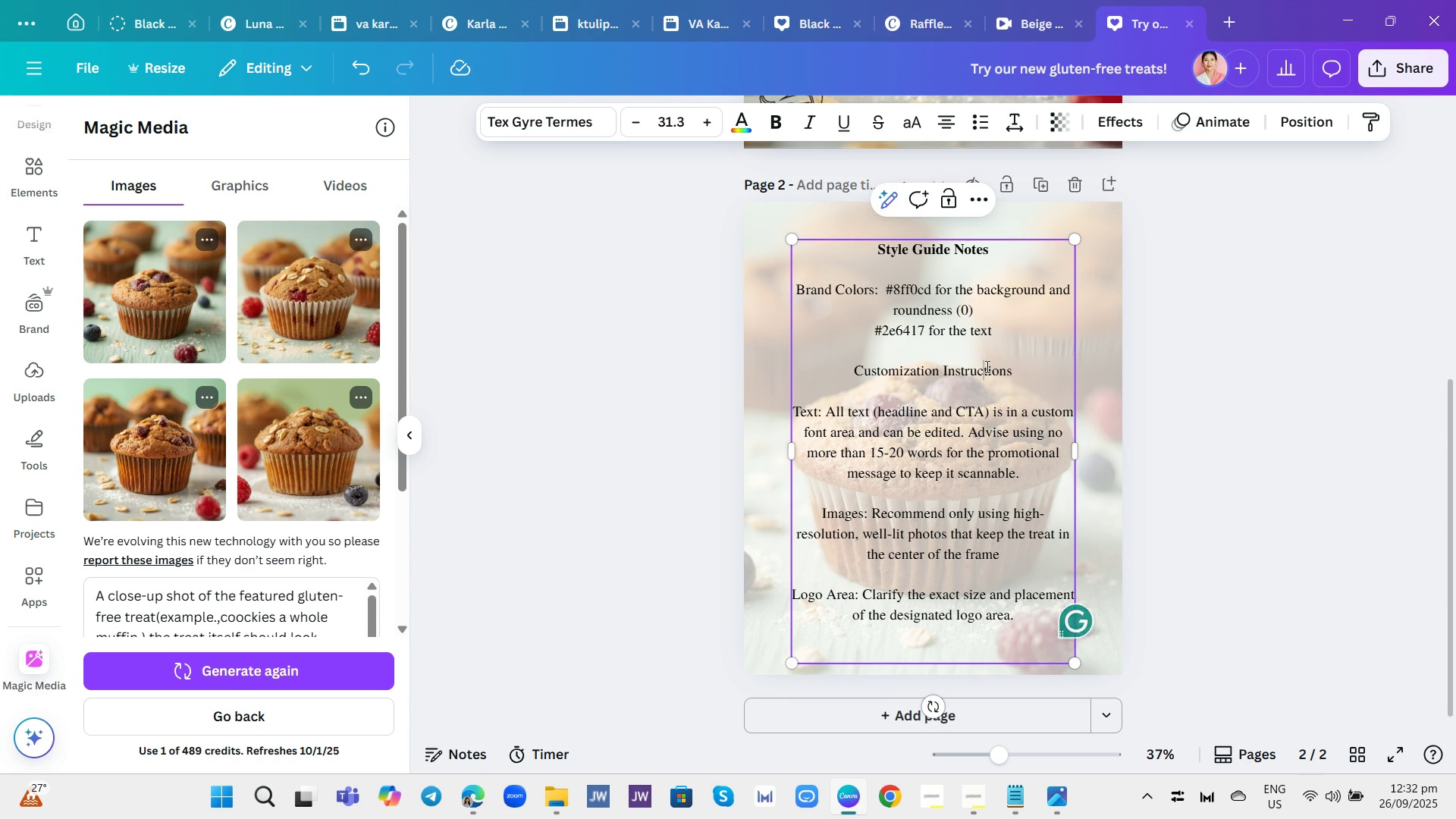 
double_click([986, 366])
 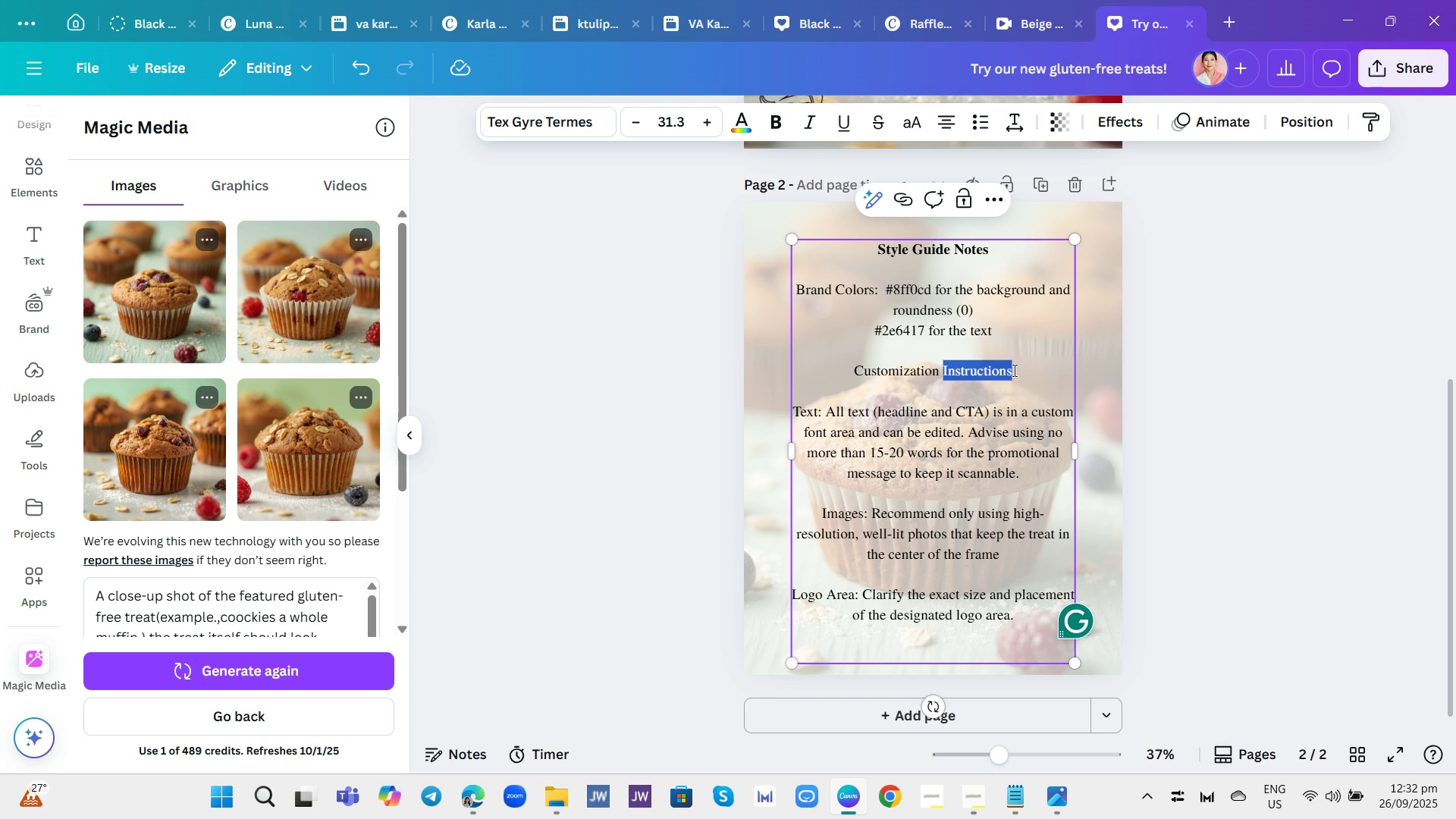 
left_click([1015, 371])
 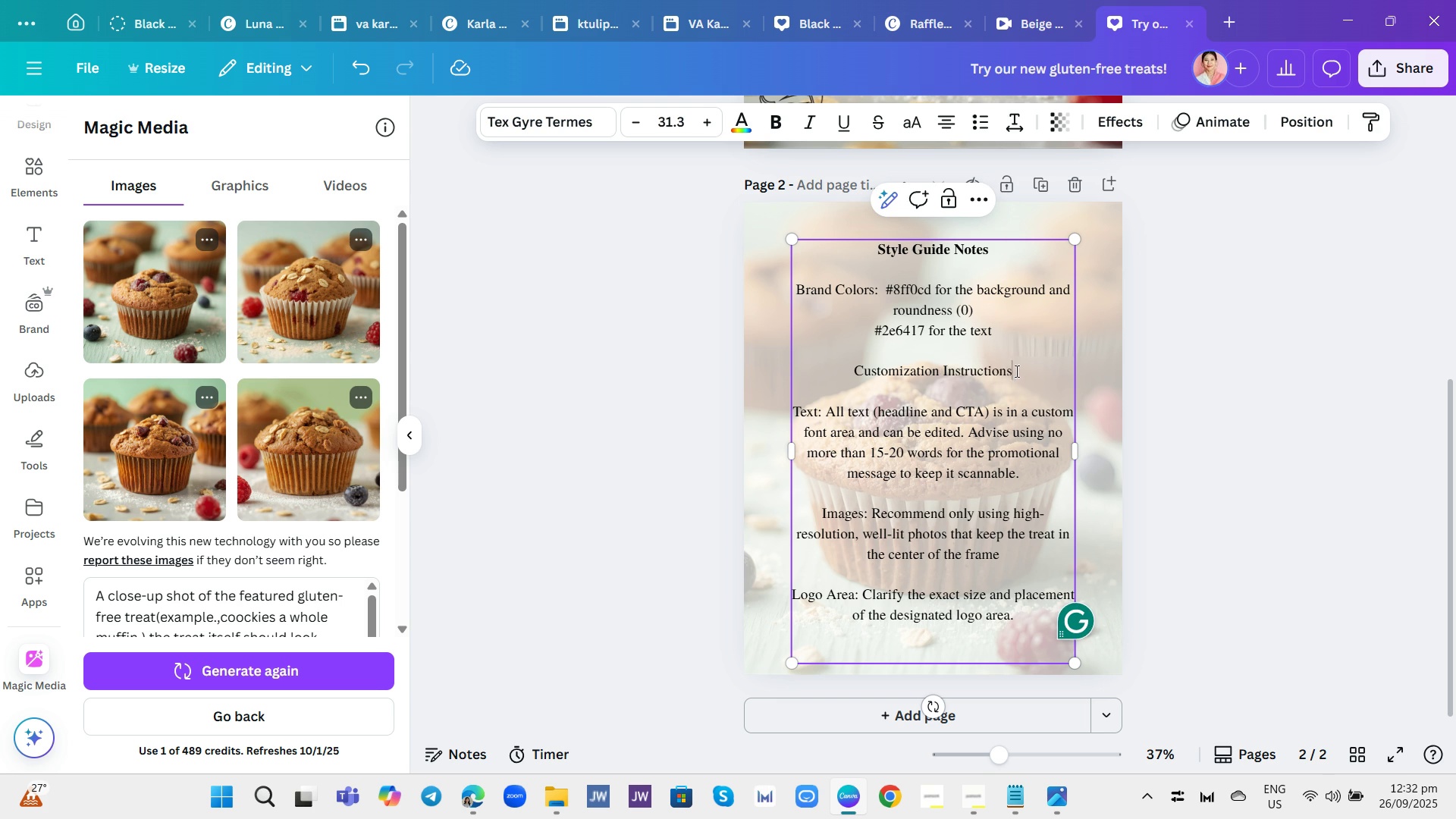 
left_click_drag(start_coordinate=[1015, 371], to_coordinate=[897, 378])
 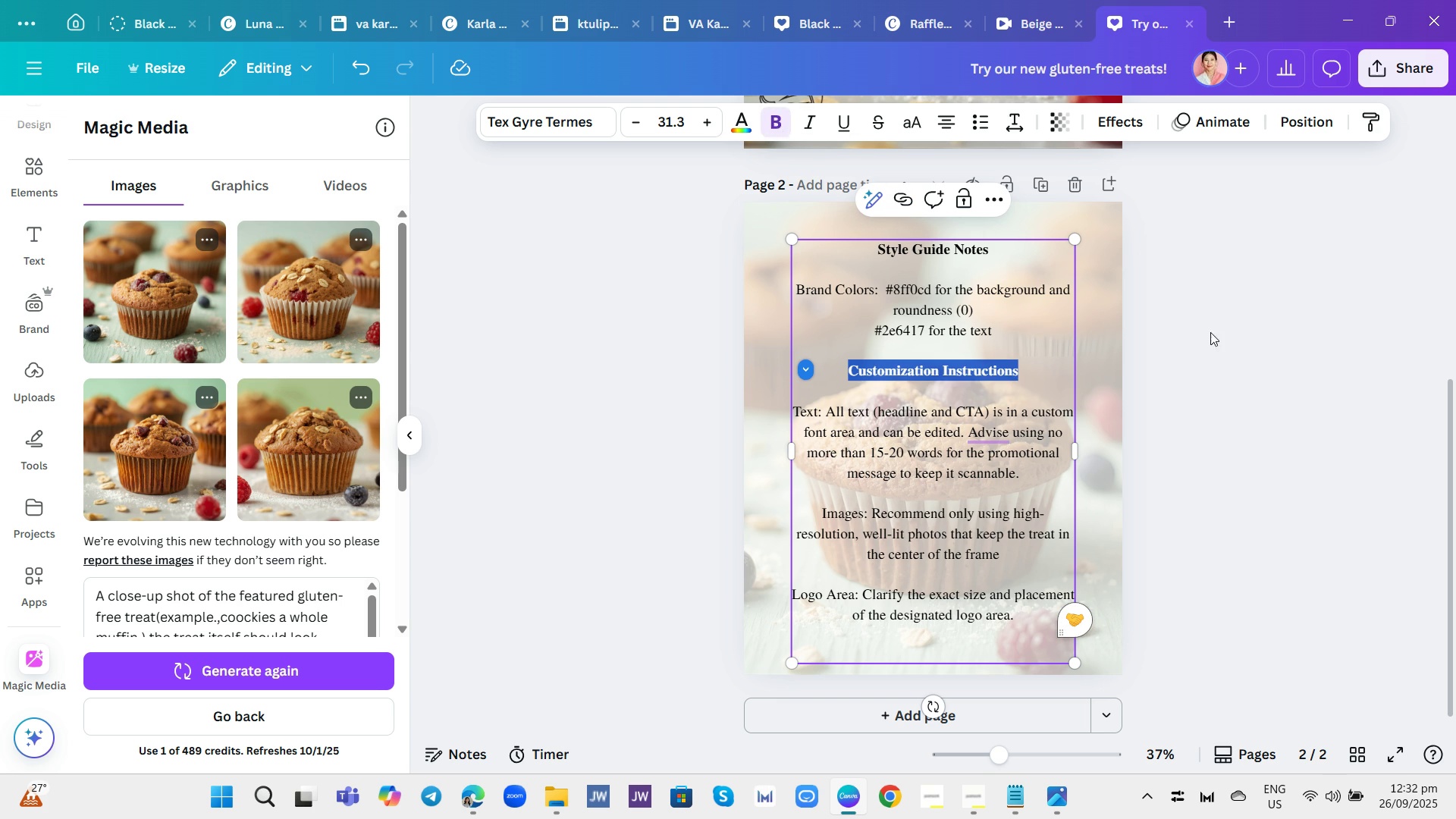 
left_click([1226, 374])
 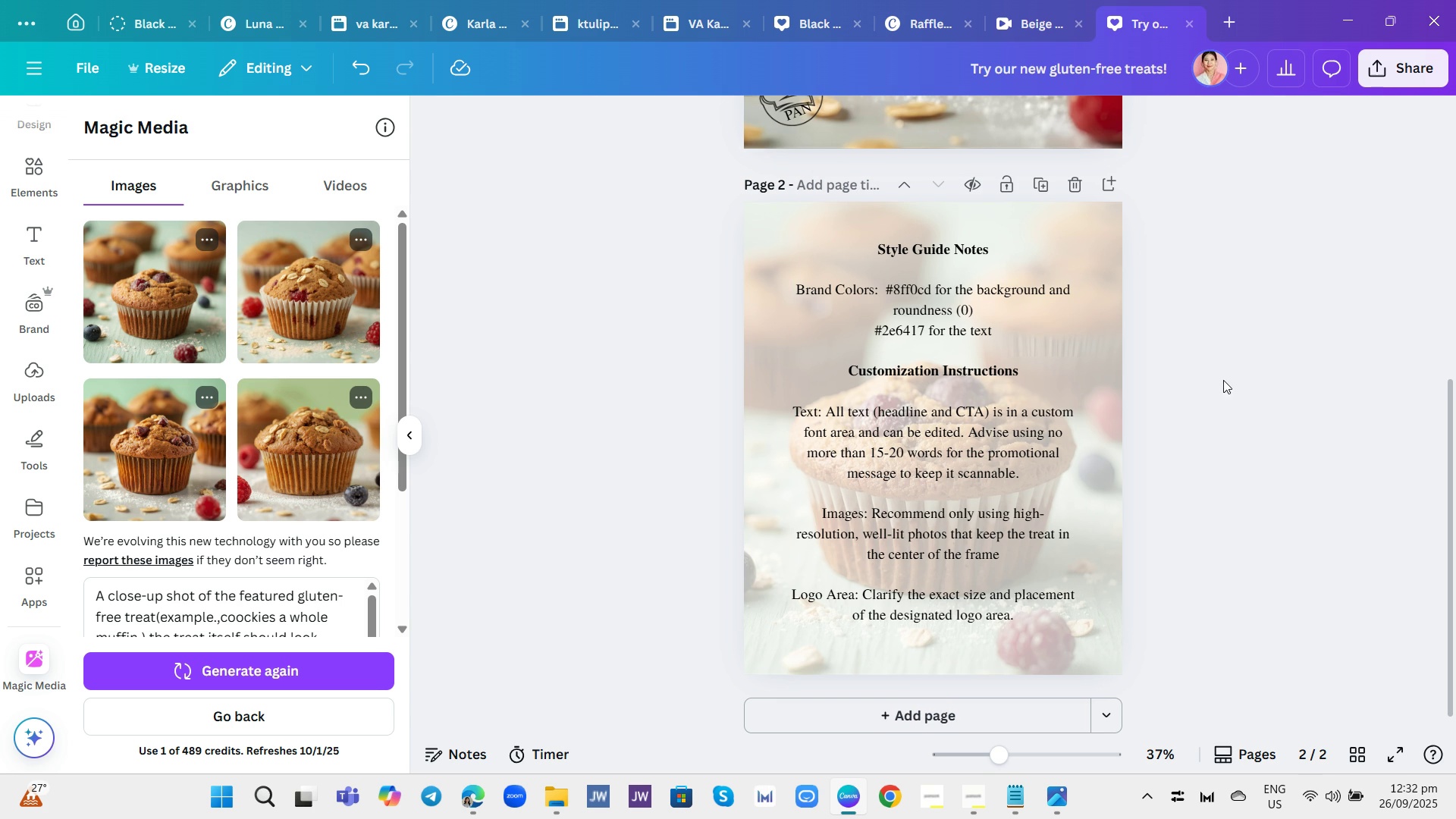 
scroll: coordinate [1224, 380], scroll_direction: down, amount: 1.0
 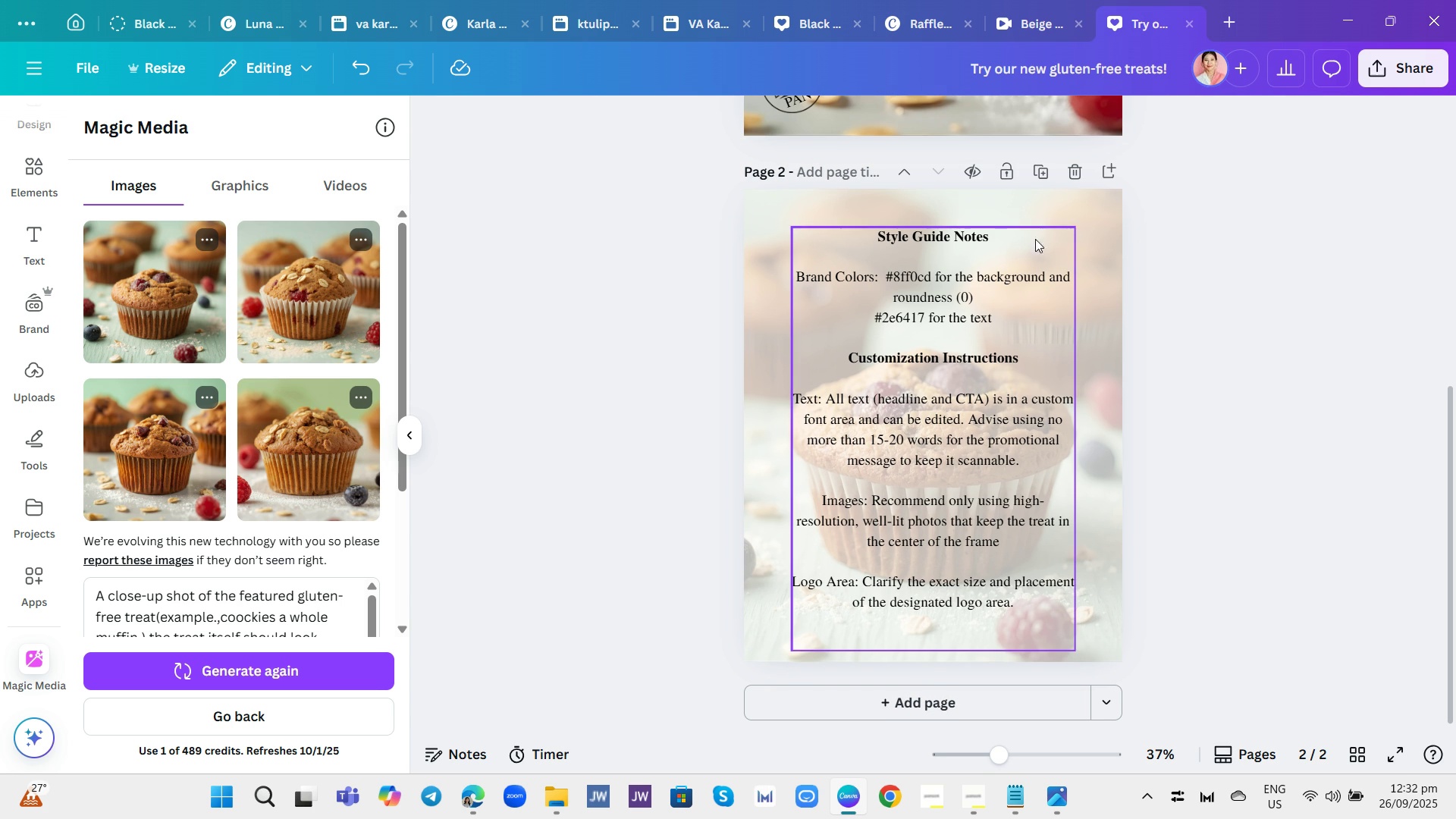 
left_click([1001, 238])
 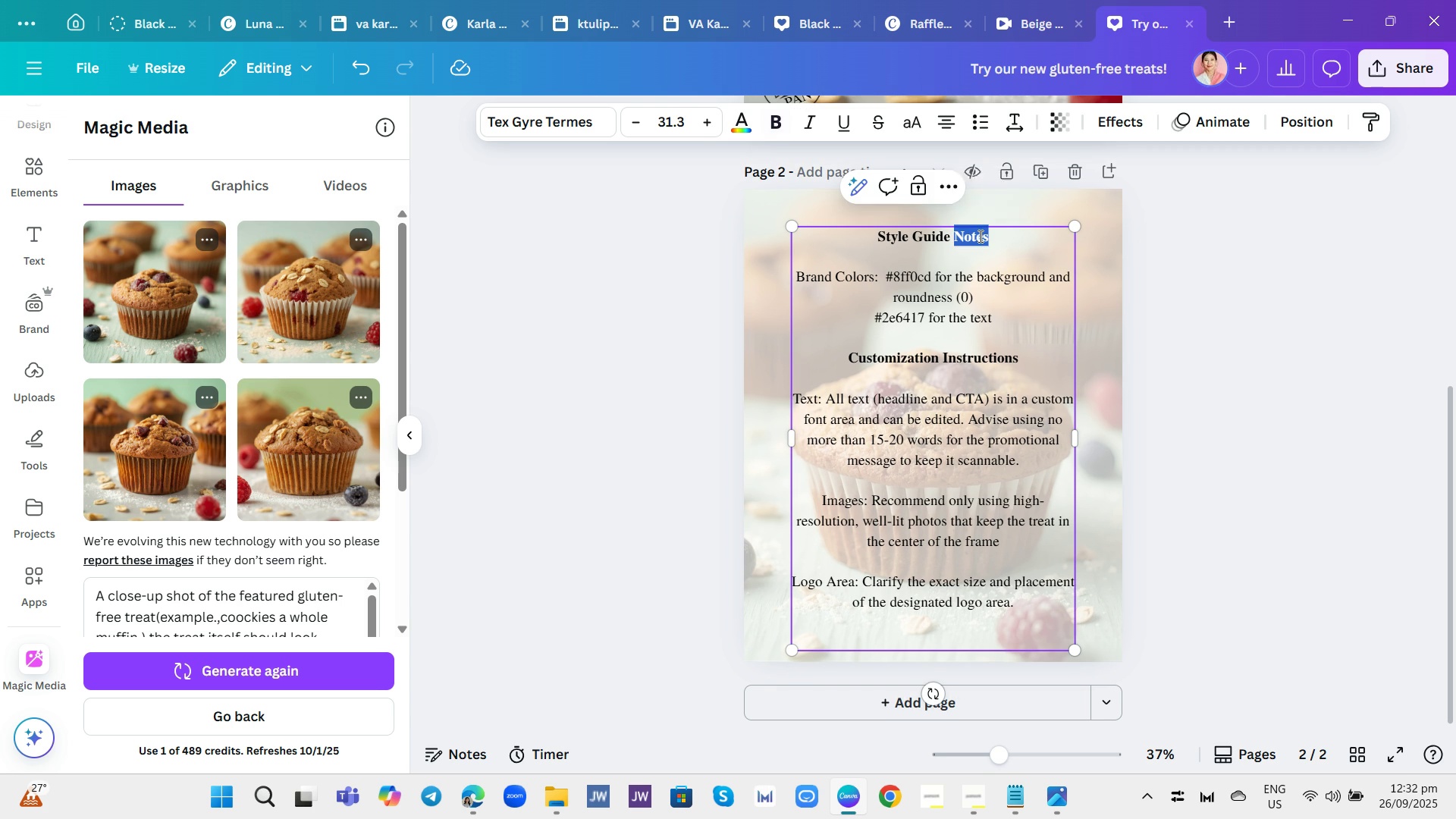 
double_click([979, 236])
 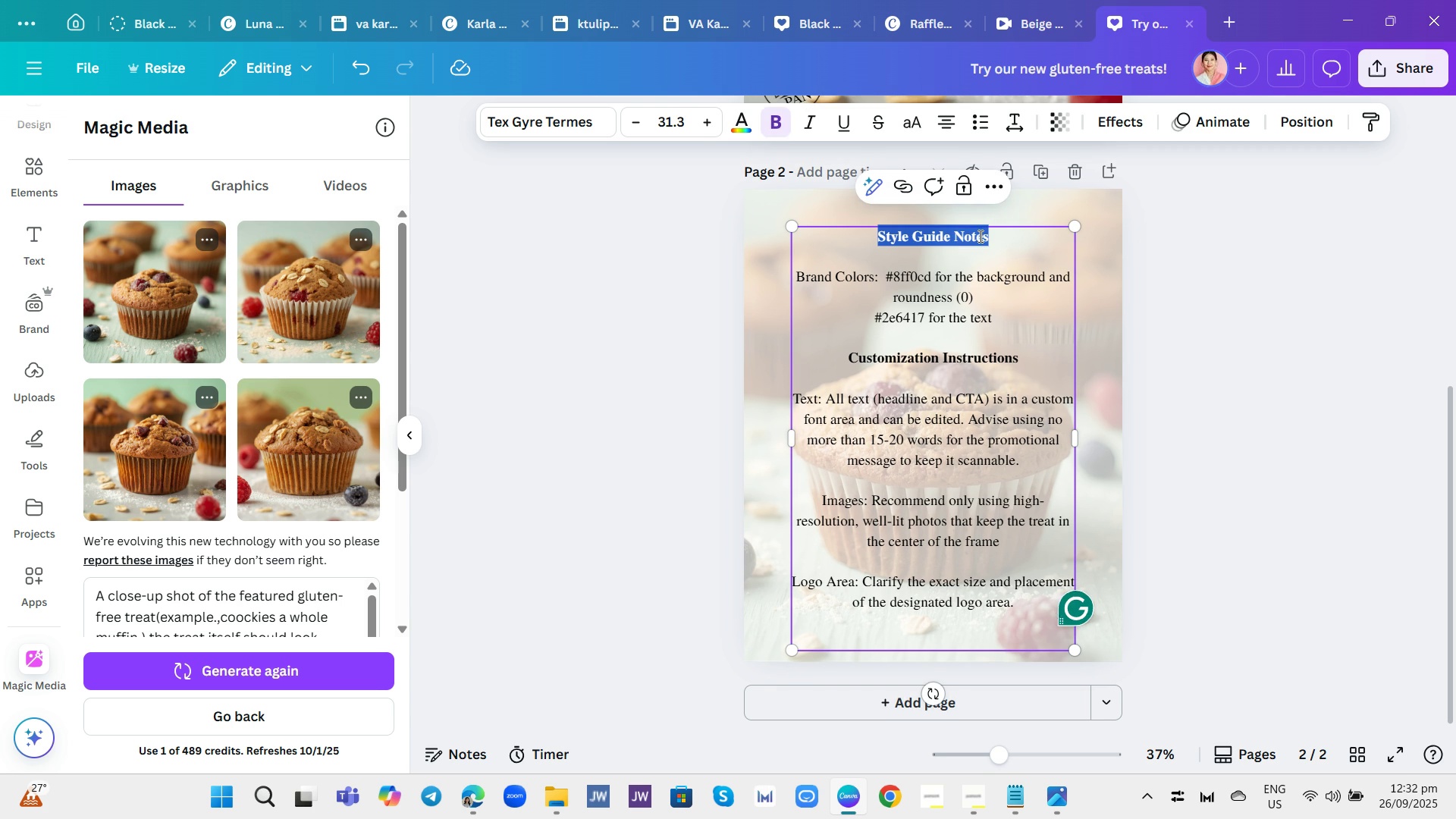 
triple_click([979, 236])
 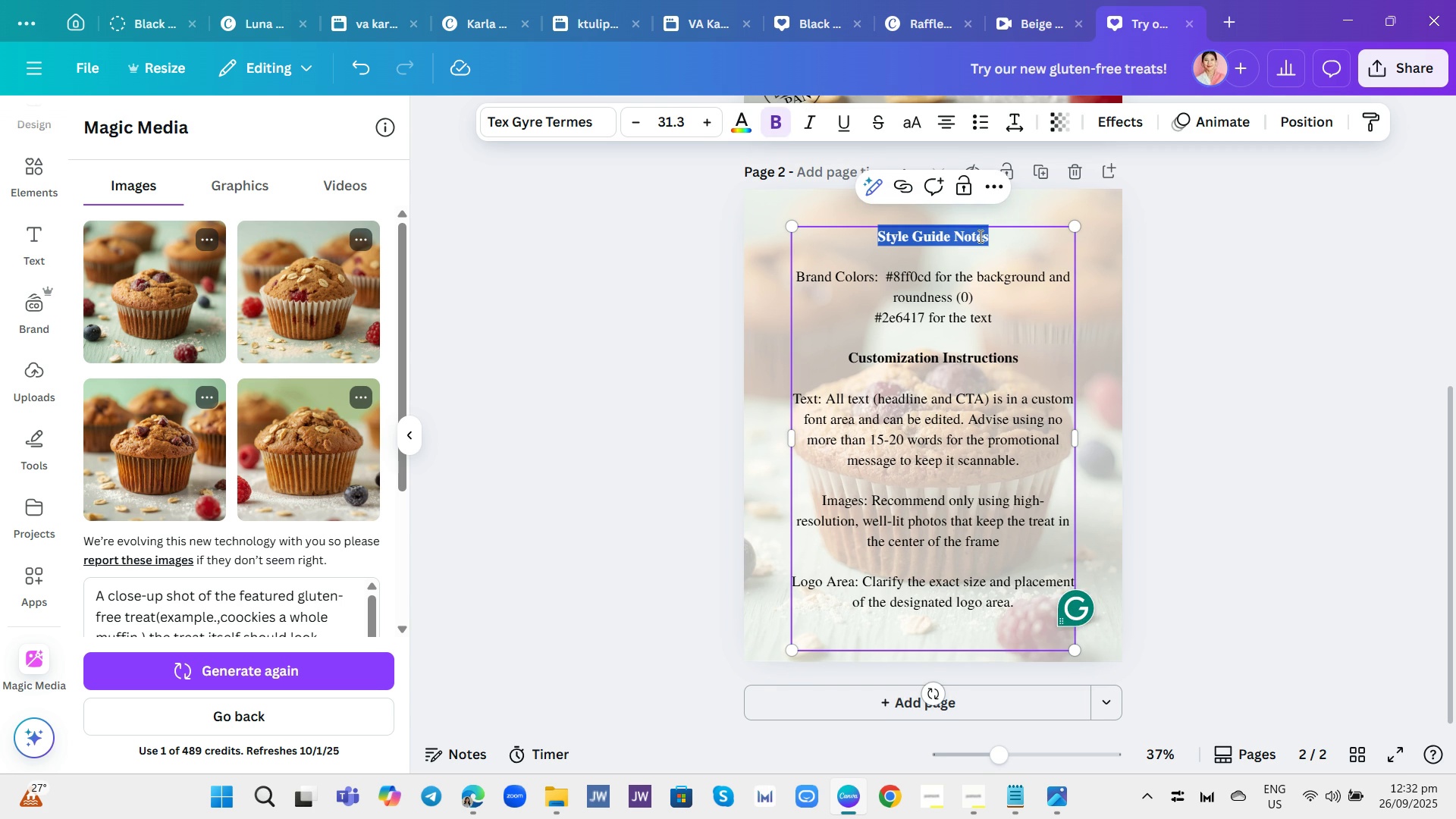 
triple_click([979, 236])
 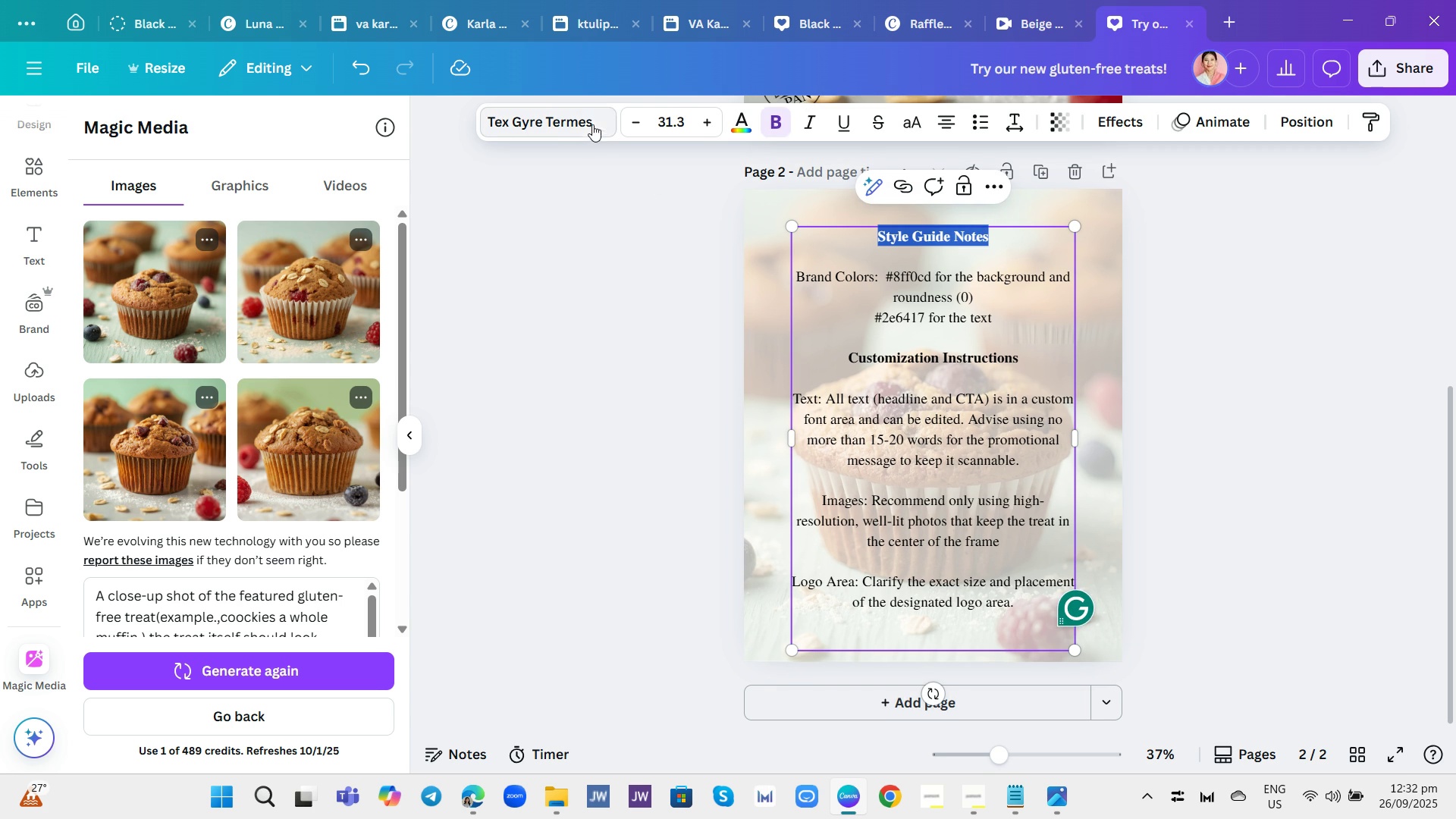 
left_click([587, 118])
 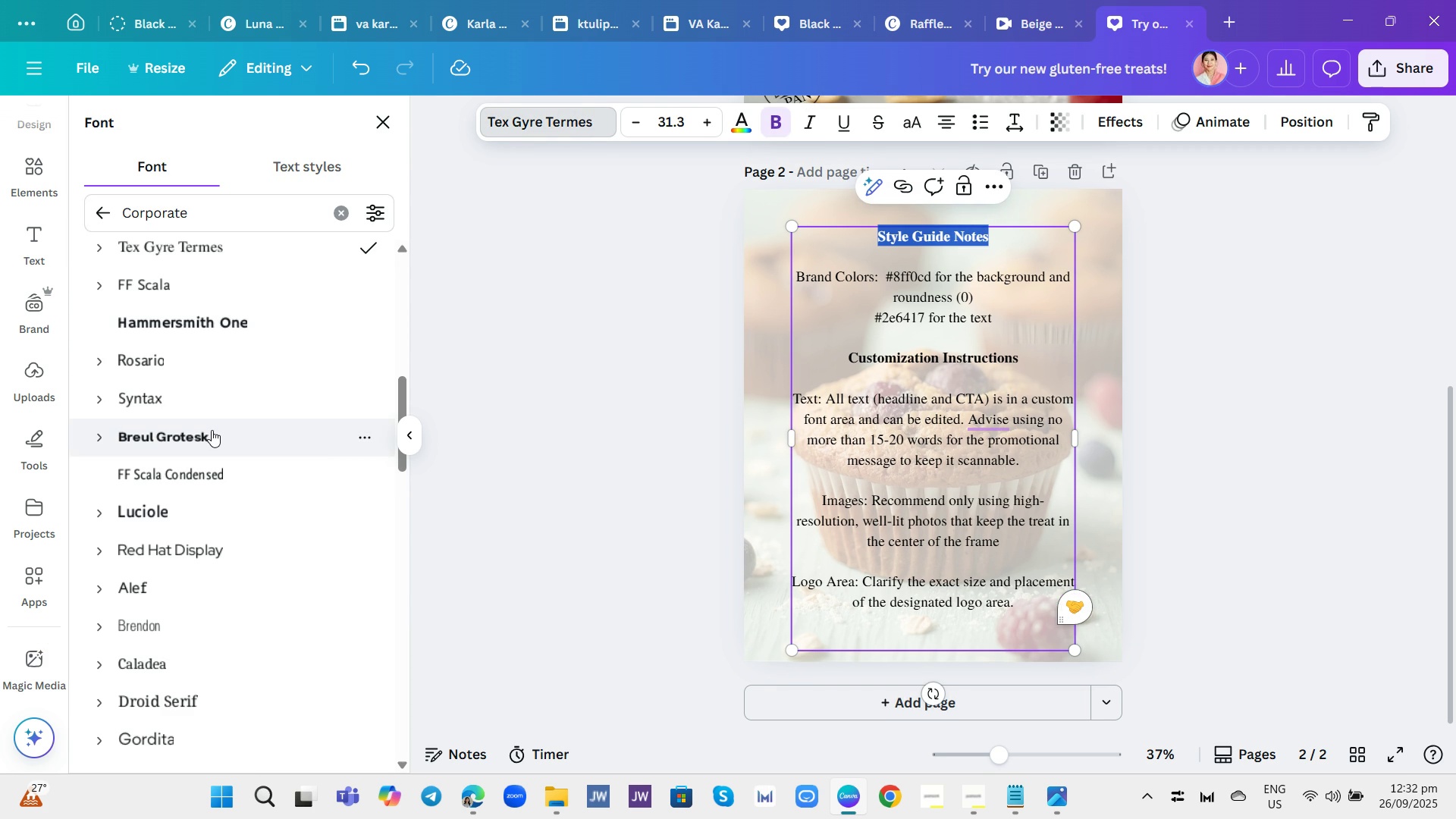 
left_click([212, 430])
 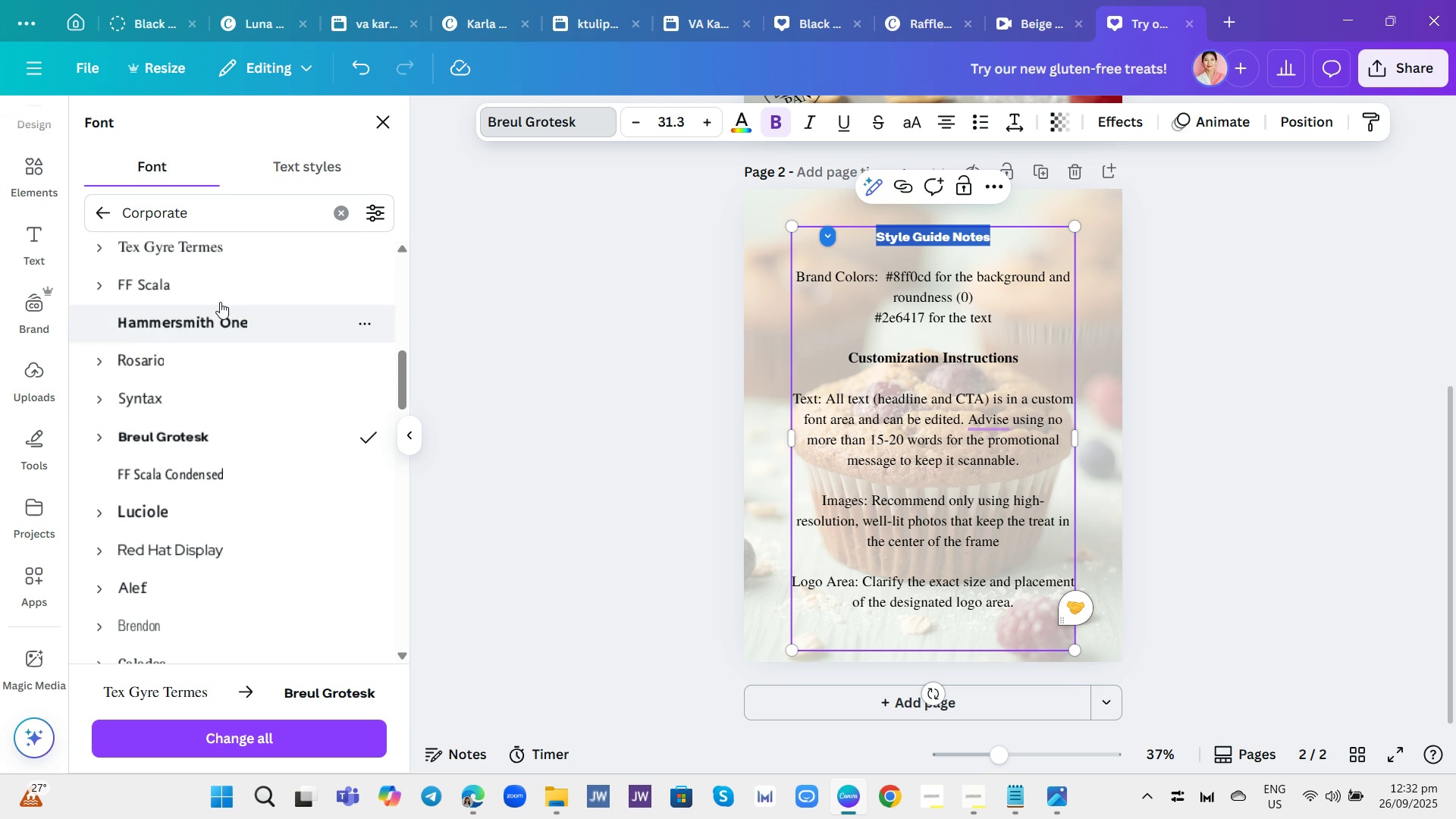 
scroll: coordinate [228, 293], scroll_direction: up, amount: 7.0
 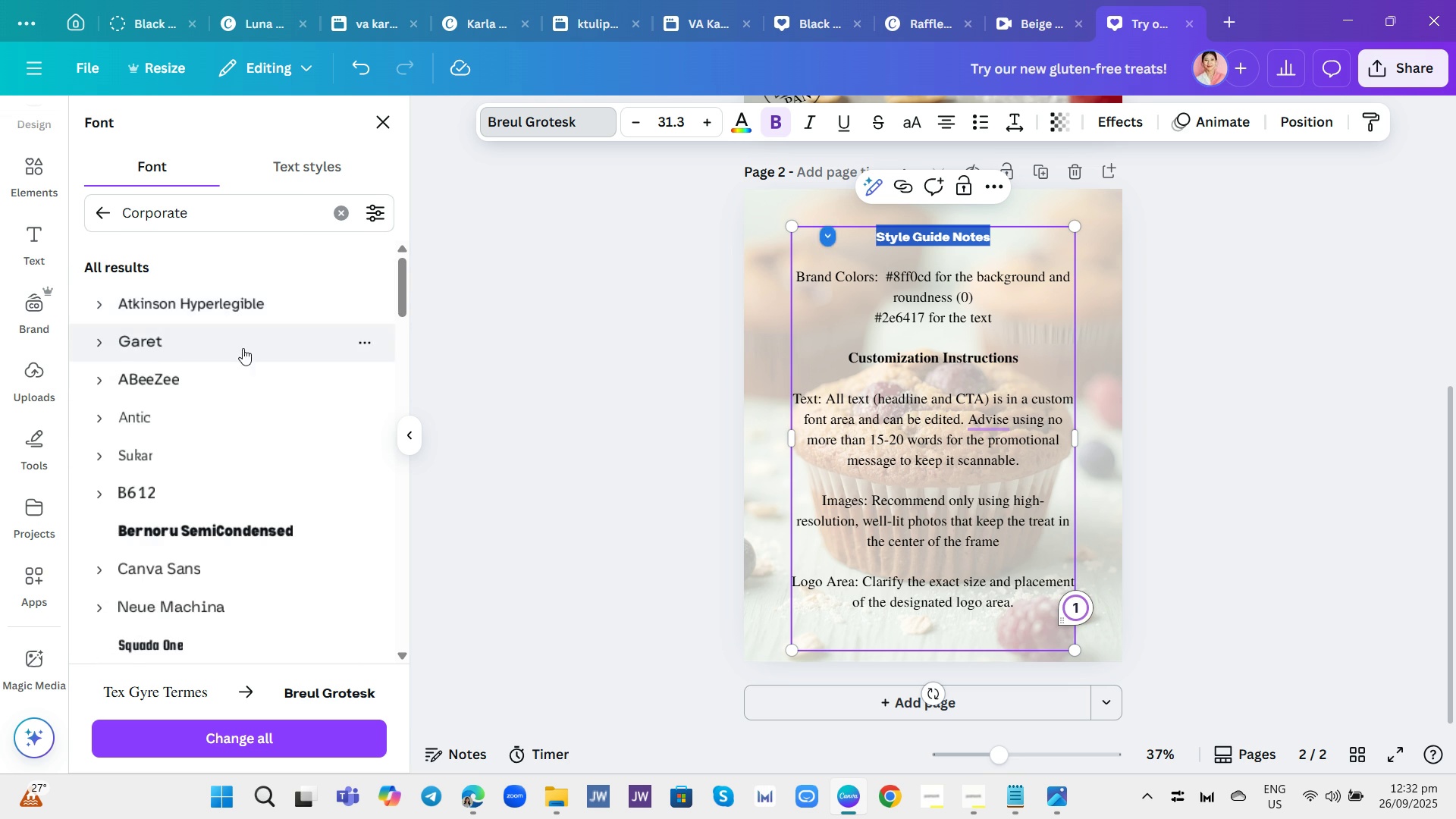 
scroll: coordinate [269, 484], scroll_direction: down, amount: 8.0
 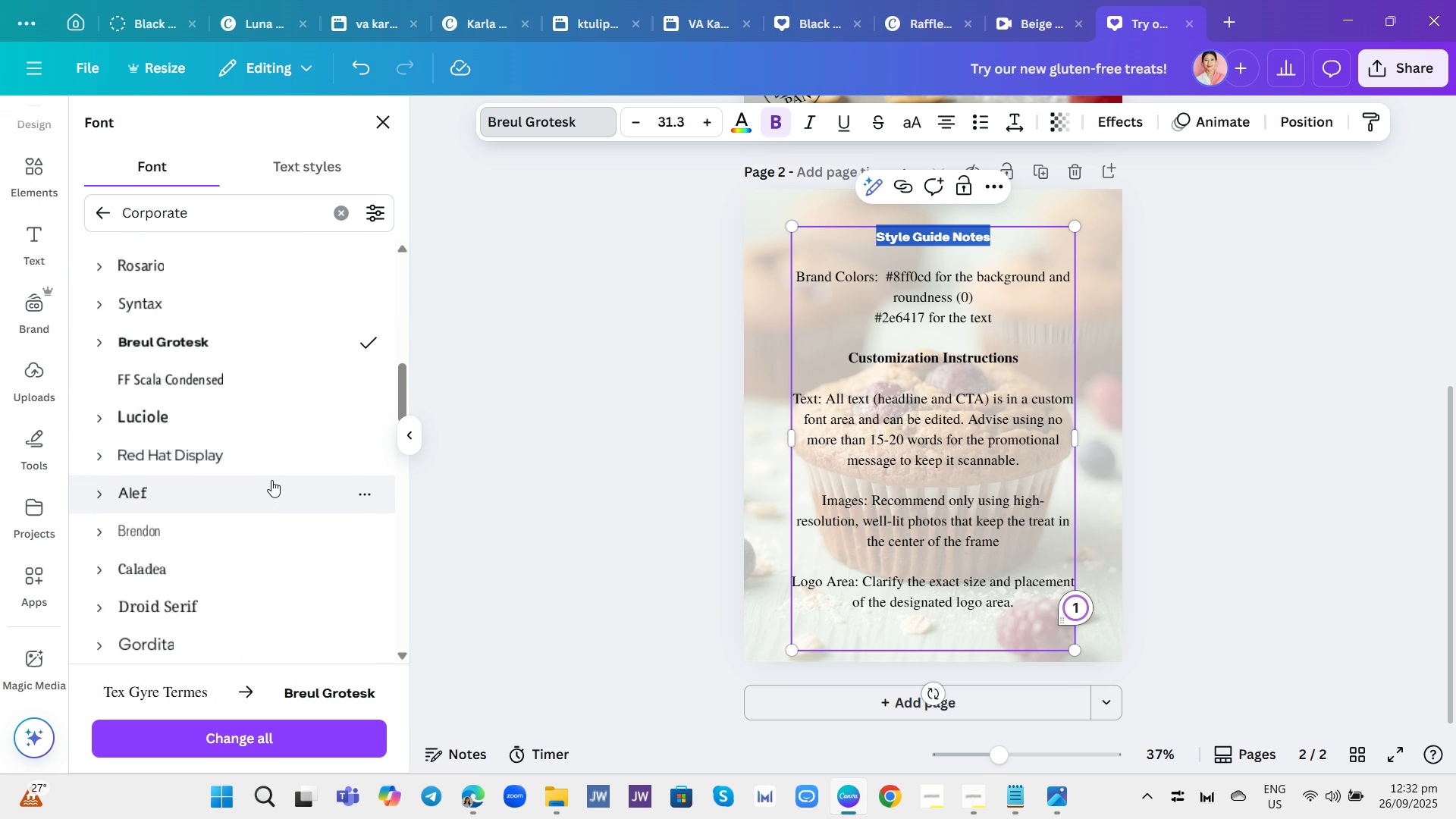 
scroll: coordinate [271, 480], scroll_direction: up, amount: 4.0
 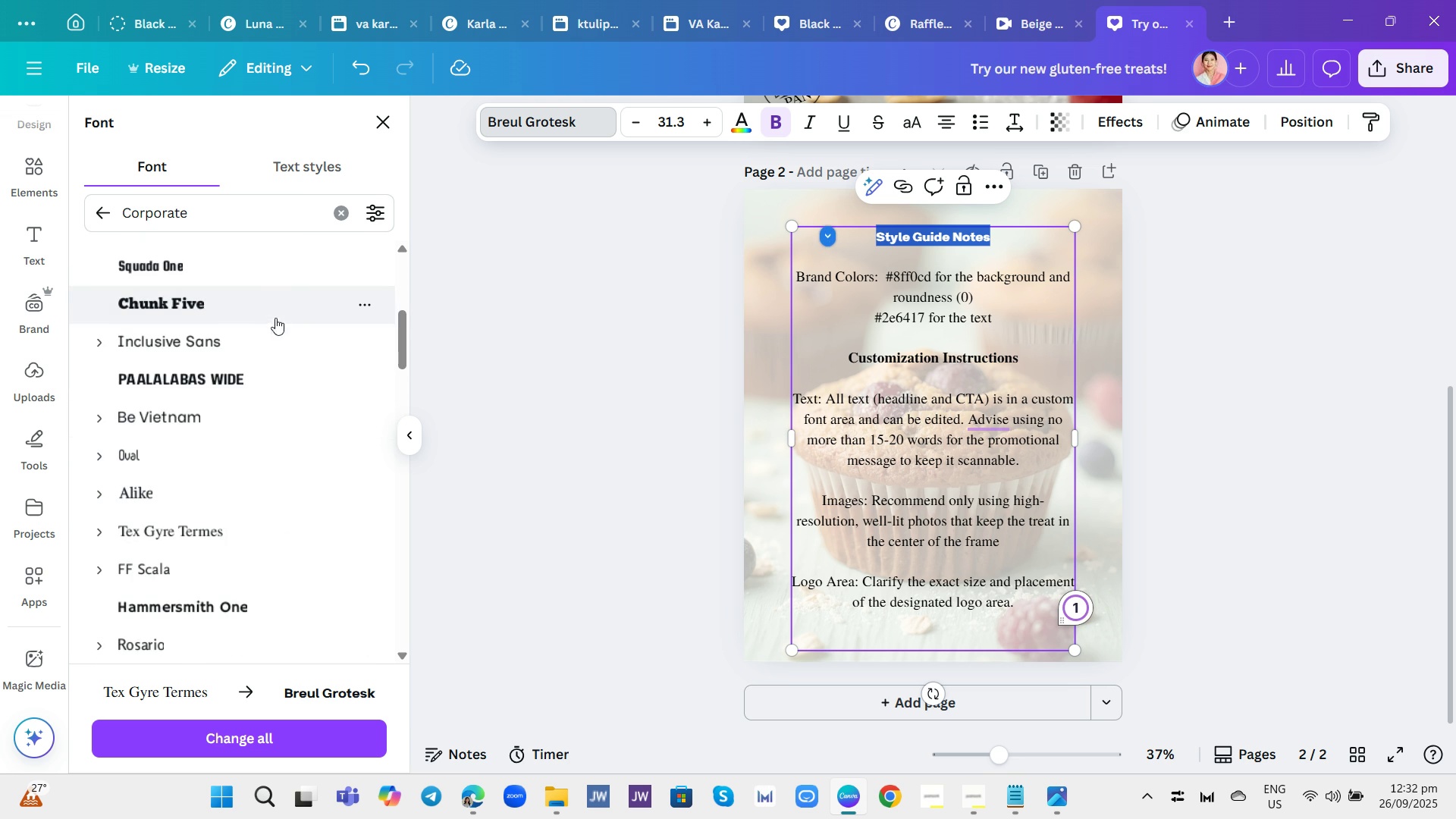 
left_click([270, 309])
 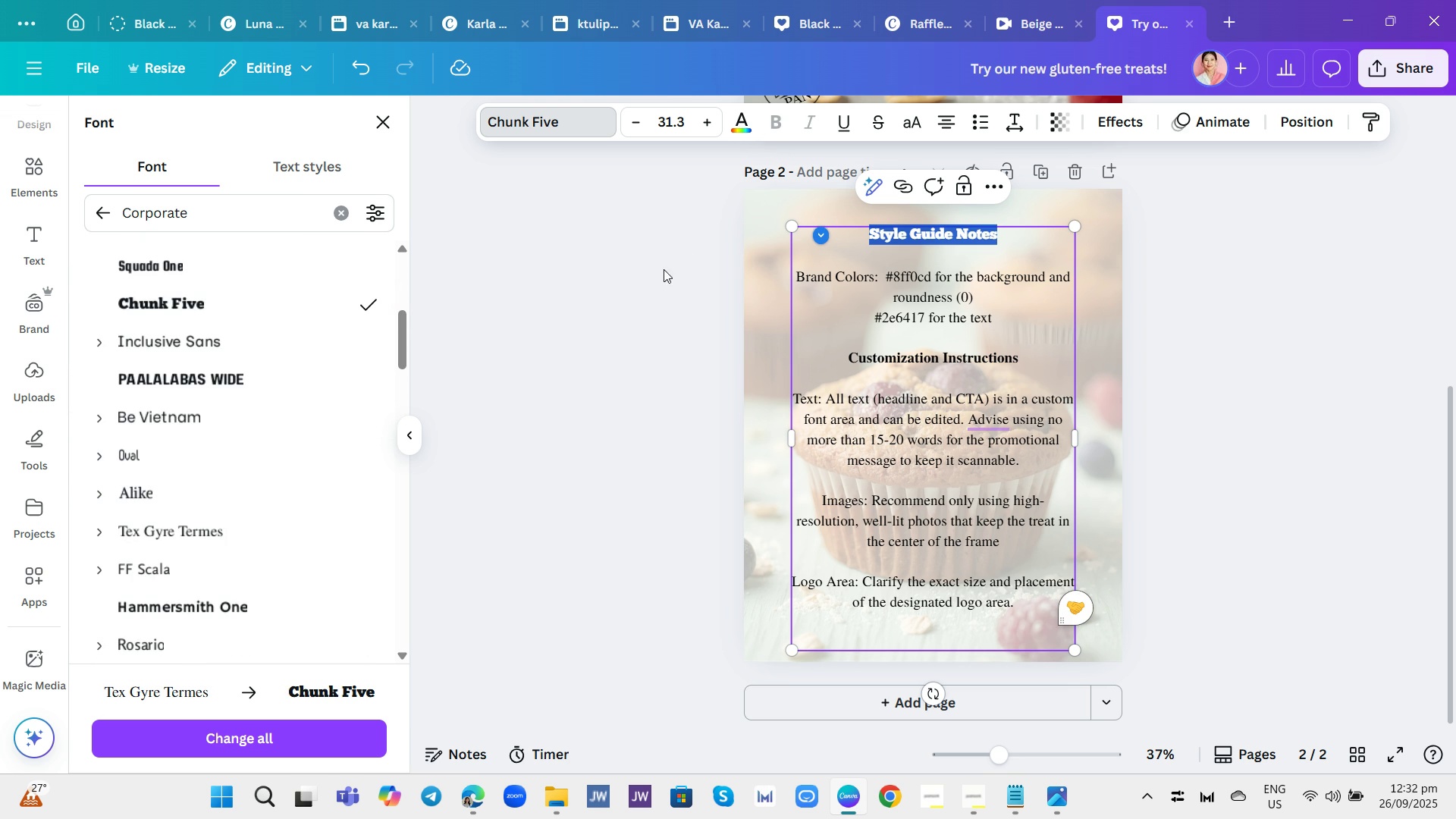 
scroll: coordinate [253, 462], scroll_direction: down, amount: 9.0
 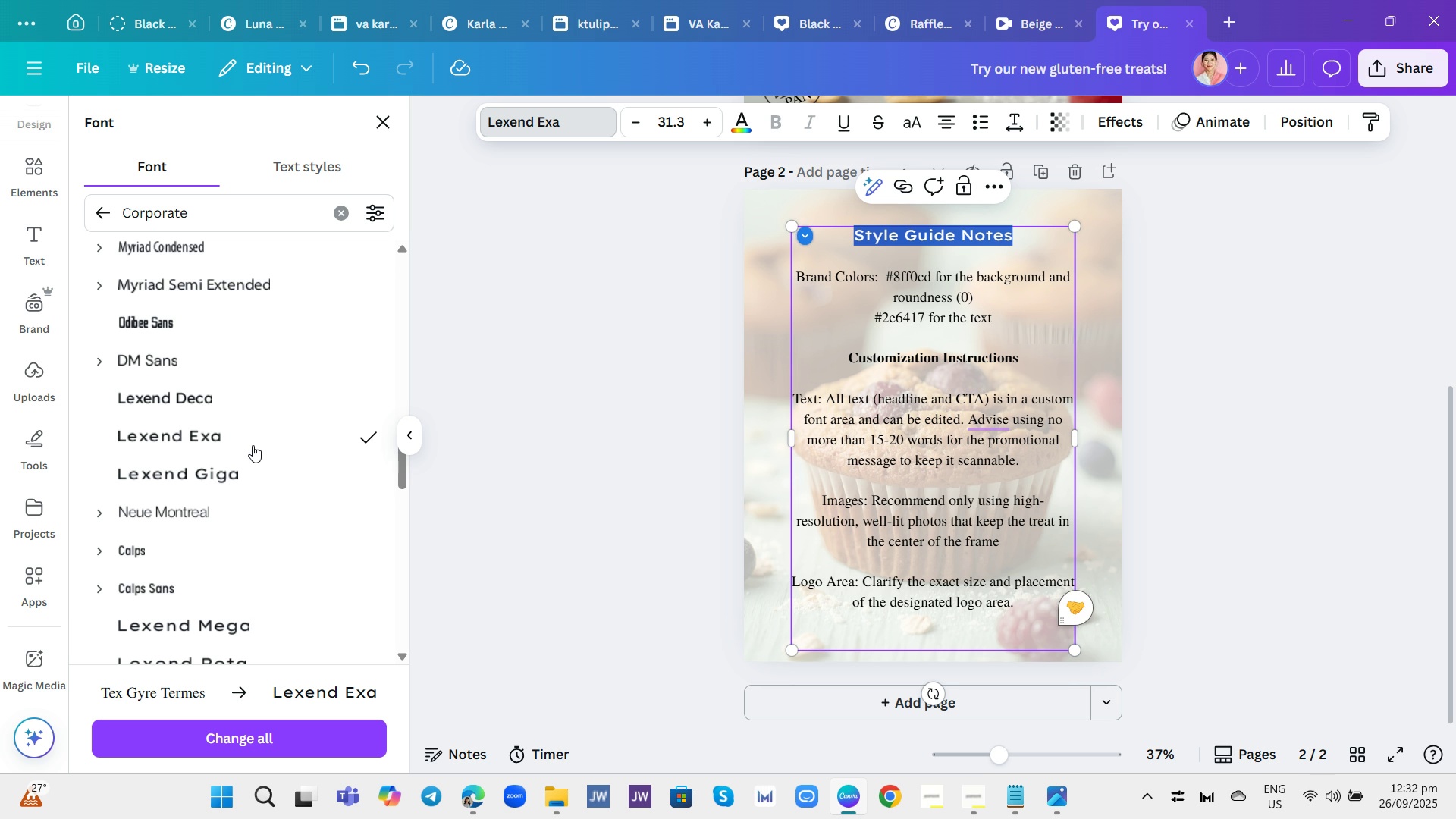 
wait(5.55)
 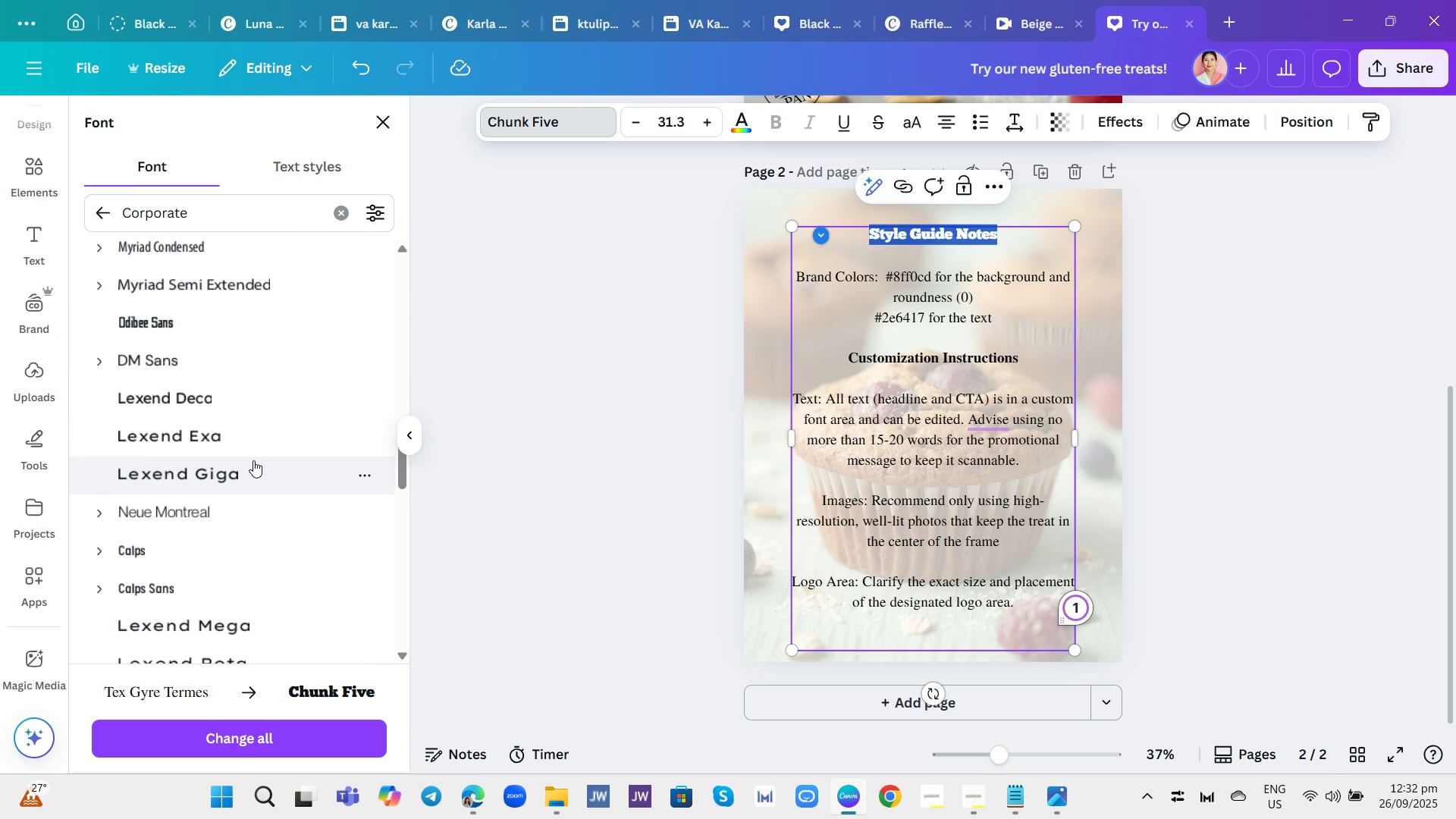 
scroll: coordinate [221, 474], scroll_direction: down, amount: 5.0
 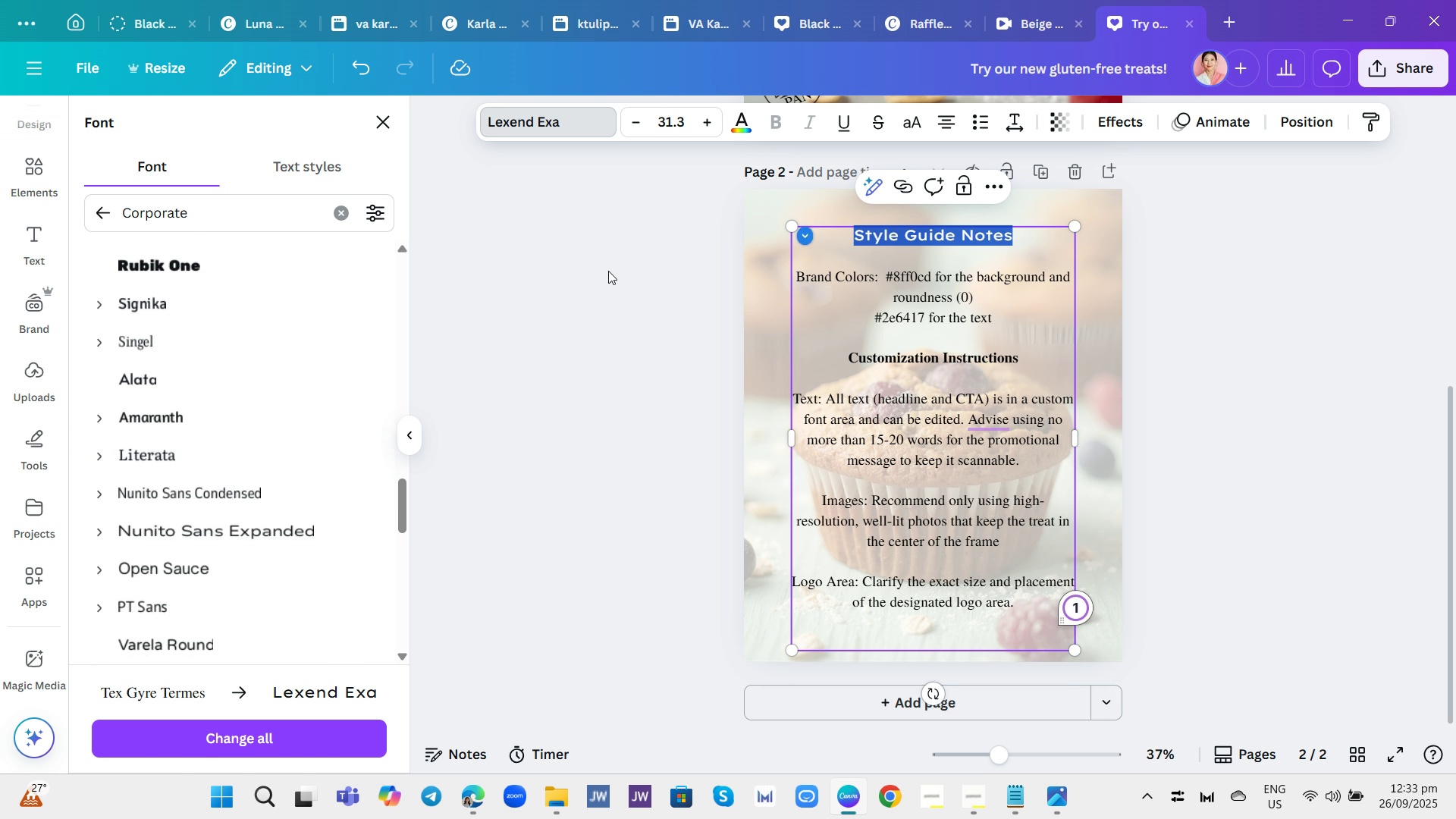 
left_click([608, 271])
 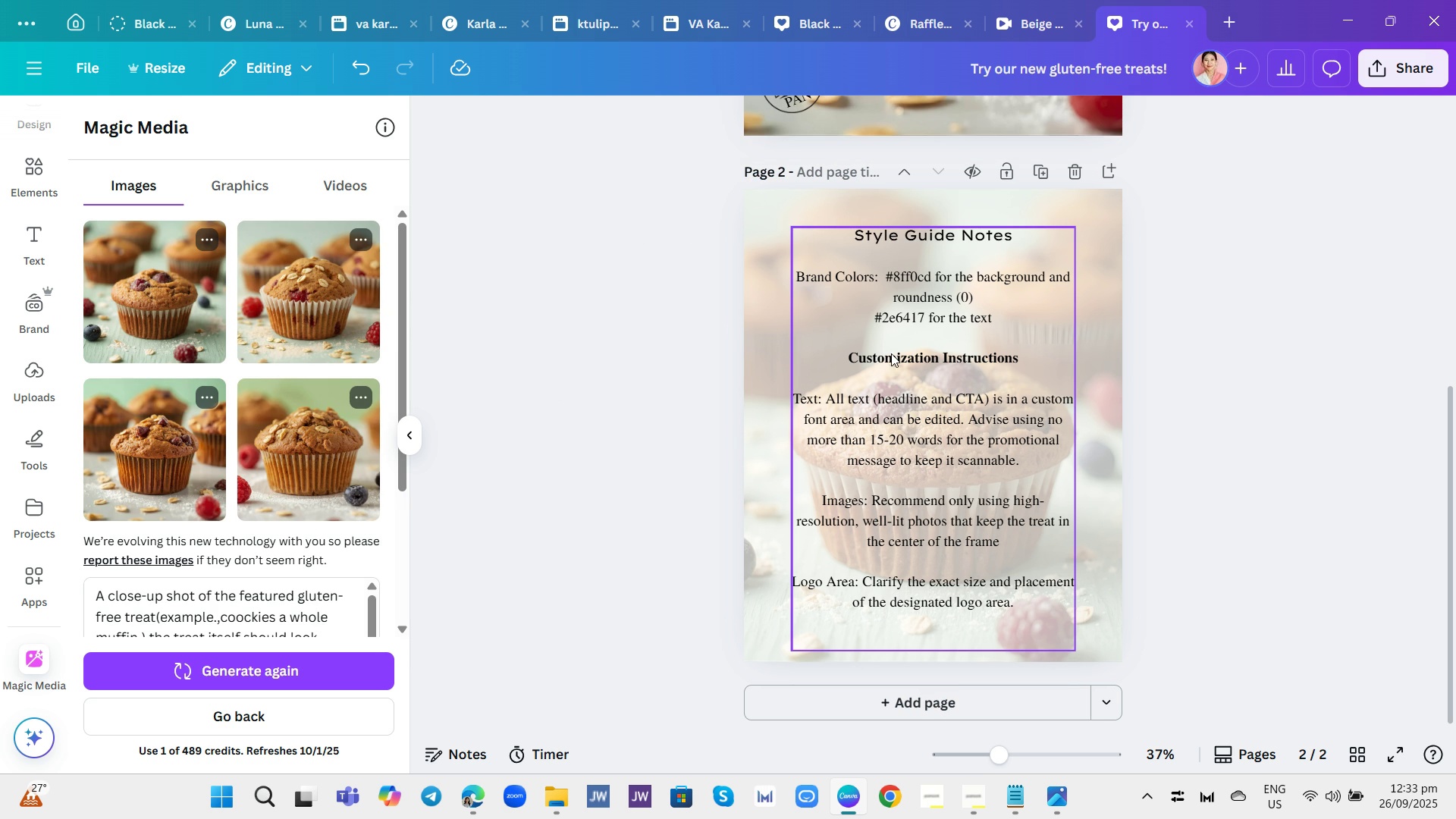 
wait(6.06)
 